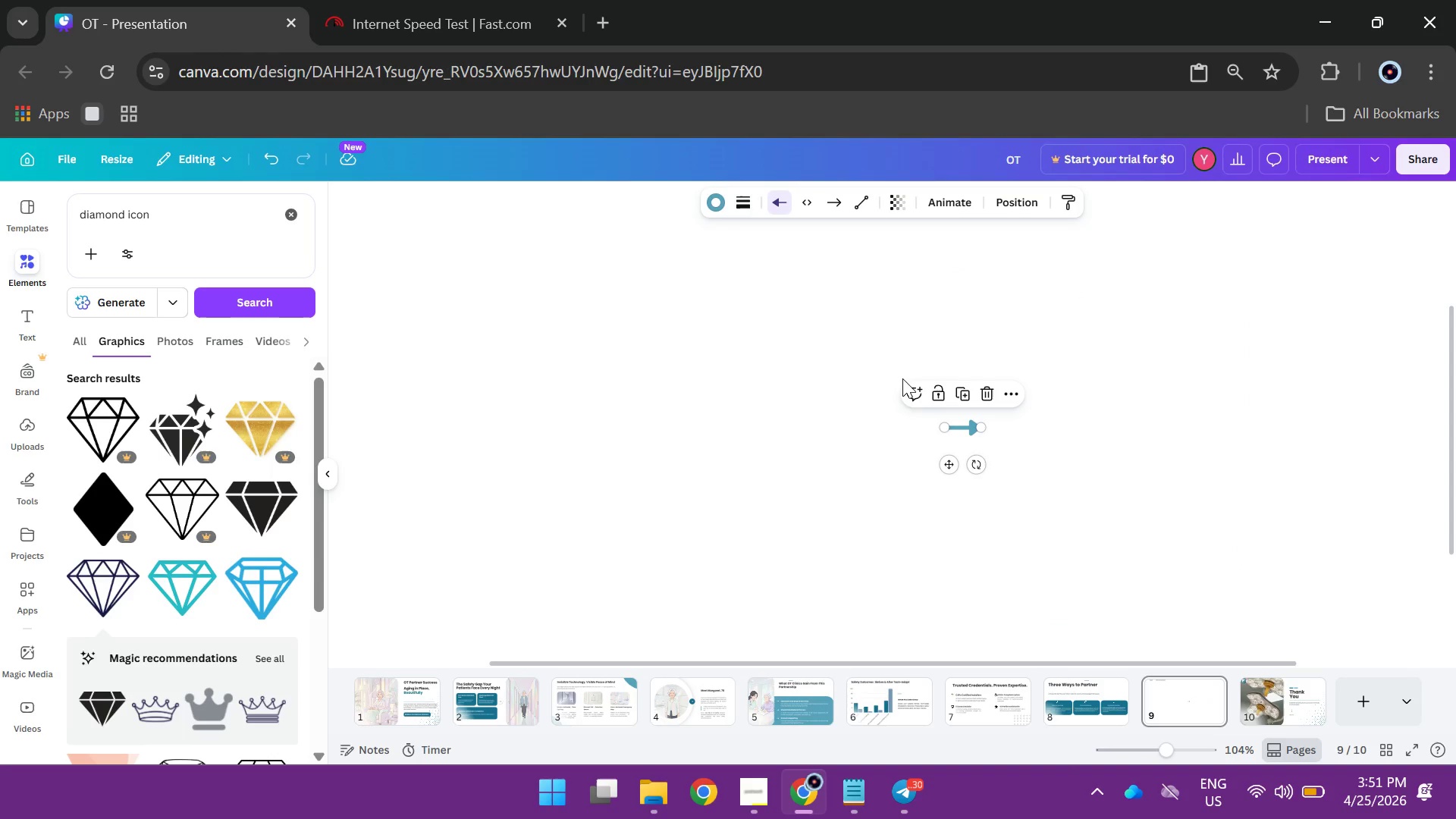 
left_click_drag(start_coordinate=[902, 378], to_coordinate=[1015, 459])
 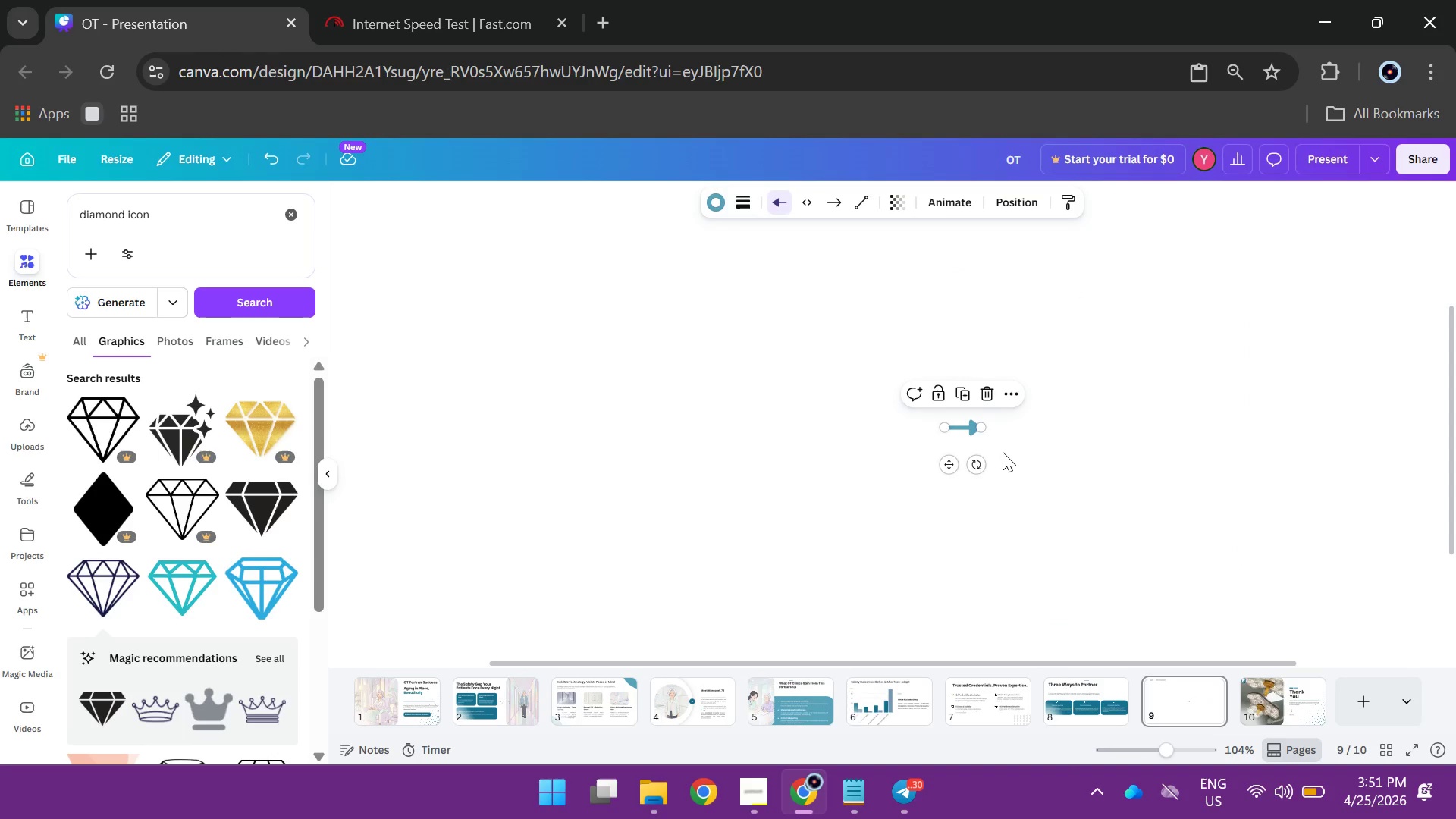 
key(Control+G)
 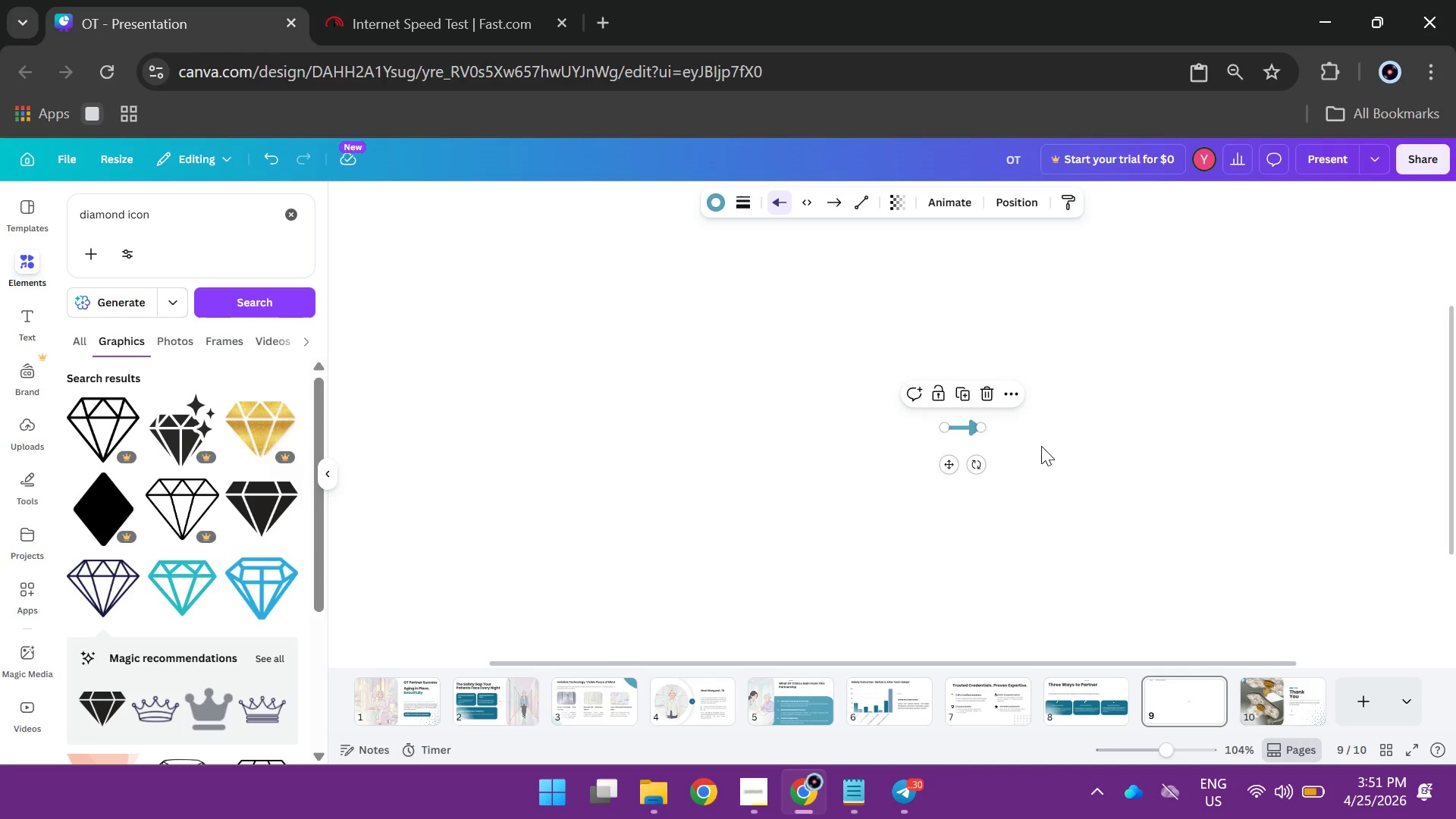 
left_click([1042, 446])
 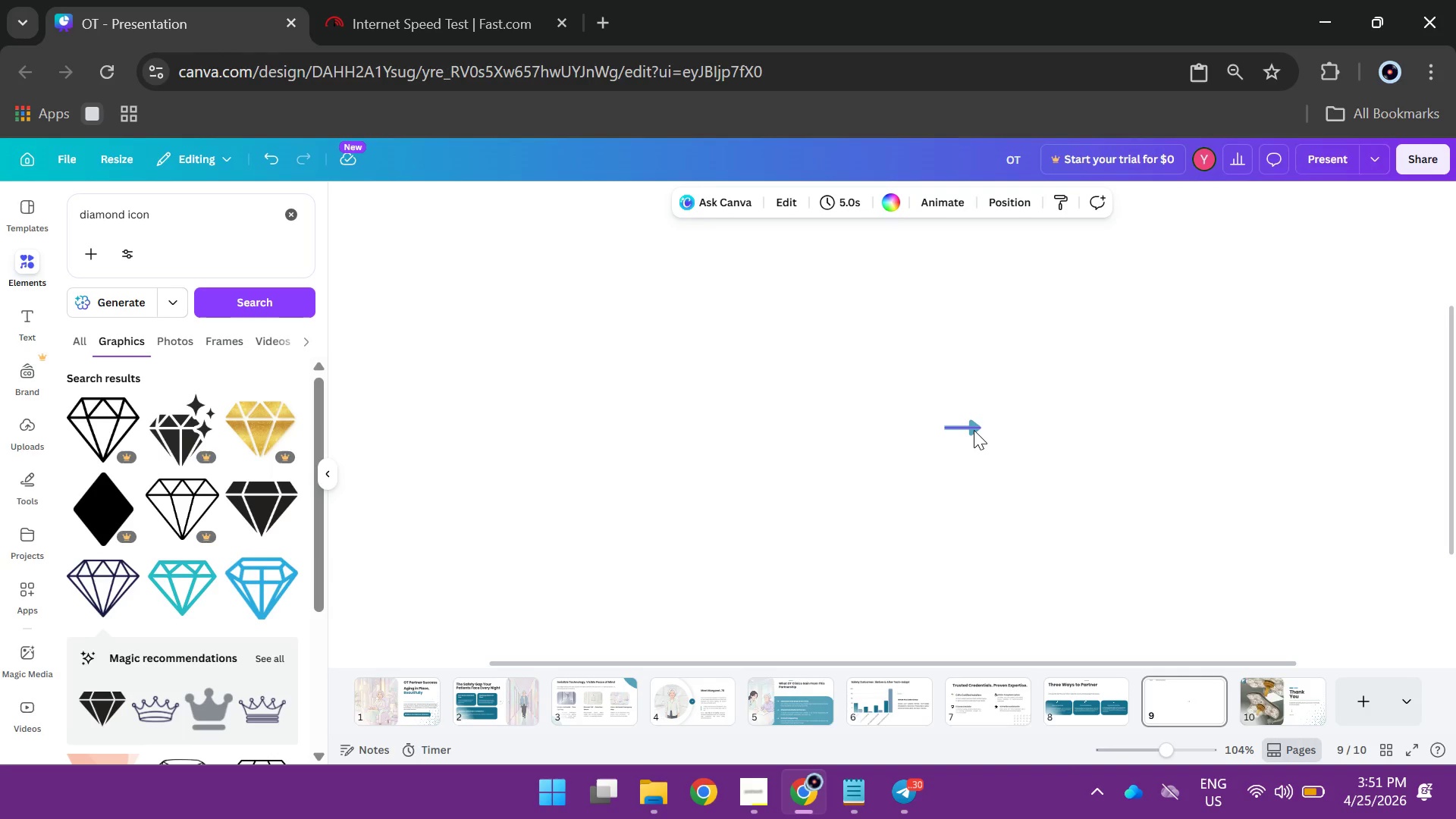 
left_click([974, 430])
 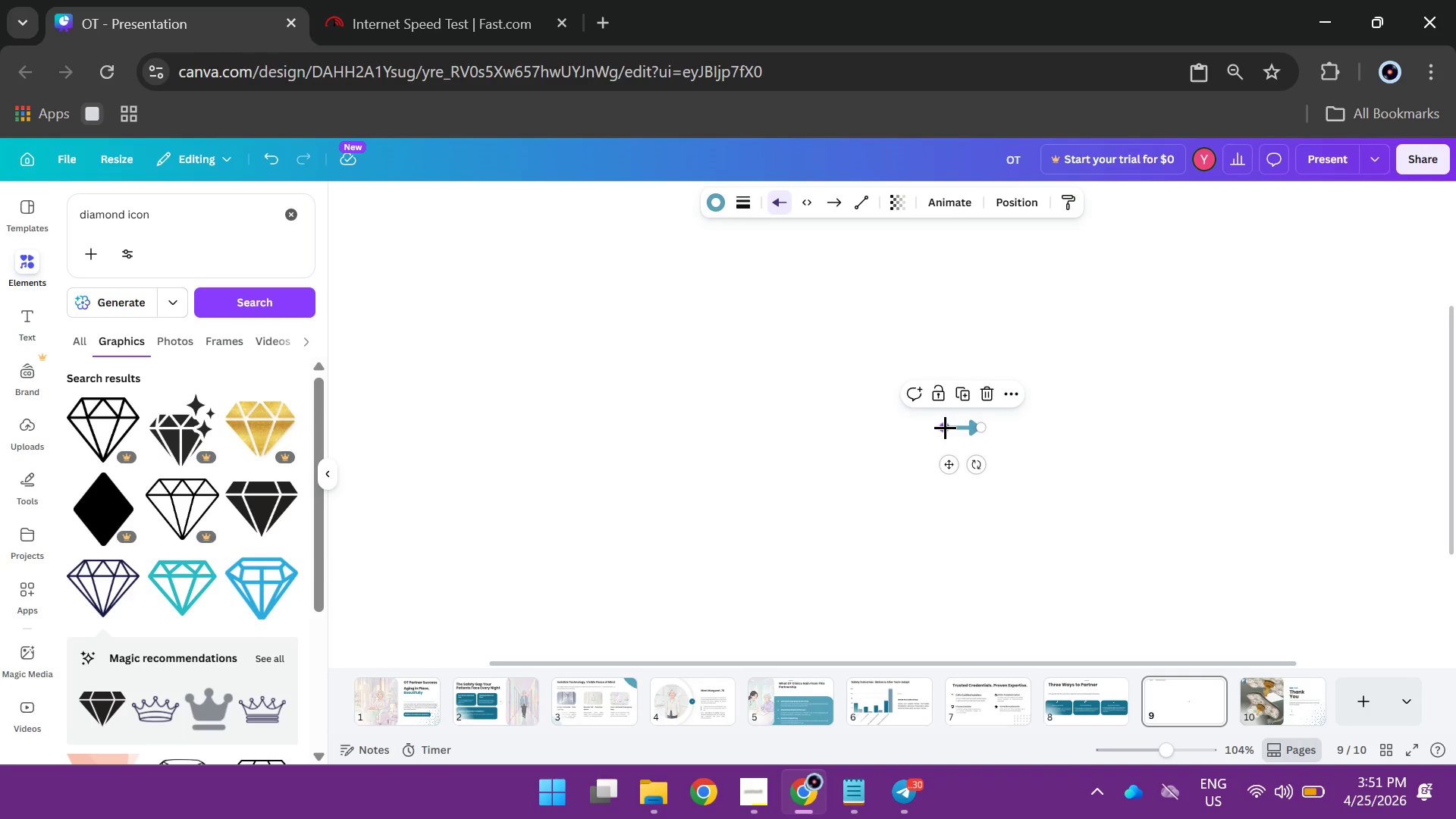 
wait(5.48)
 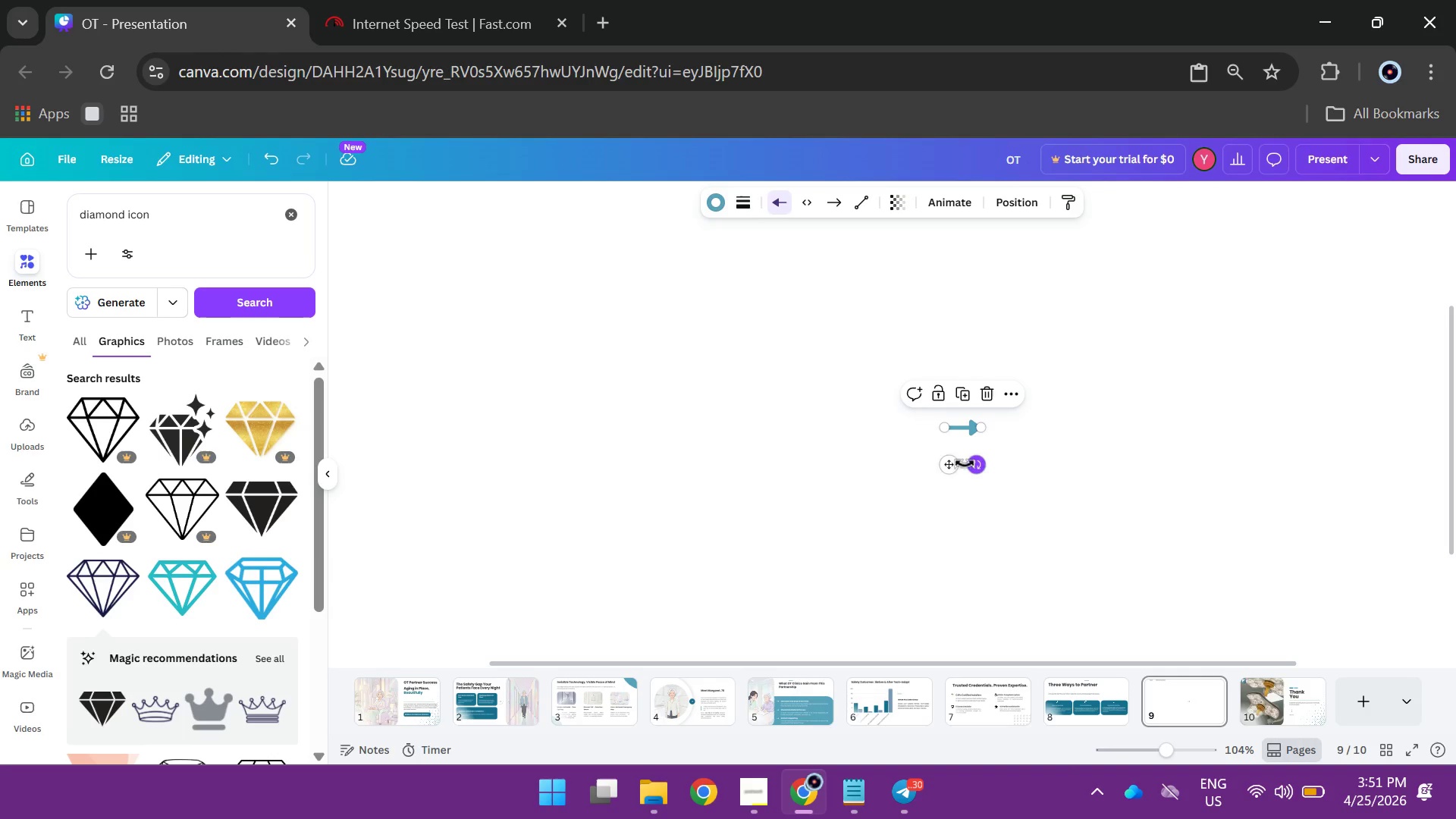 
left_click_drag(start_coordinate=[946, 463], to_coordinate=[623, 474])
 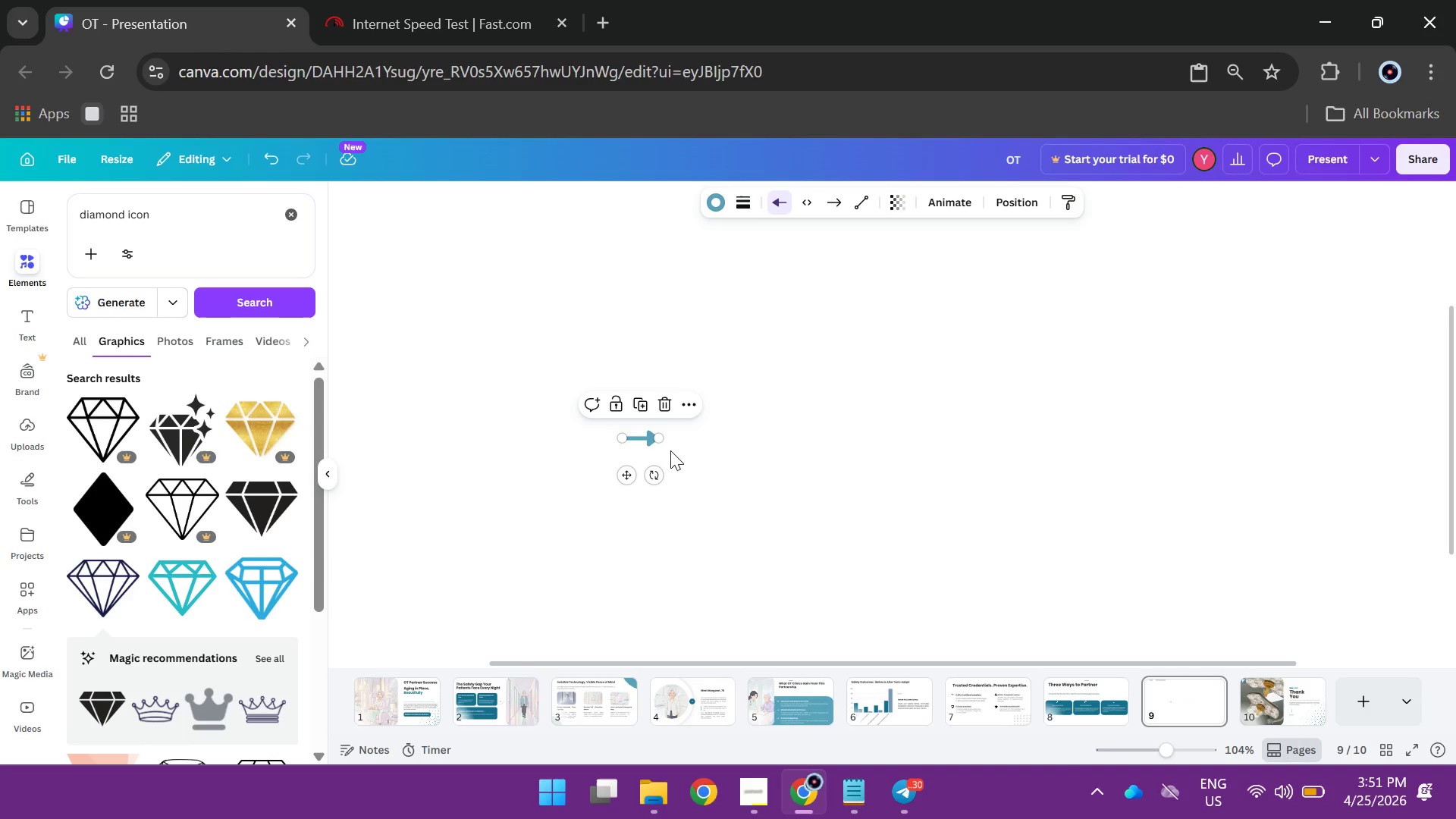 
hold_key(key=ControlLeft, duration=0.64)
scroll: coordinate [670, 450], scroll_direction: up, amount: 3.0
 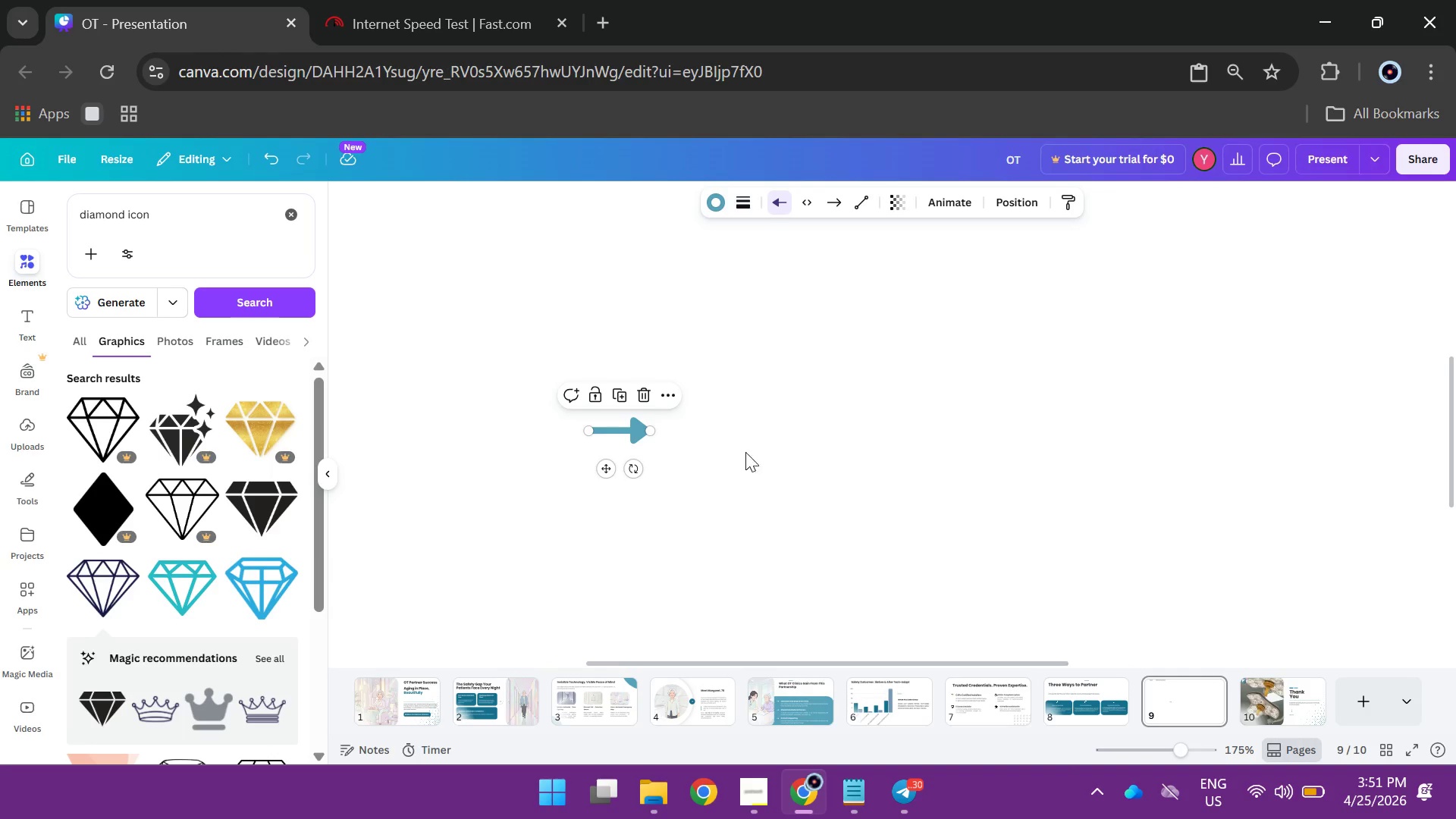 
left_click([779, 452])
 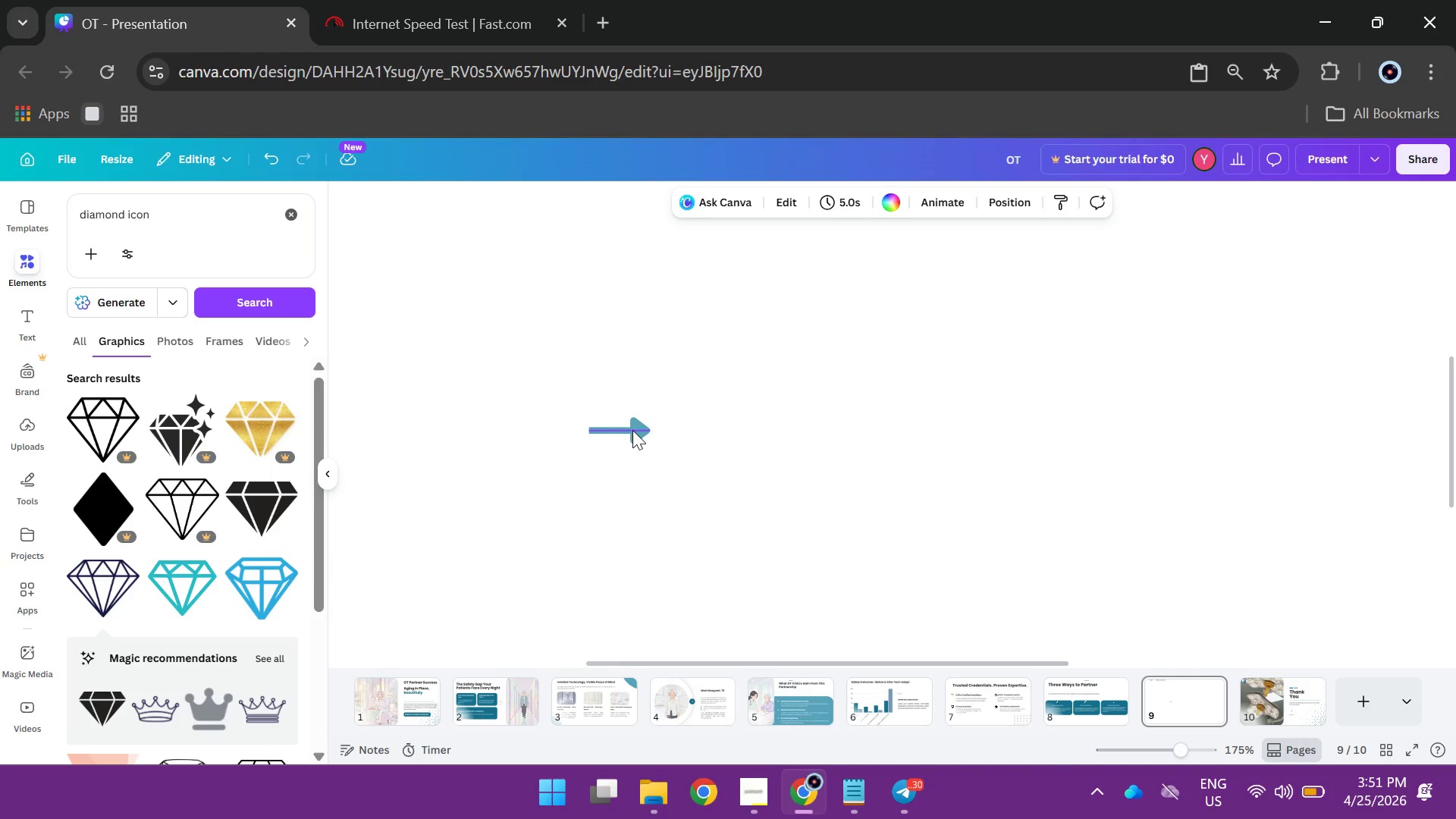 
left_click([632, 430])
 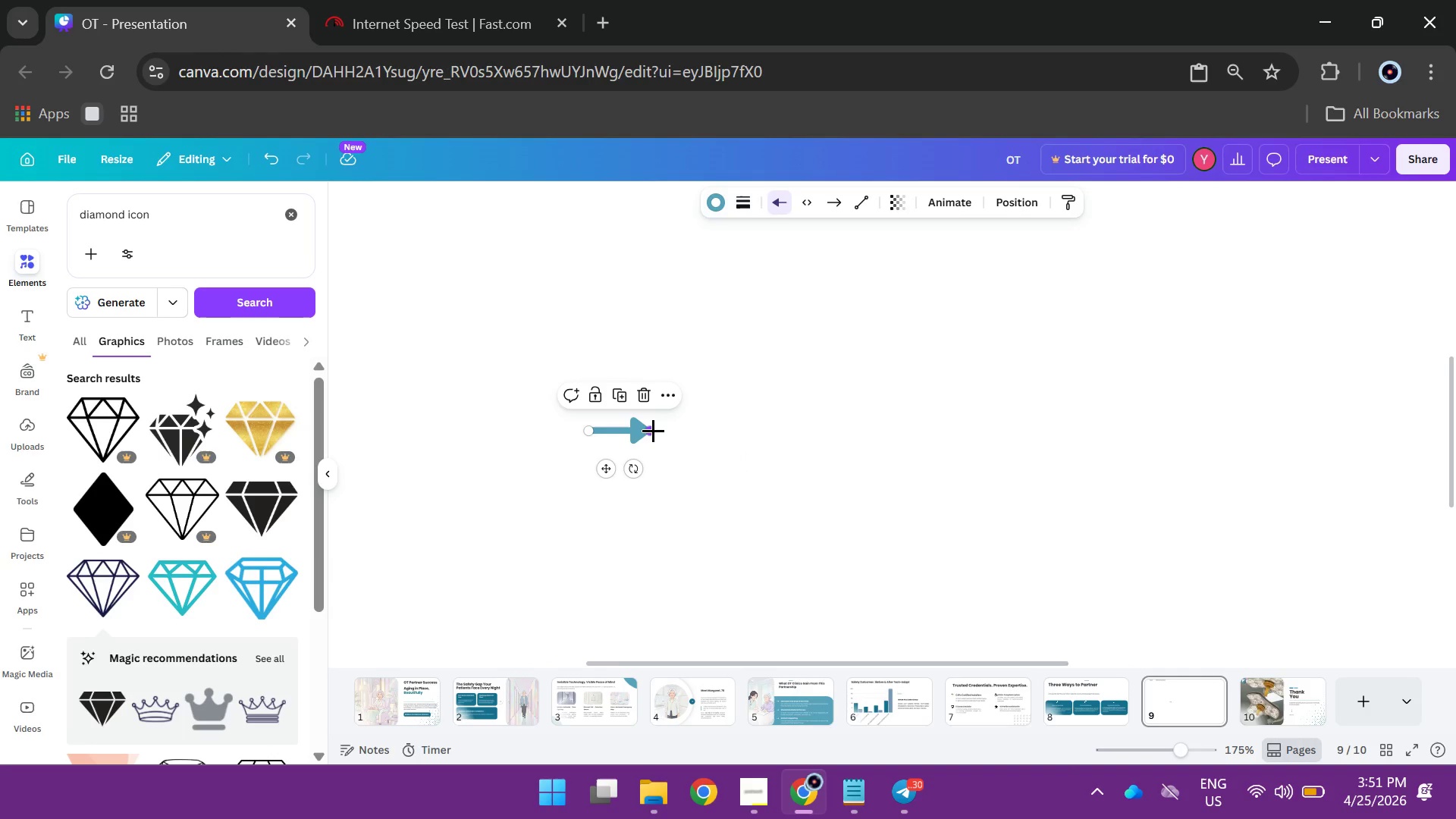 
left_click_drag(start_coordinate=[653, 430], to_coordinate=[752, 432])
 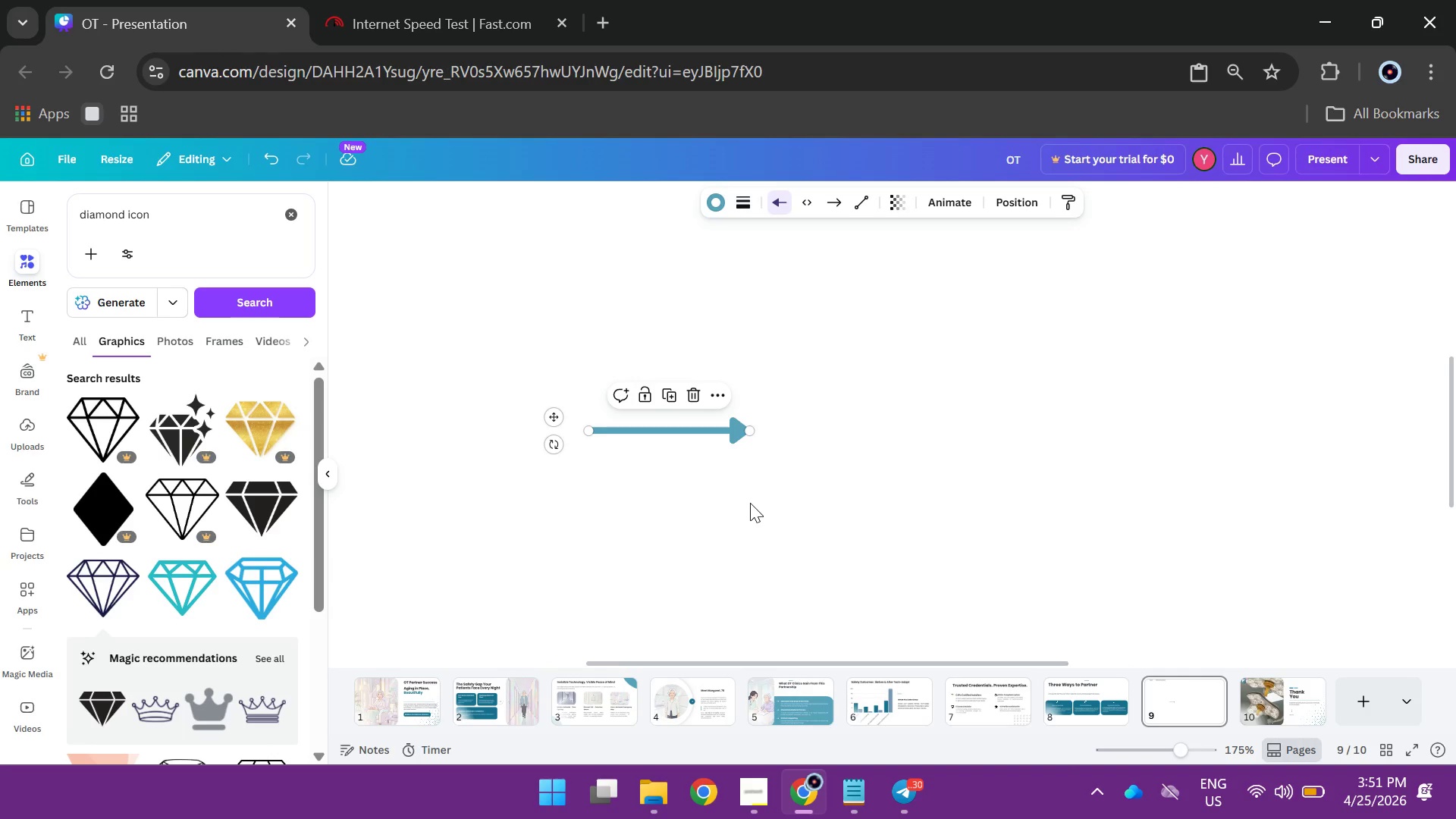 
hold_key(key=ShiftLeft, duration=1.19)
 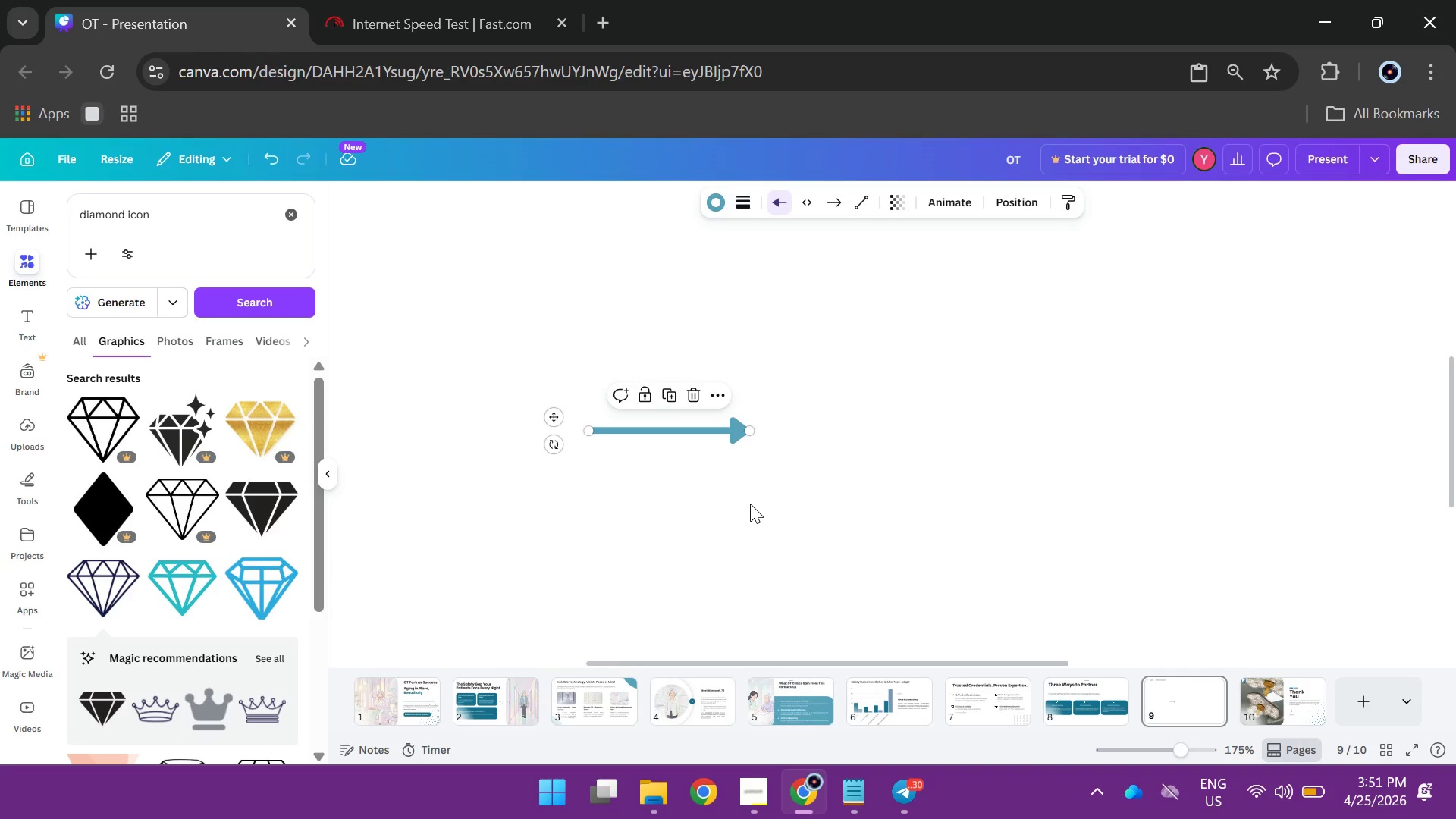 
hold_key(key=ControlLeft, duration=1.72)
scroll: coordinate [747, 504], scroll_direction: down, amount: 7.0
 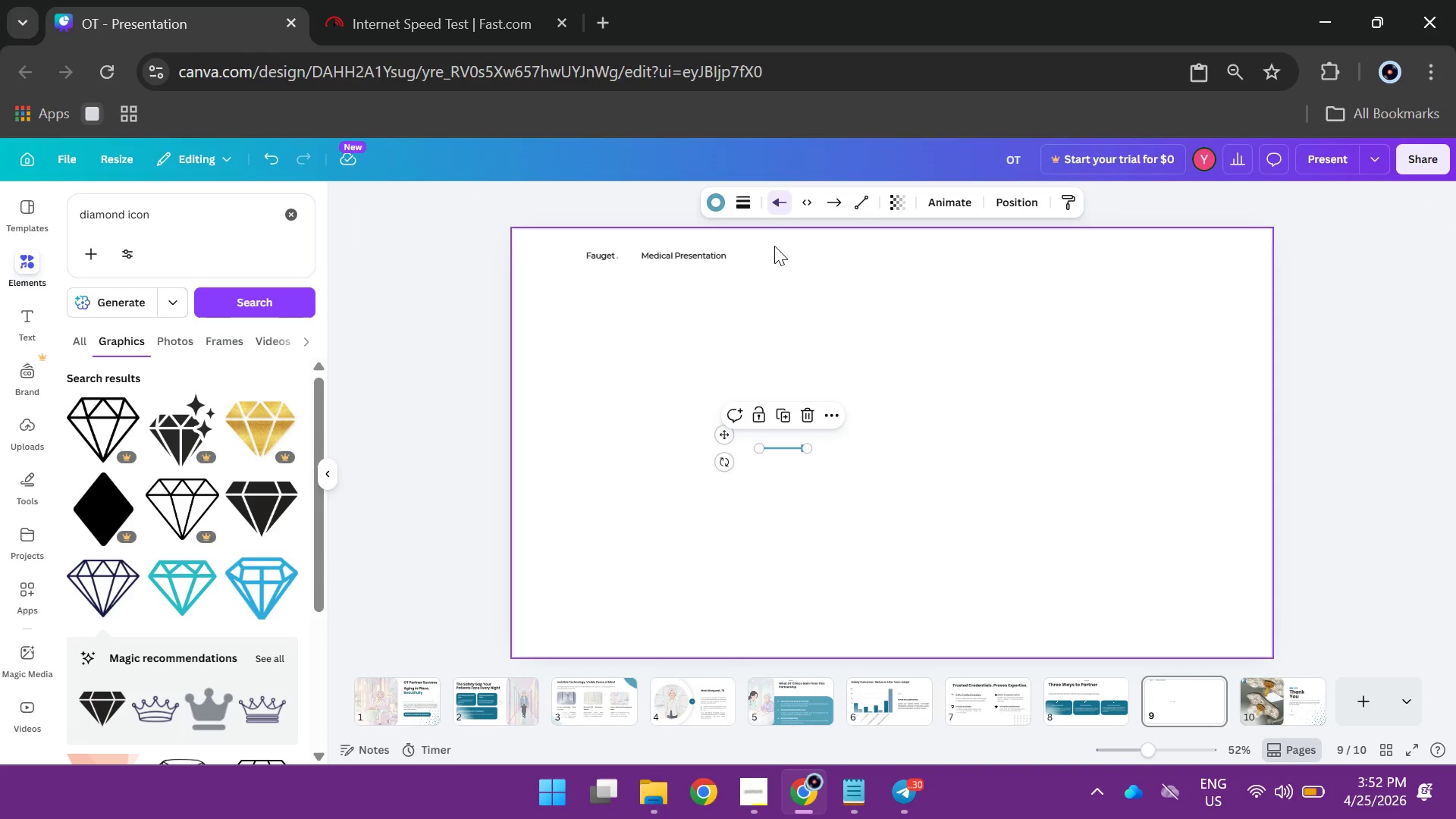 
left_click_drag(start_coordinate=[783, 241], to_coordinate=[557, 268])
 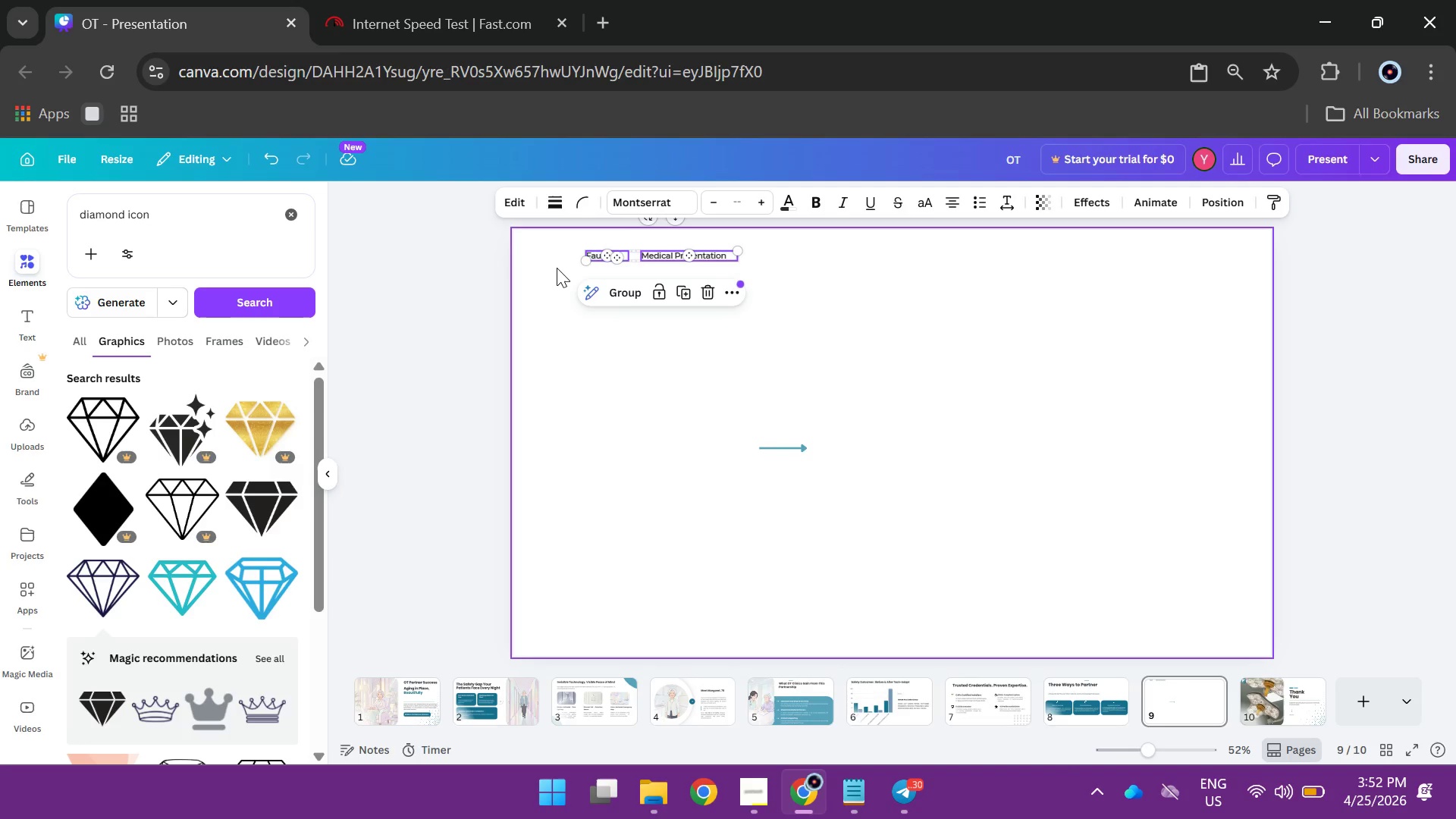 
key(Backspace)
 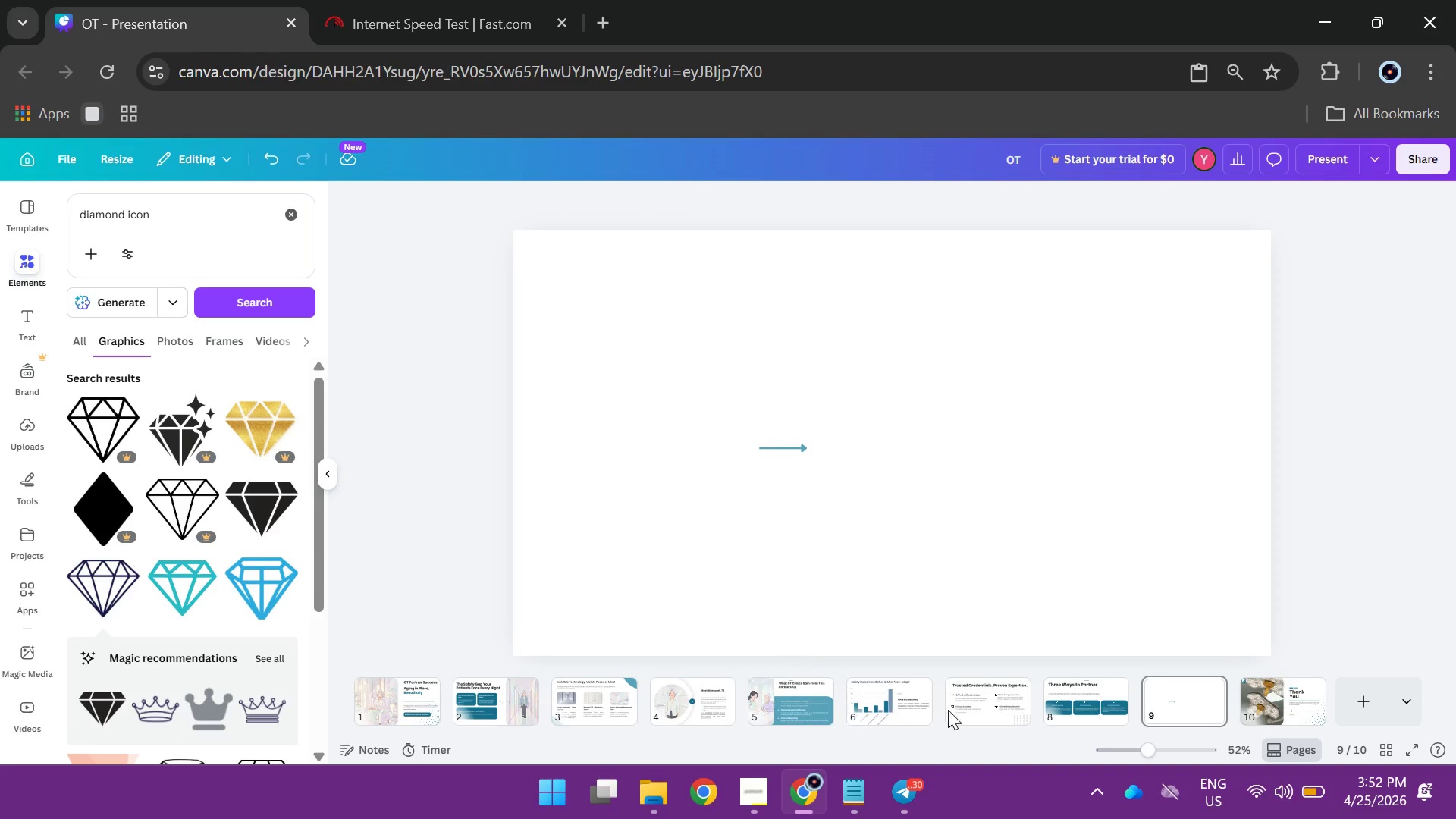 
left_click([971, 710])
 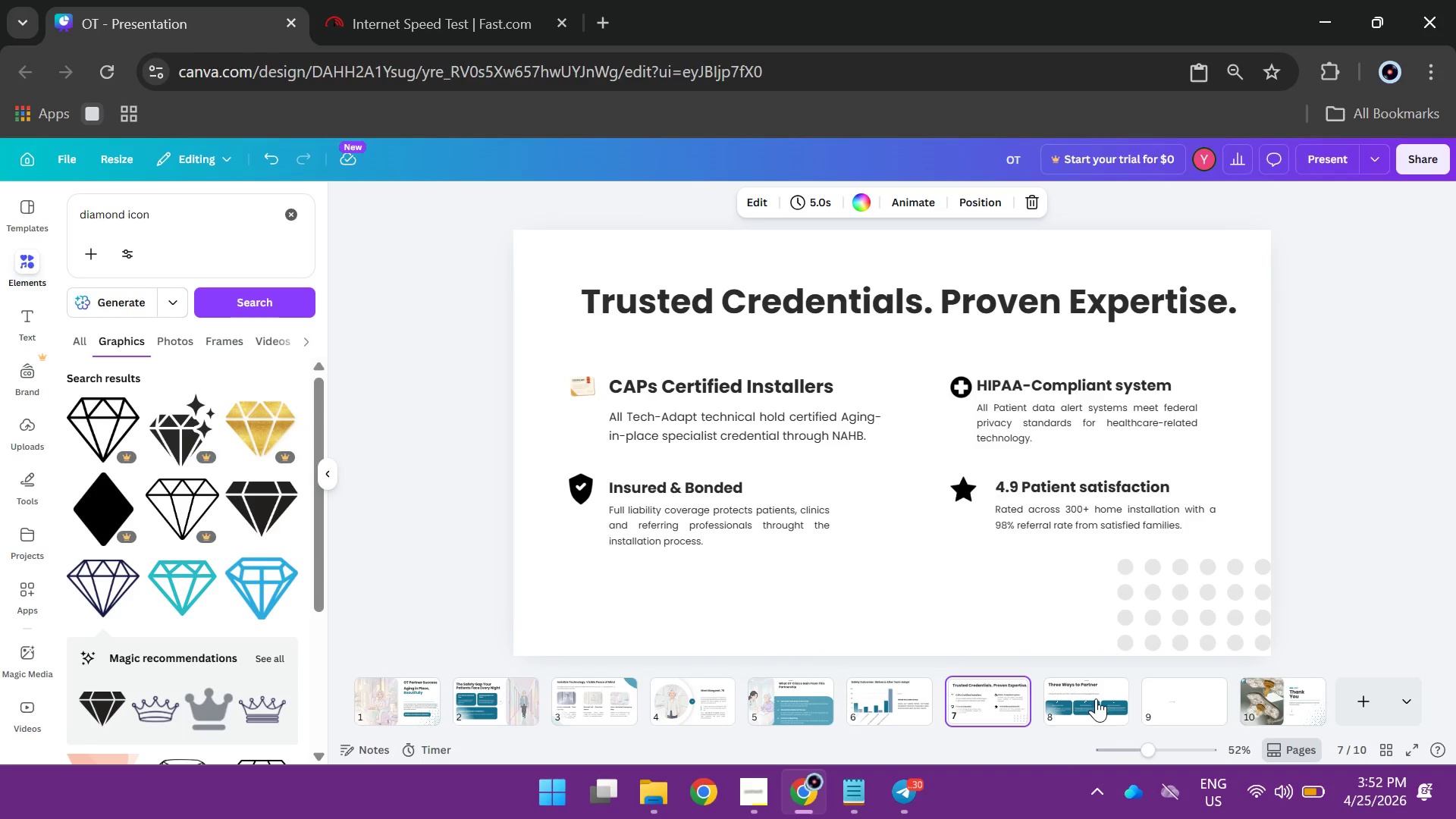 
left_click([1096, 698])
 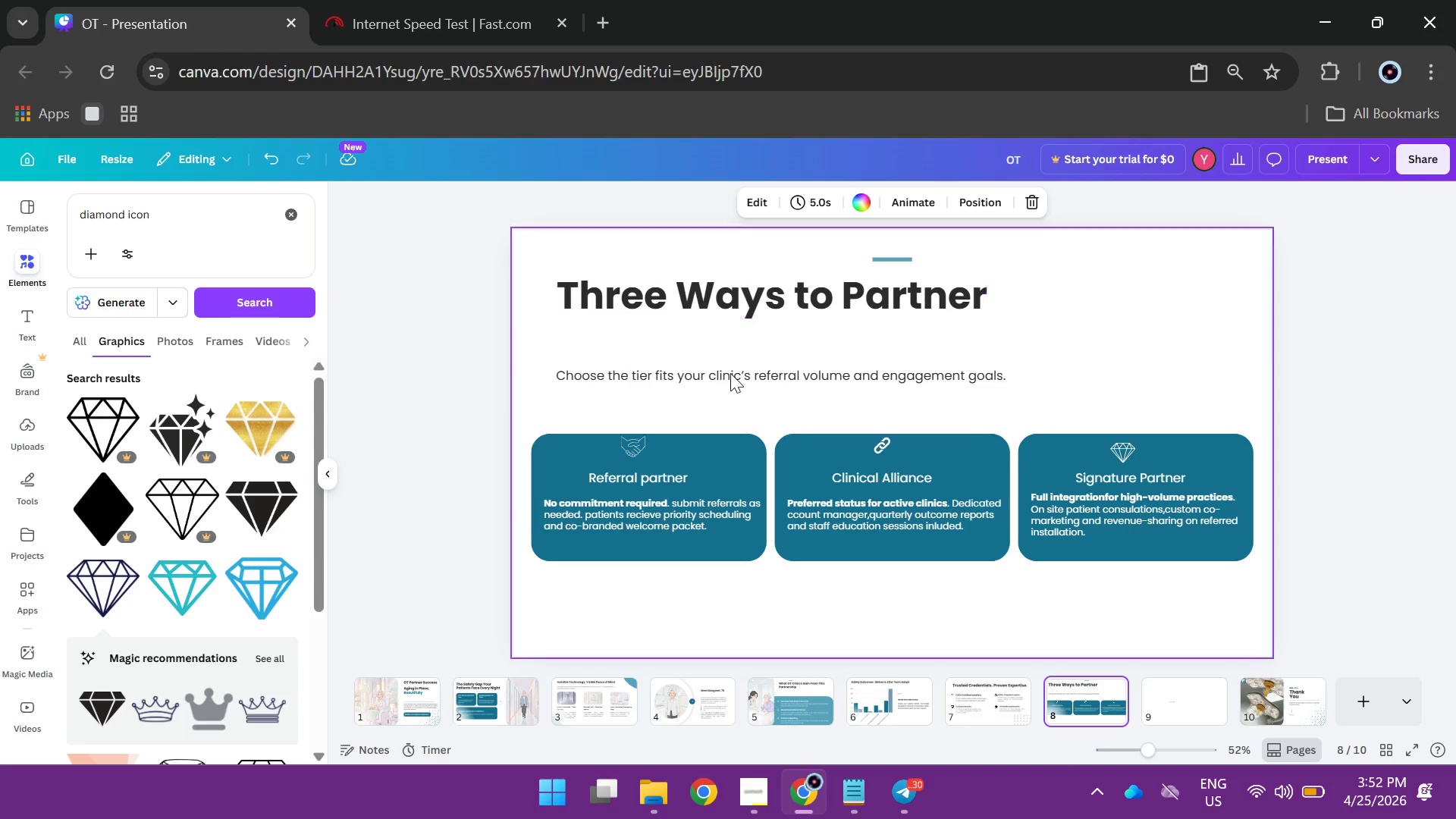 
left_click([733, 380])
 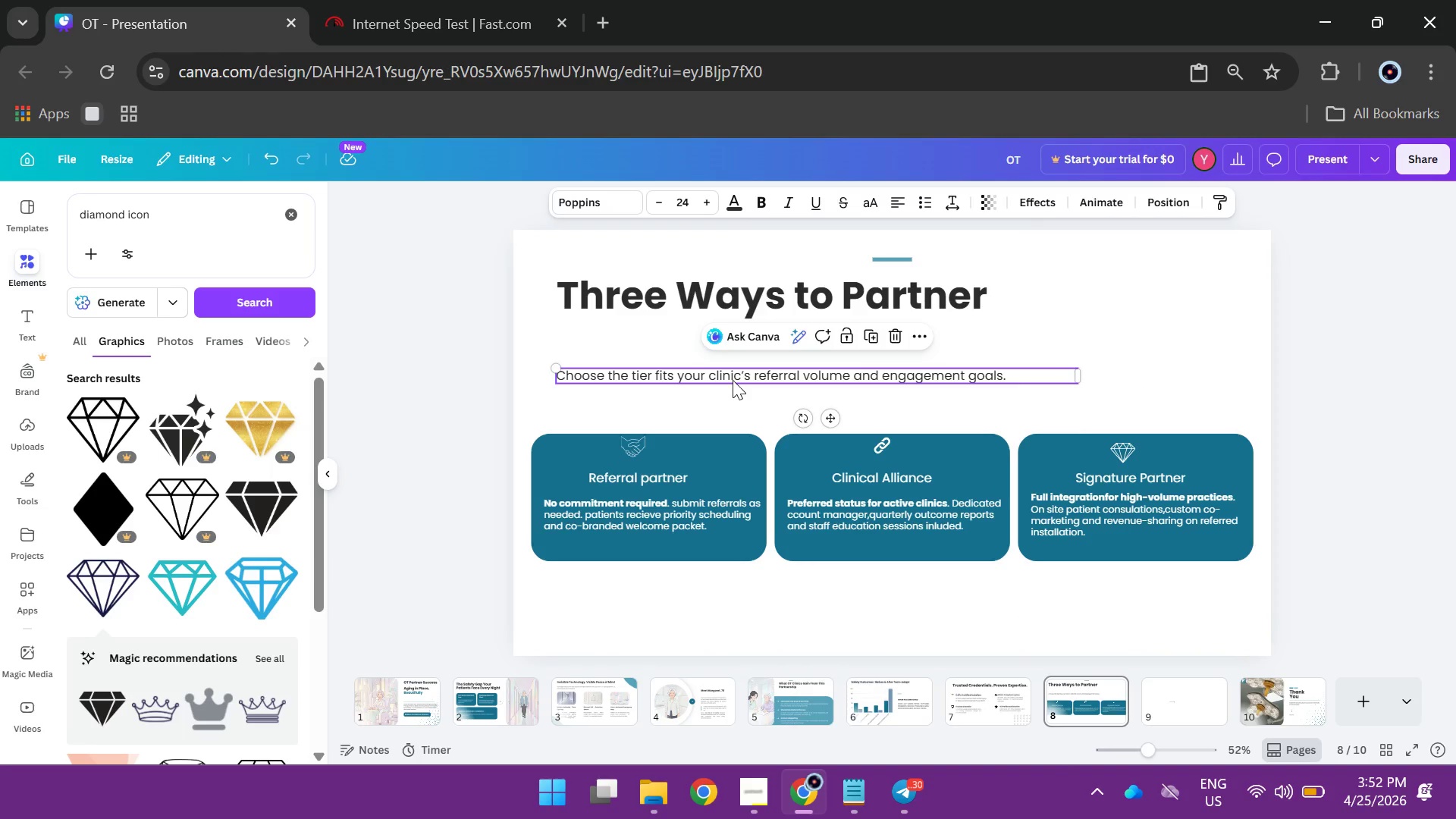 
hold_key(key=AltLeft, duration=1.39)
left_click_drag(start_coordinate=[733, 380], to_coordinate=[805, 403])
 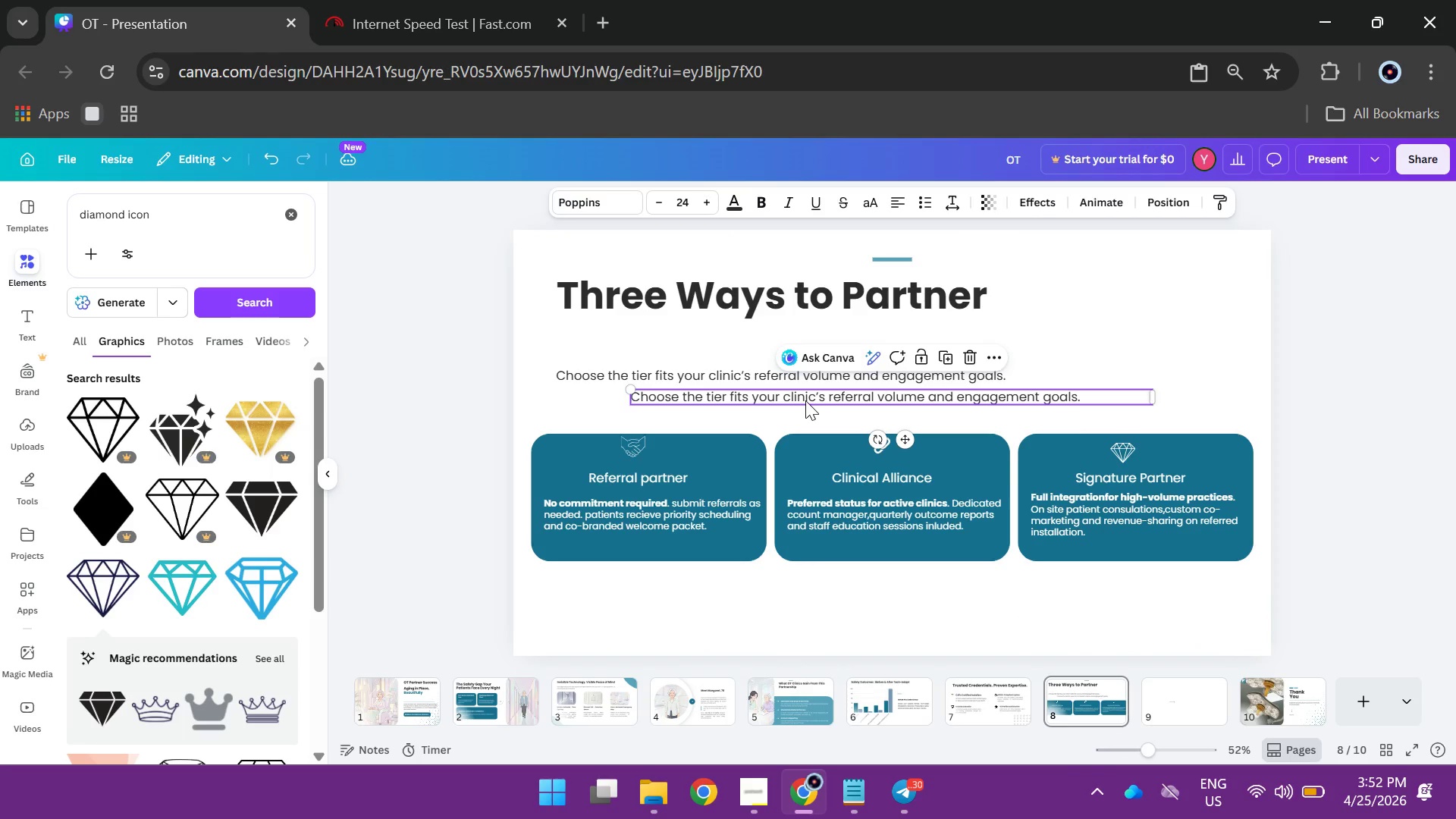 
left_click_drag(start_coordinate=[805, 400], to_coordinate=[1167, 699])
 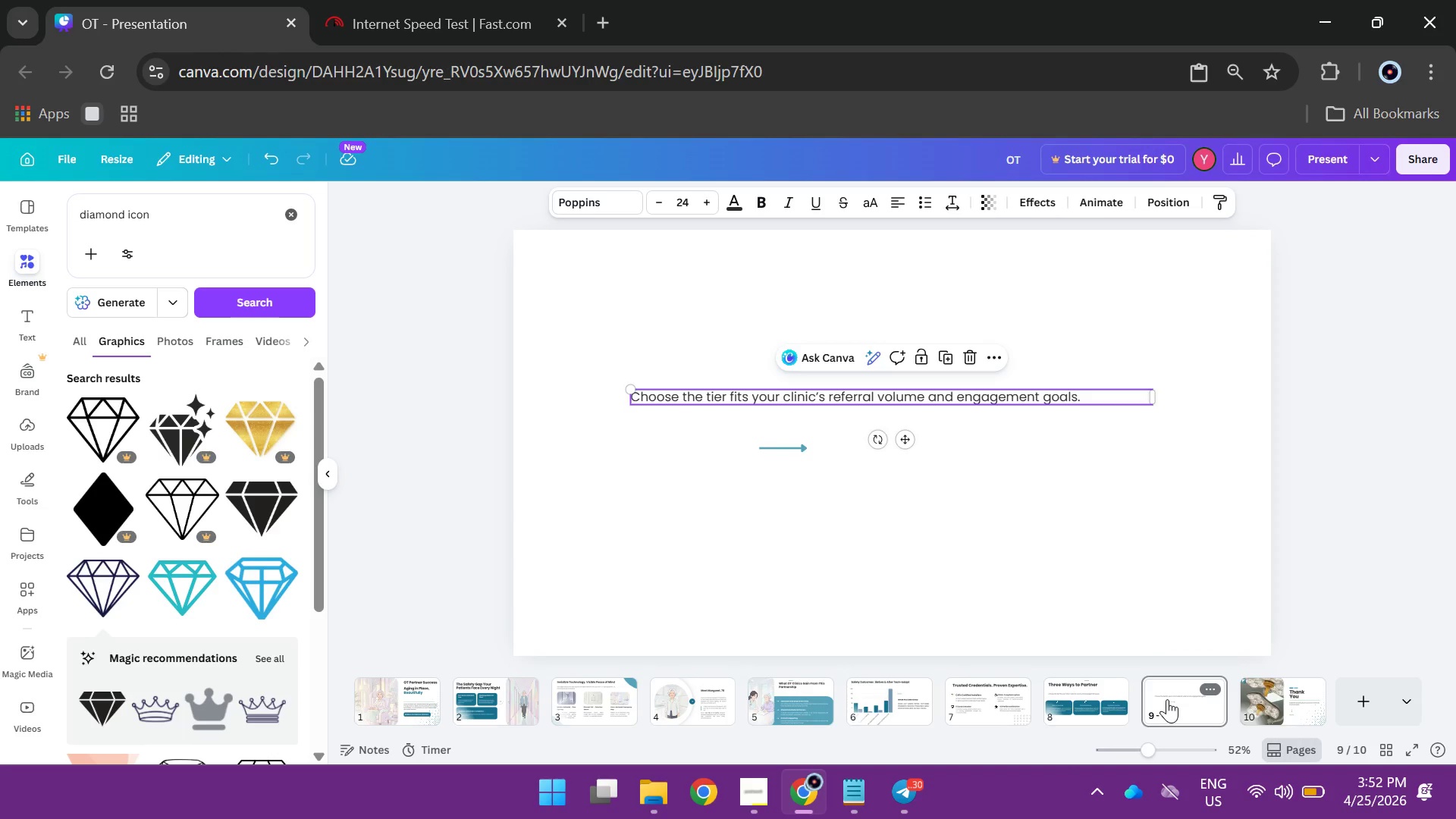 
wait(10.05)
 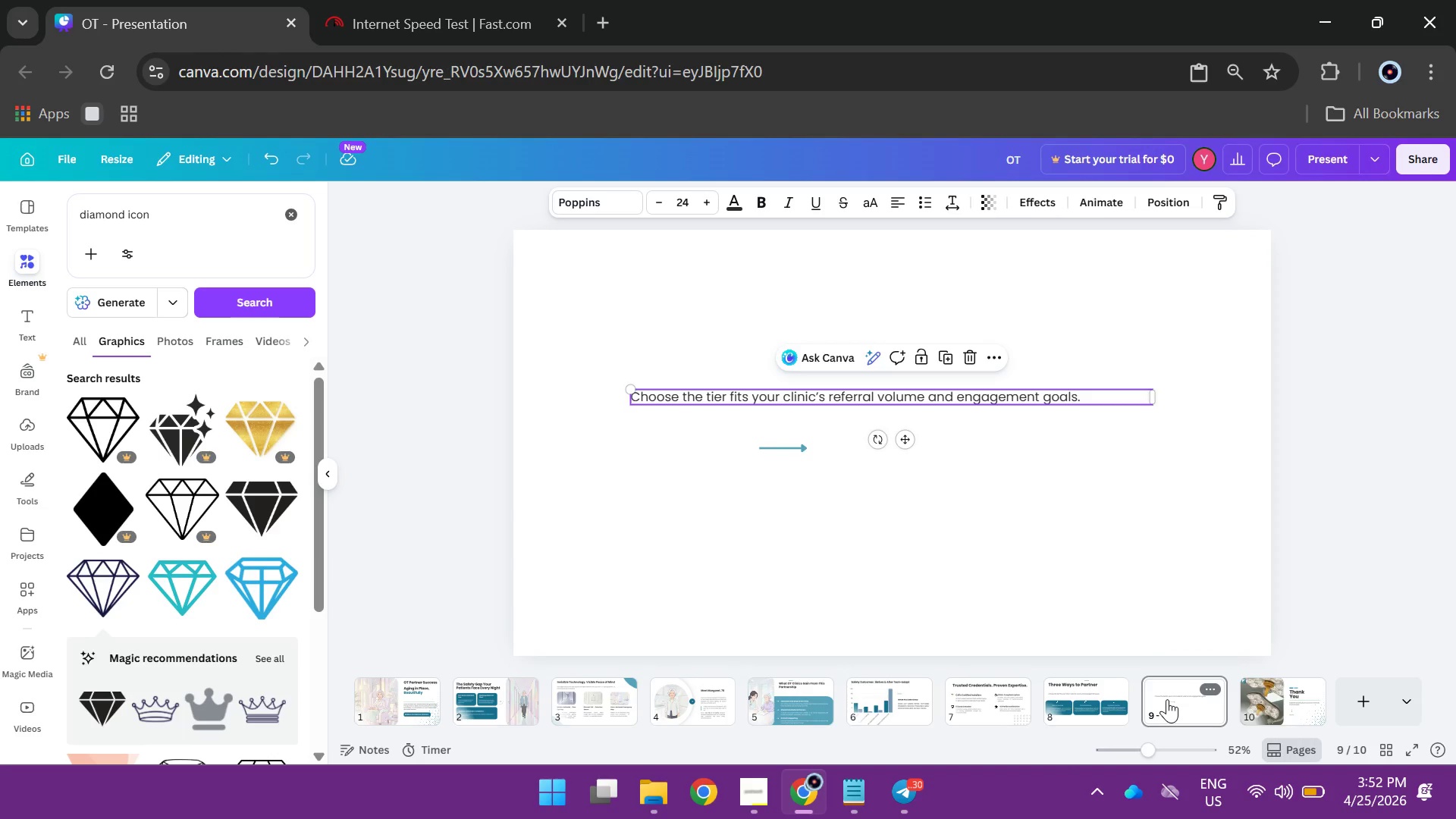 
left_click_drag(start_coordinate=[737, 400], to_coordinate=[662, 307])
 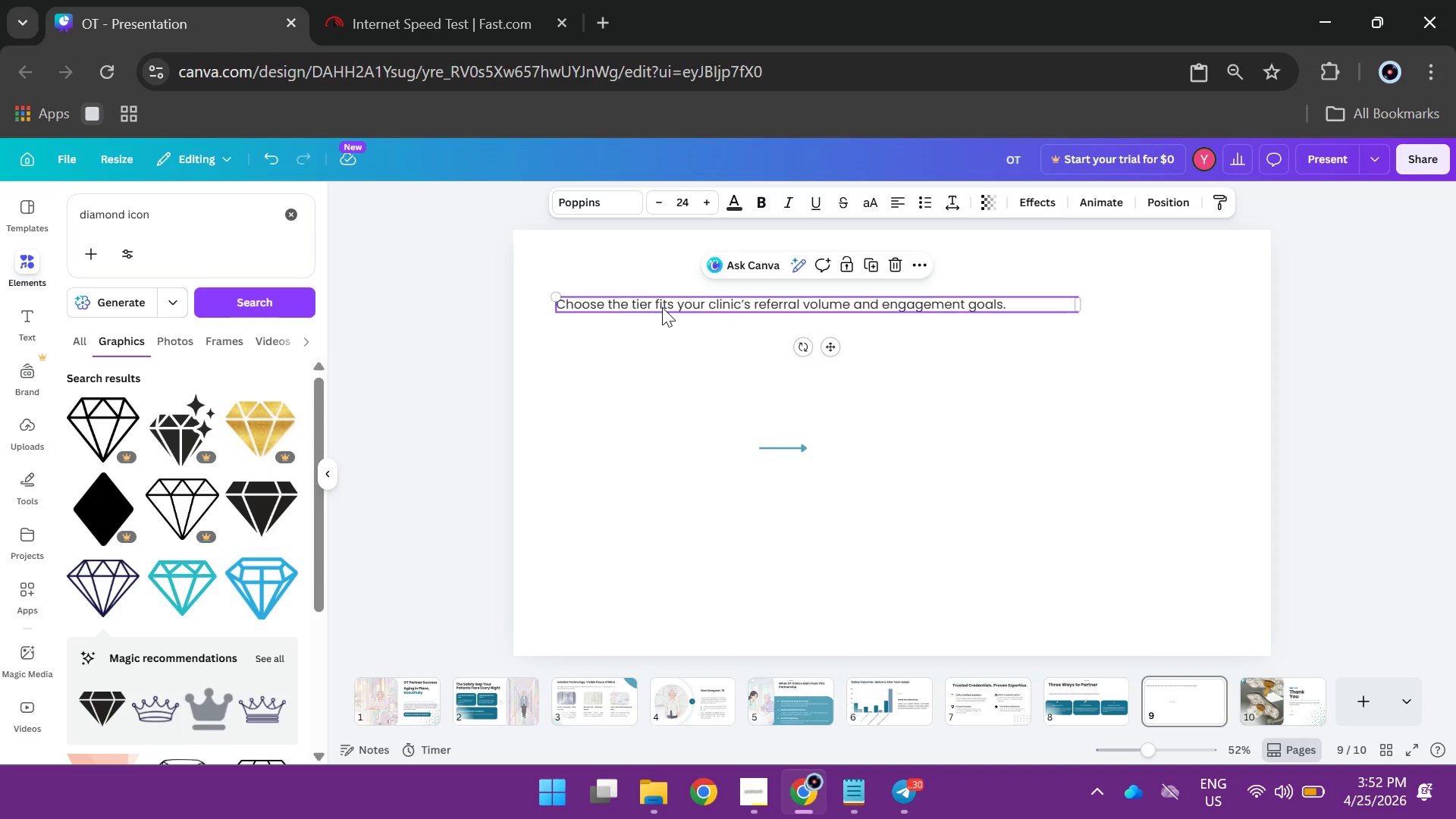 
left_click_drag(start_coordinate=[662, 307], to_coordinate=[692, 469])
 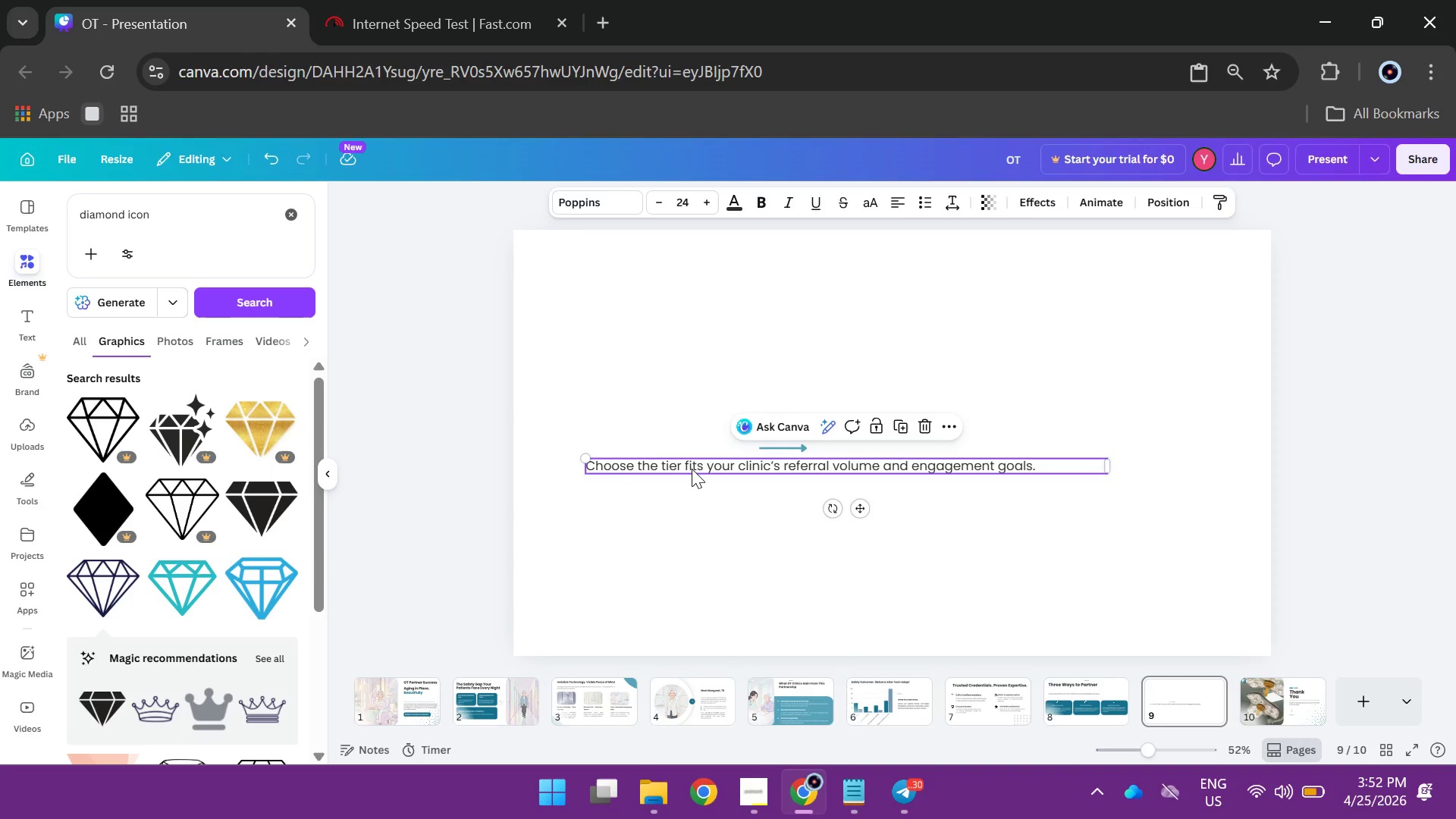 
wait(5.64)
 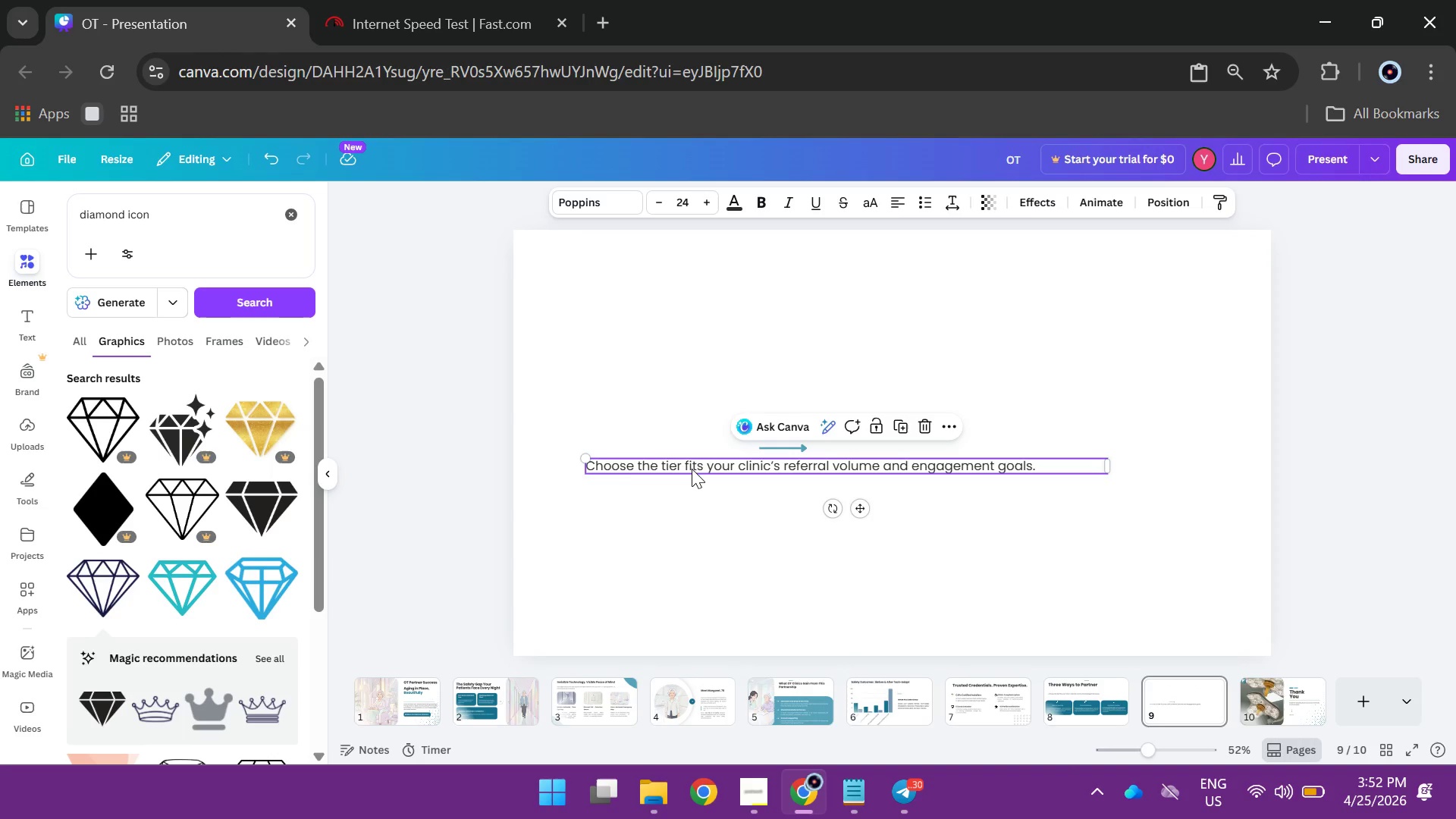 
double_click([692, 469])
 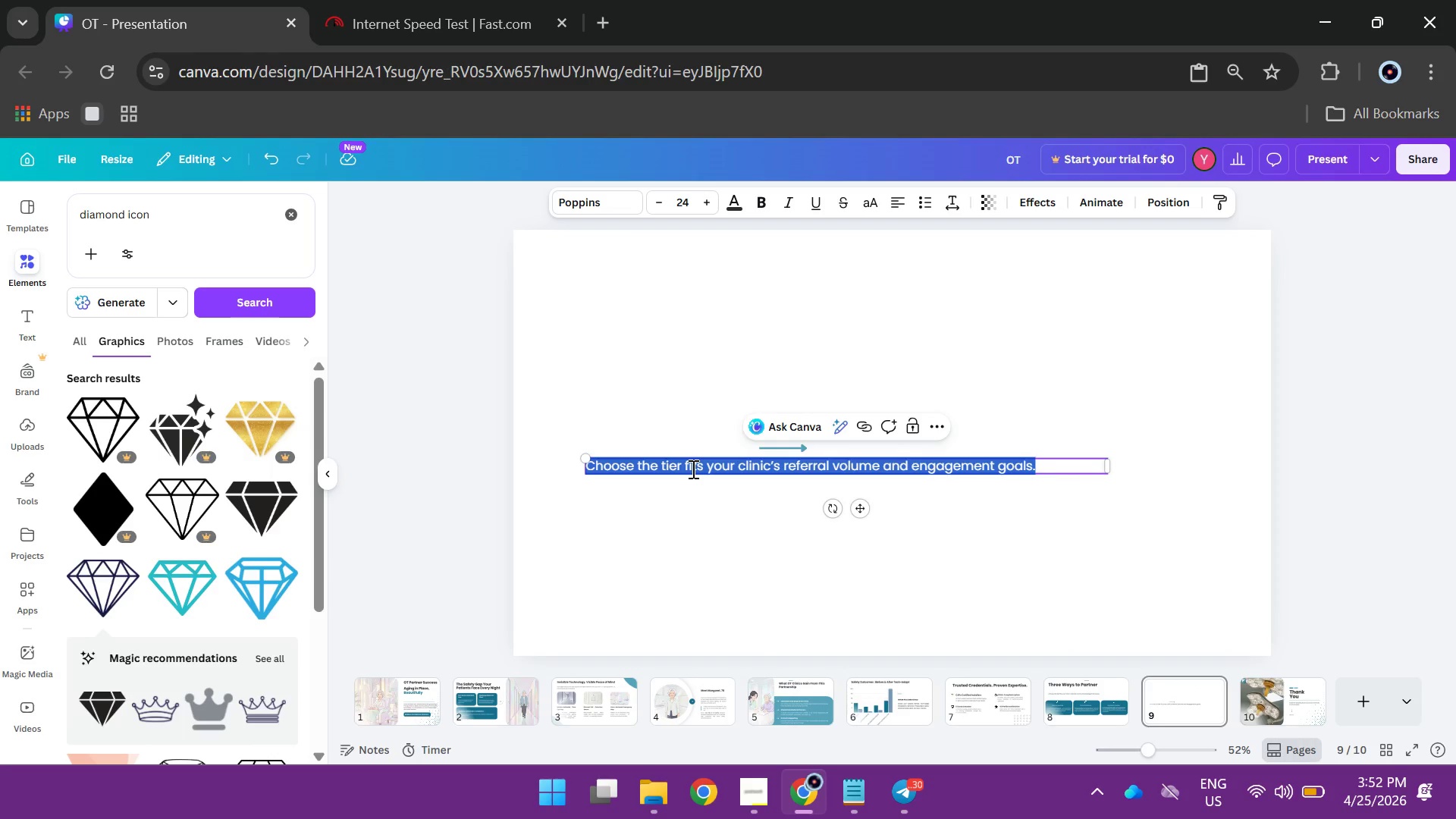 
type(OT submits refera)
key(Backspace)
type(rals)
 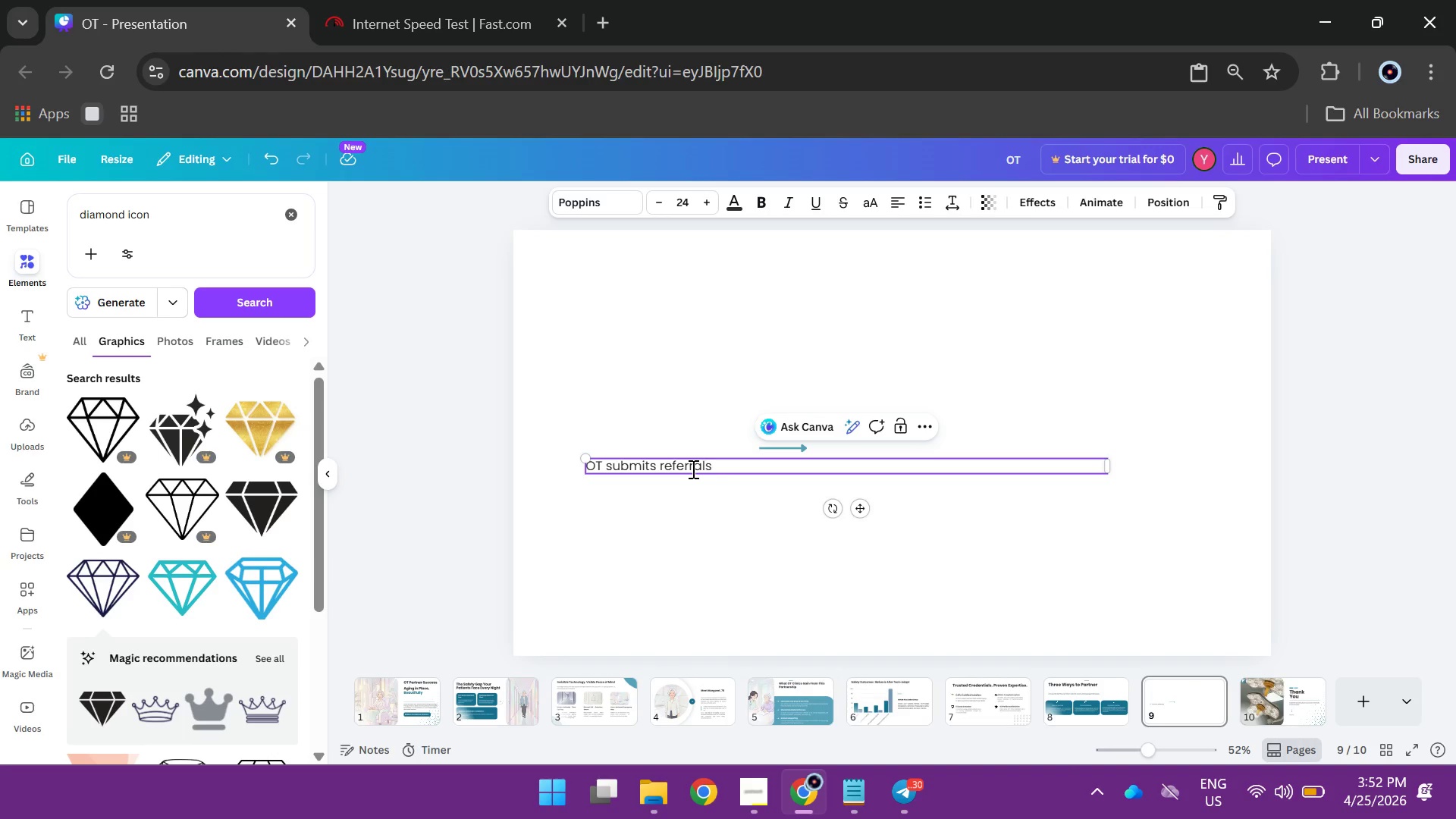 
left_click_drag(start_coordinate=[1116, 464], to_coordinate=[720, 482])
 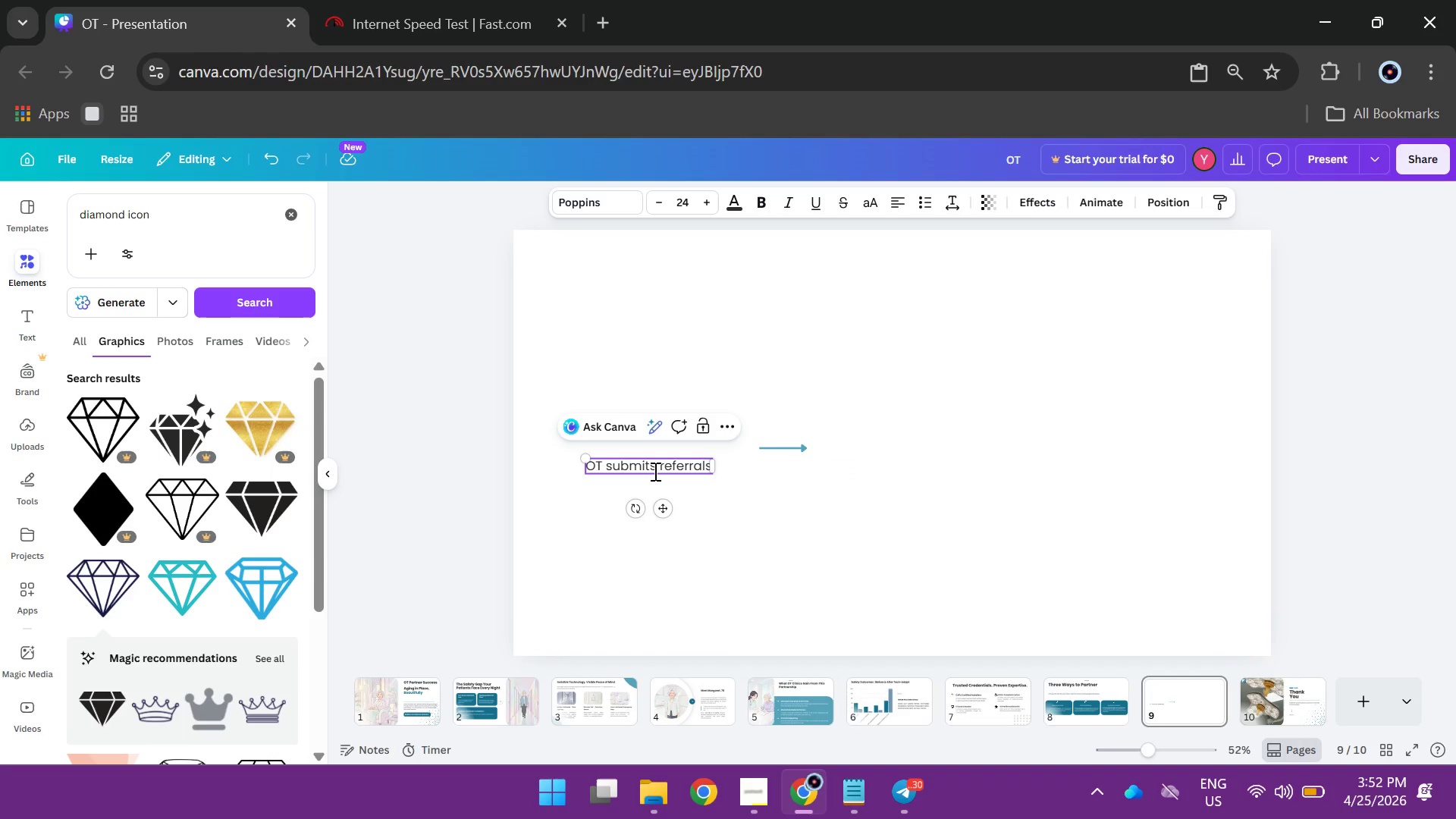 
left_click([654, 471])
 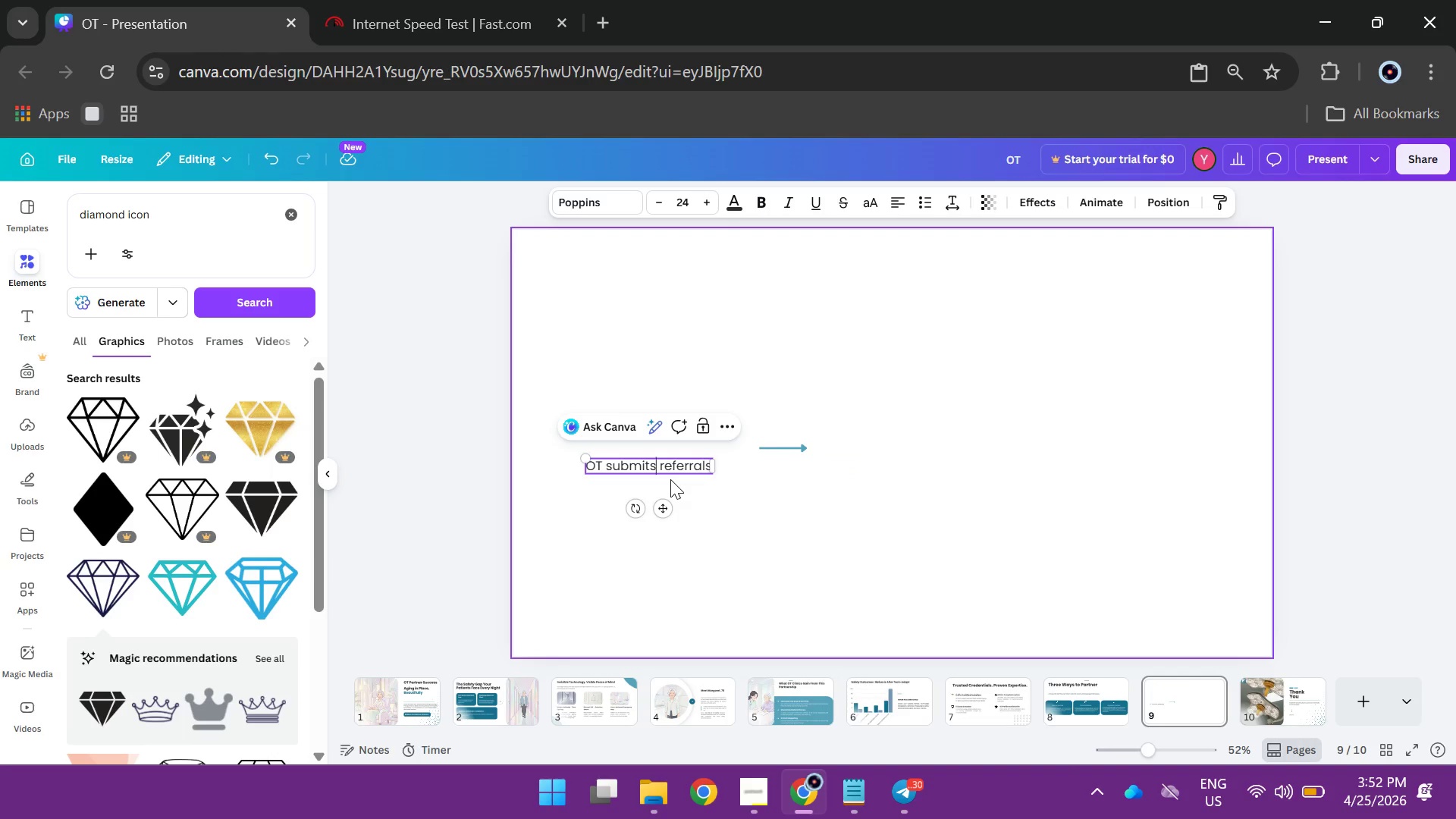 
key(Control+A)
 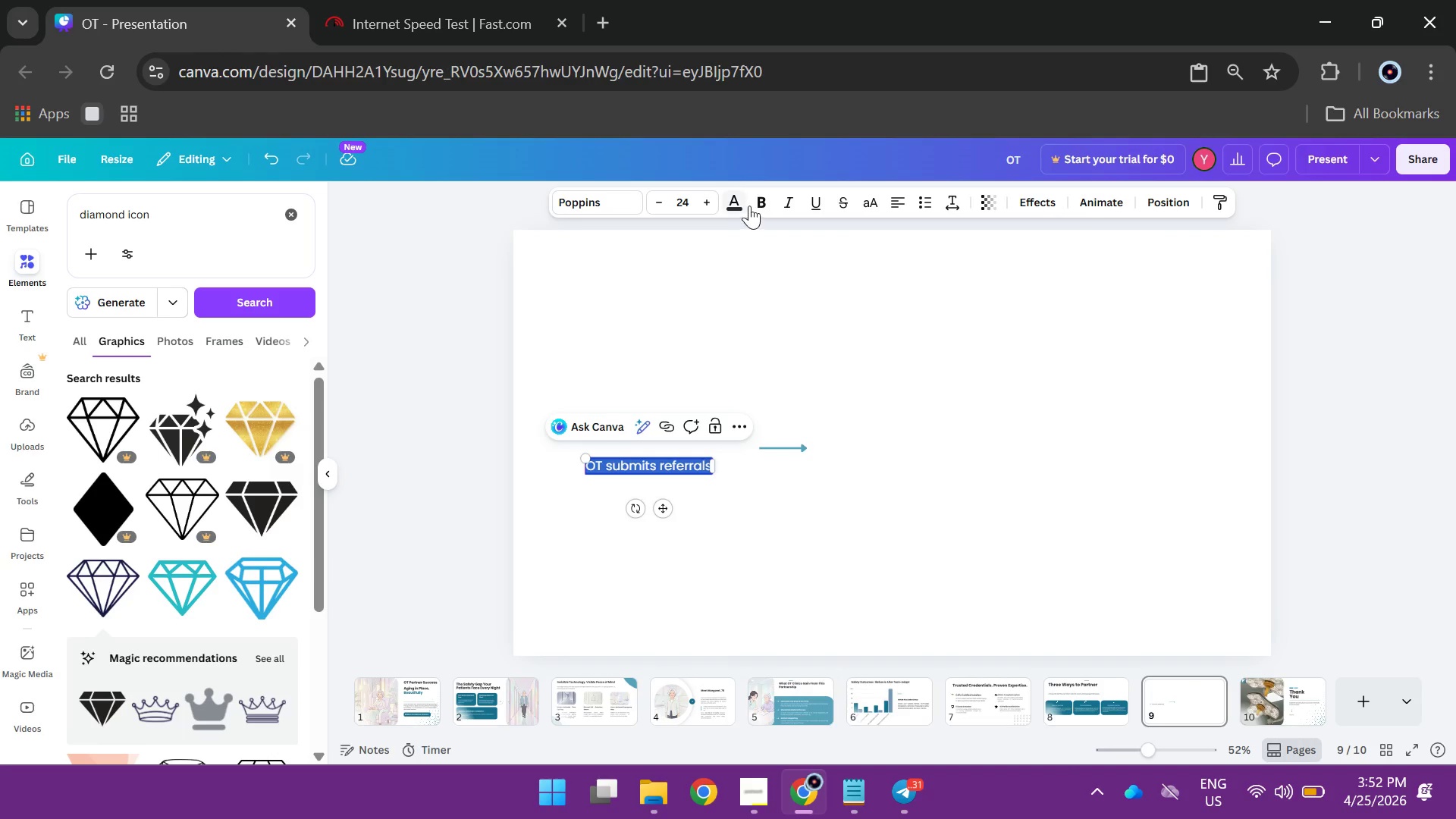 
left_click([755, 201])
 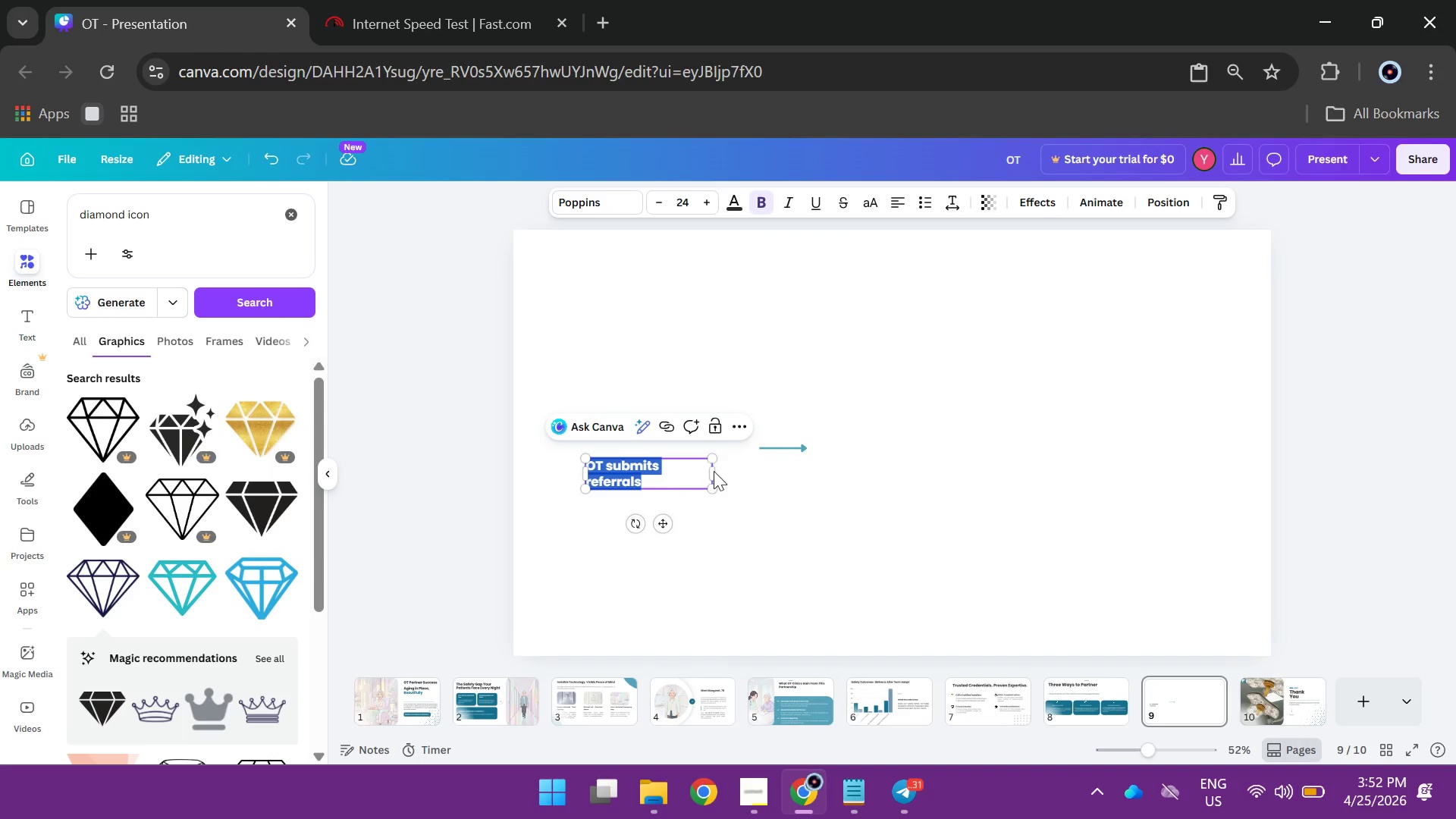 
left_click_drag(start_coordinate=[714, 471], to_coordinate=[738, 466])
 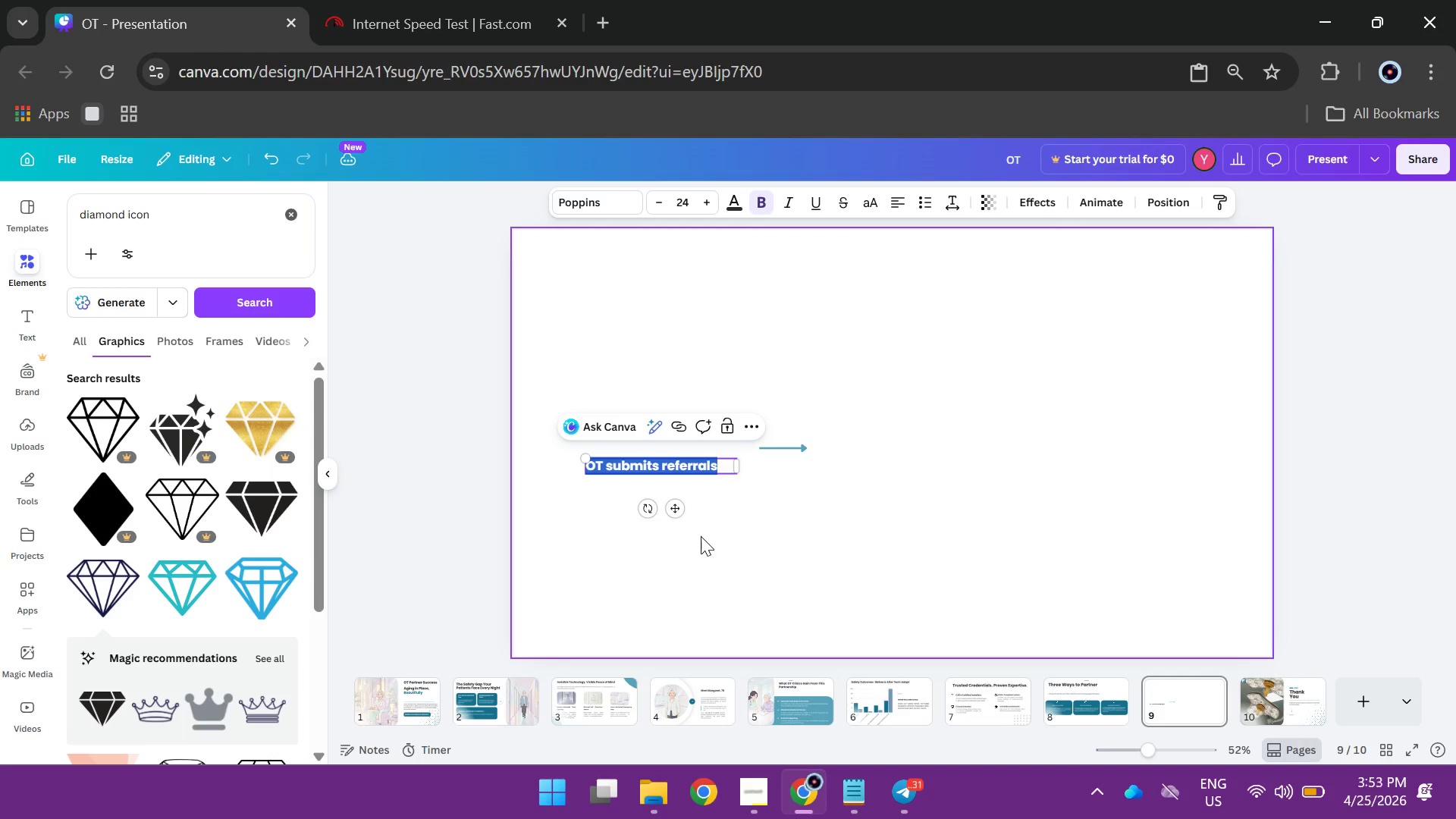 
left_click([701, 536])
 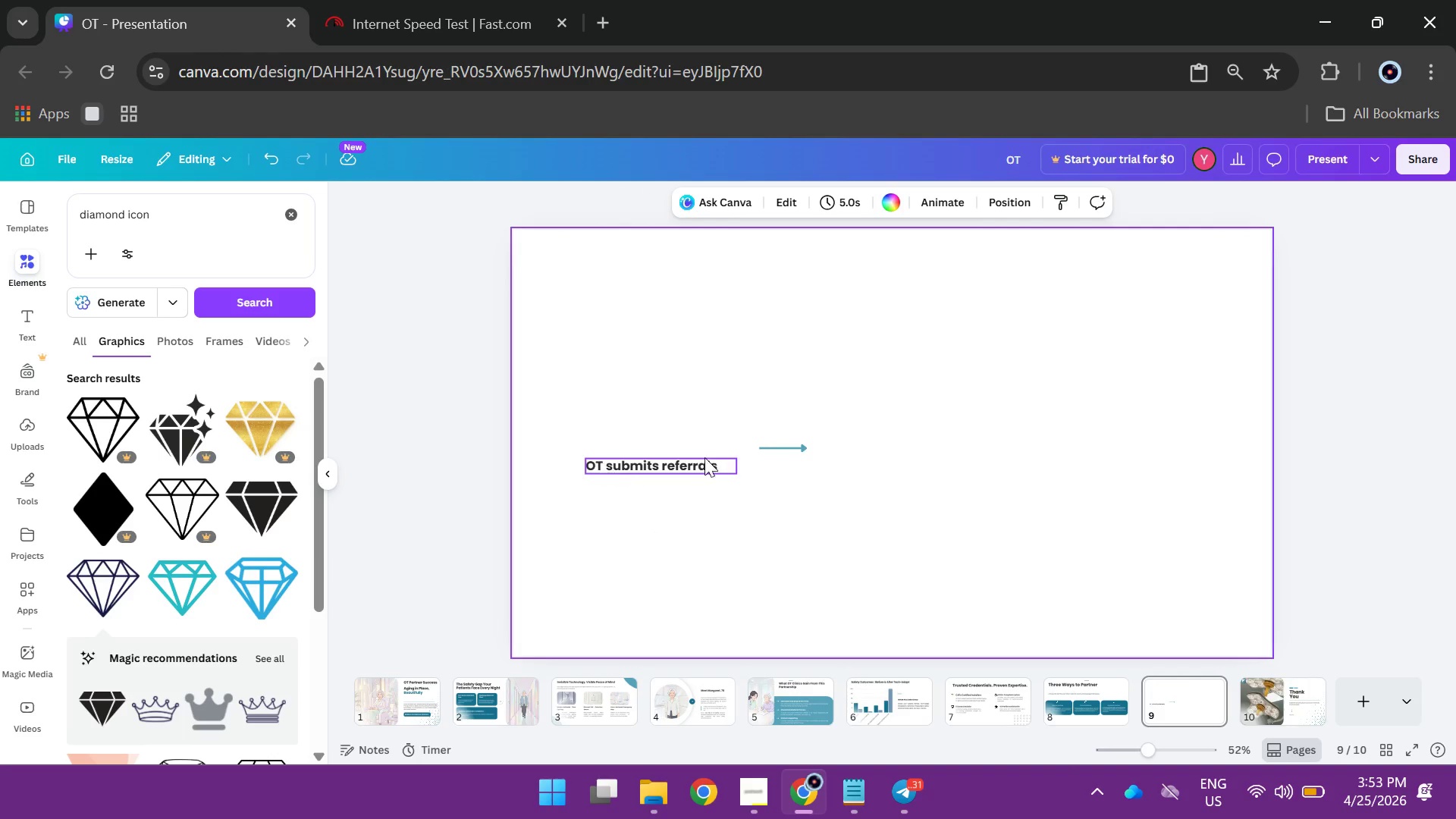 
left_click([707, 532])
 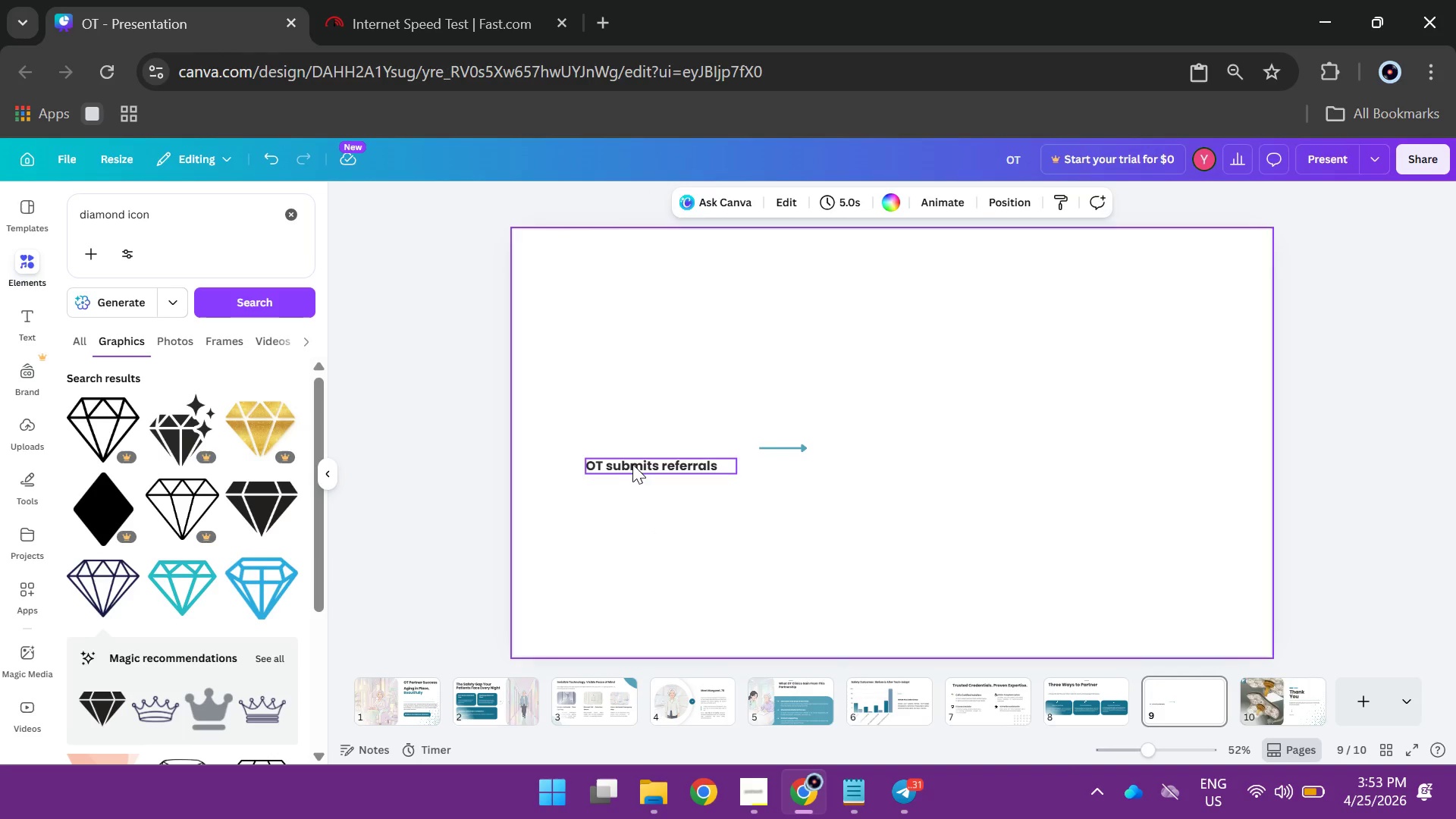 
left_click_drag(start_coordinate=[632, 464], to_coordinate=[1043, 275])
 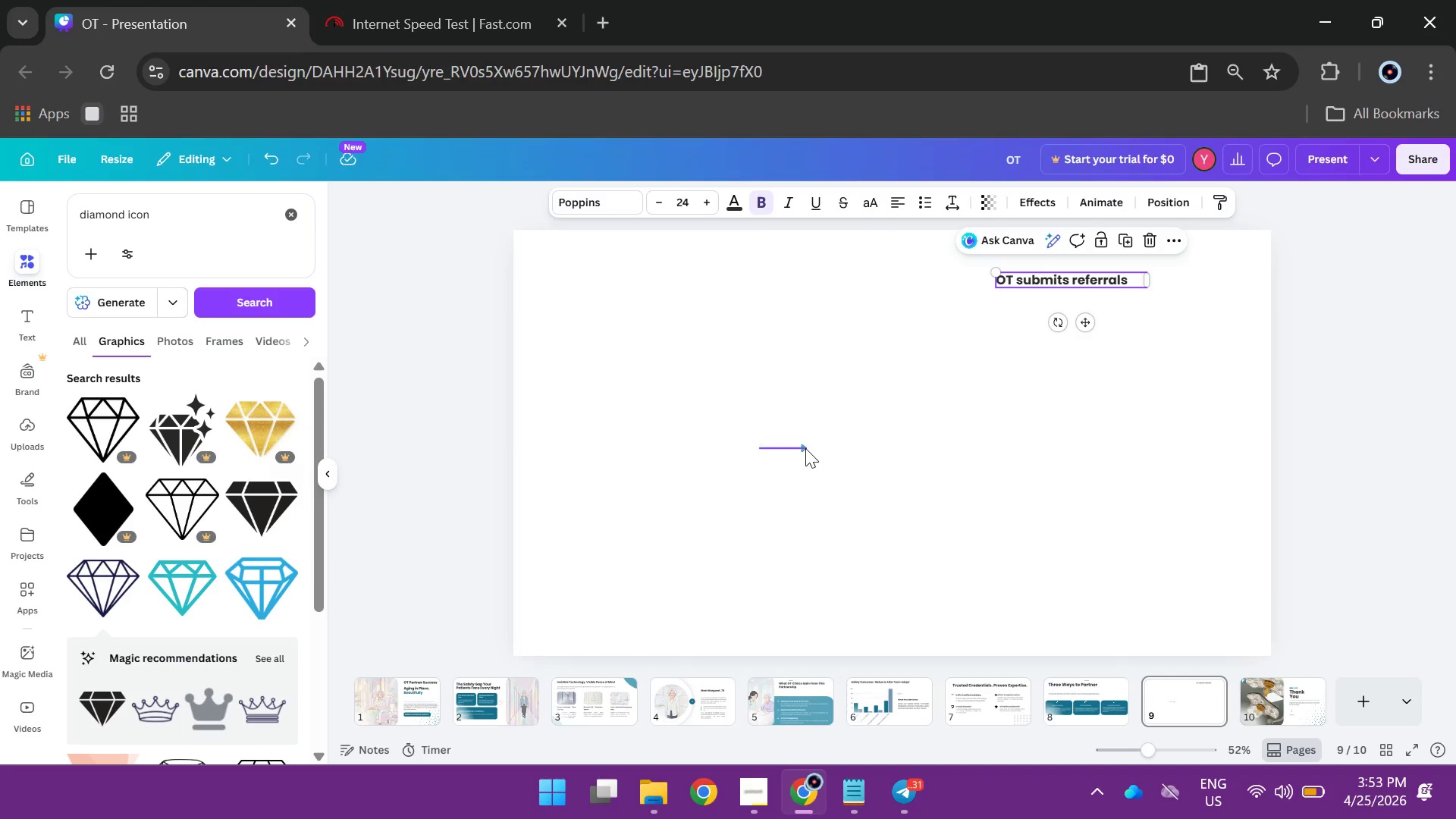 
left_click([805, 448])
 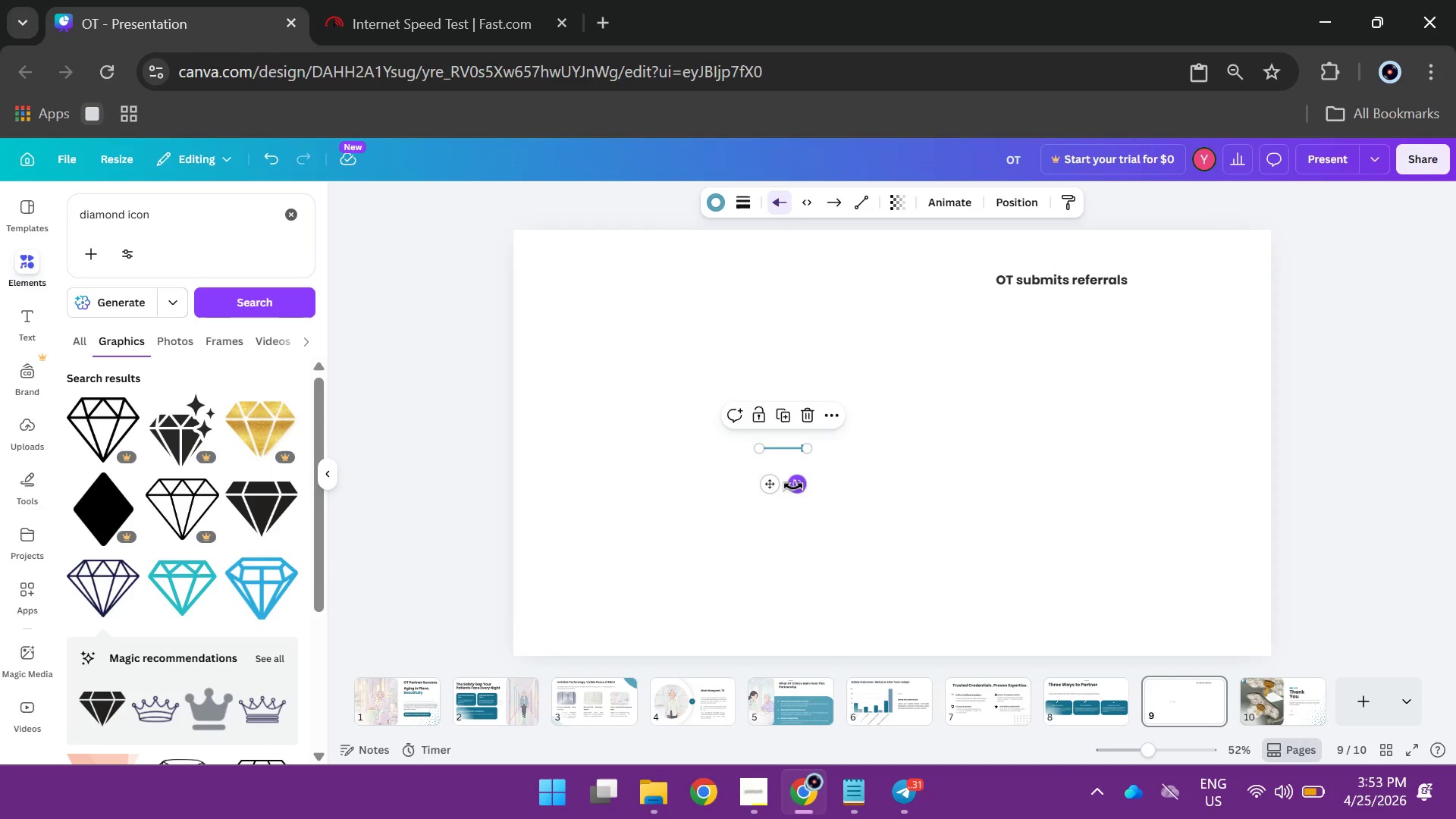 
left_click_drag(start_coordinate=[793, 486], to_coordinate=[669, 460])
 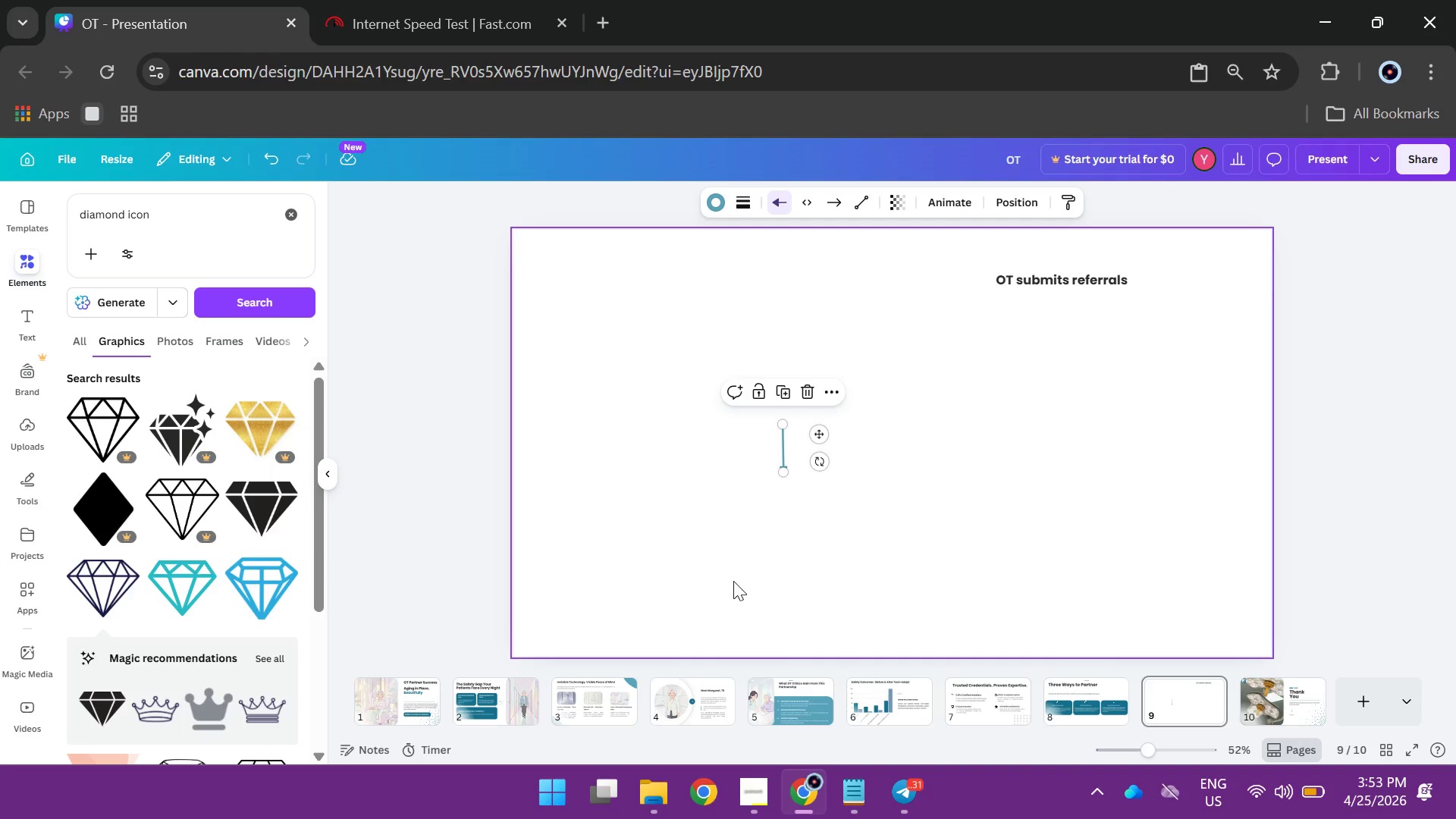 
left_click([733, 581])
 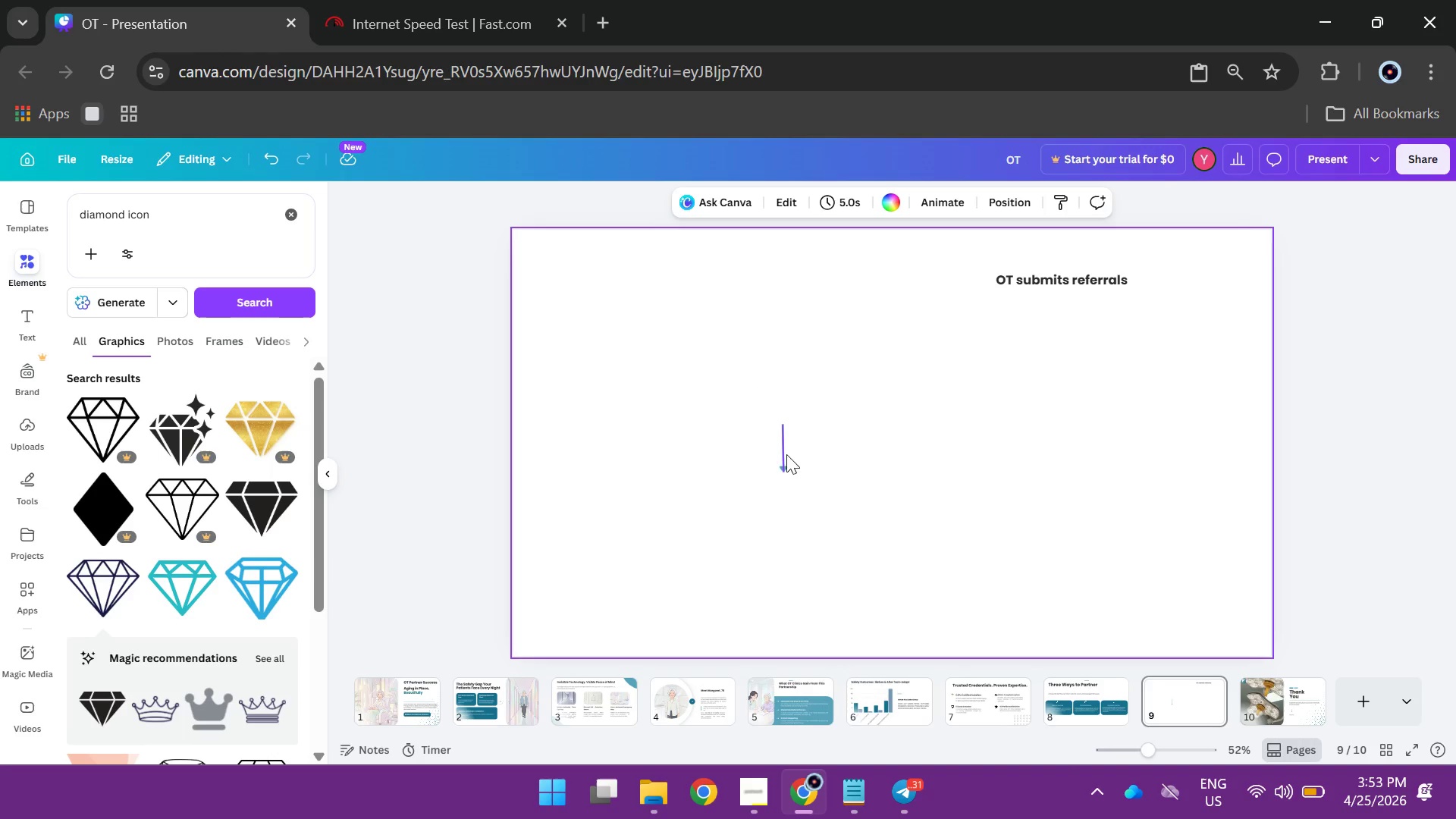 
left_click([785, 455])
 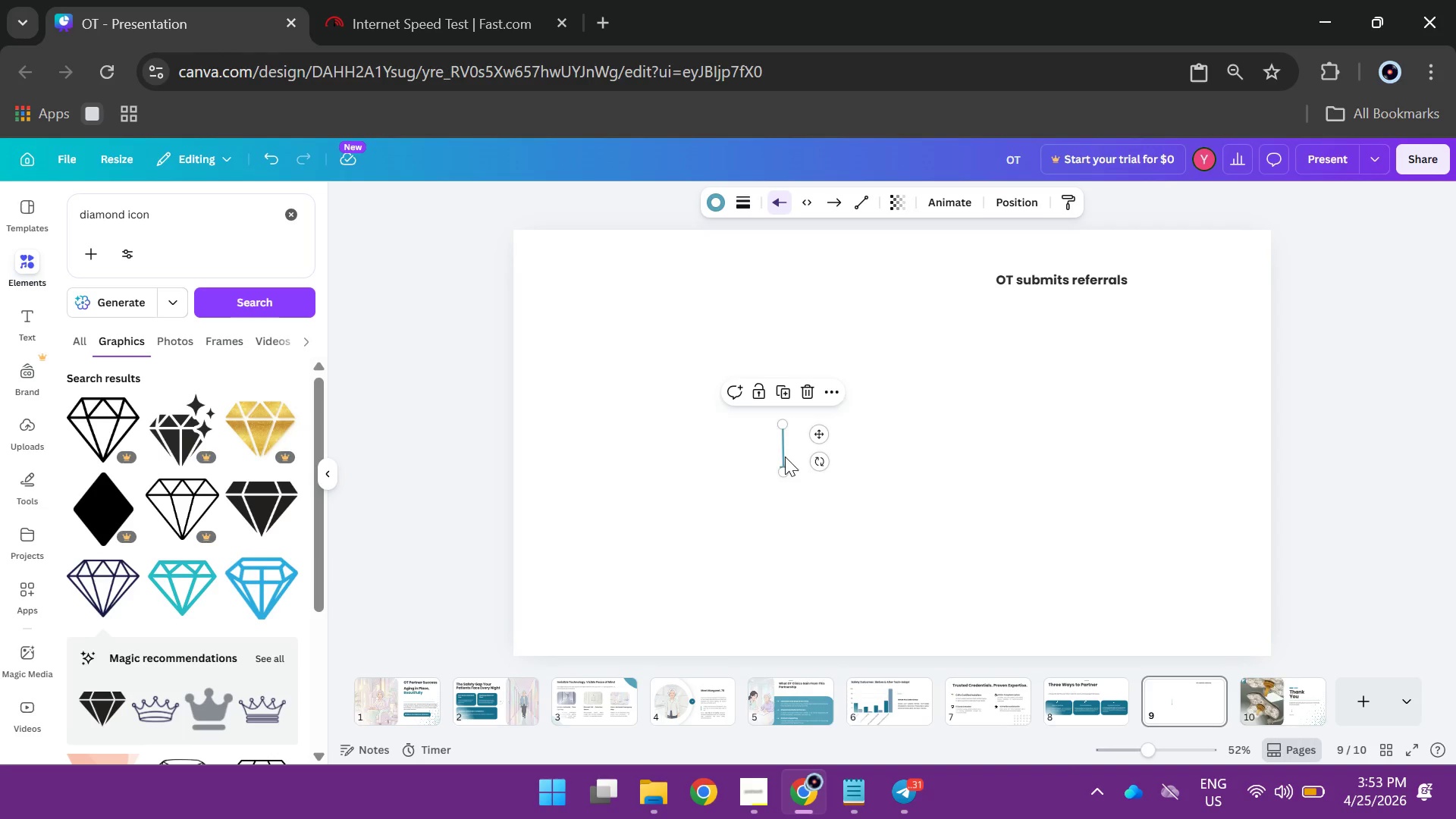 
left_click_drag(start_coordinate=[785, 457], to_coordinate=[1059, 329])
 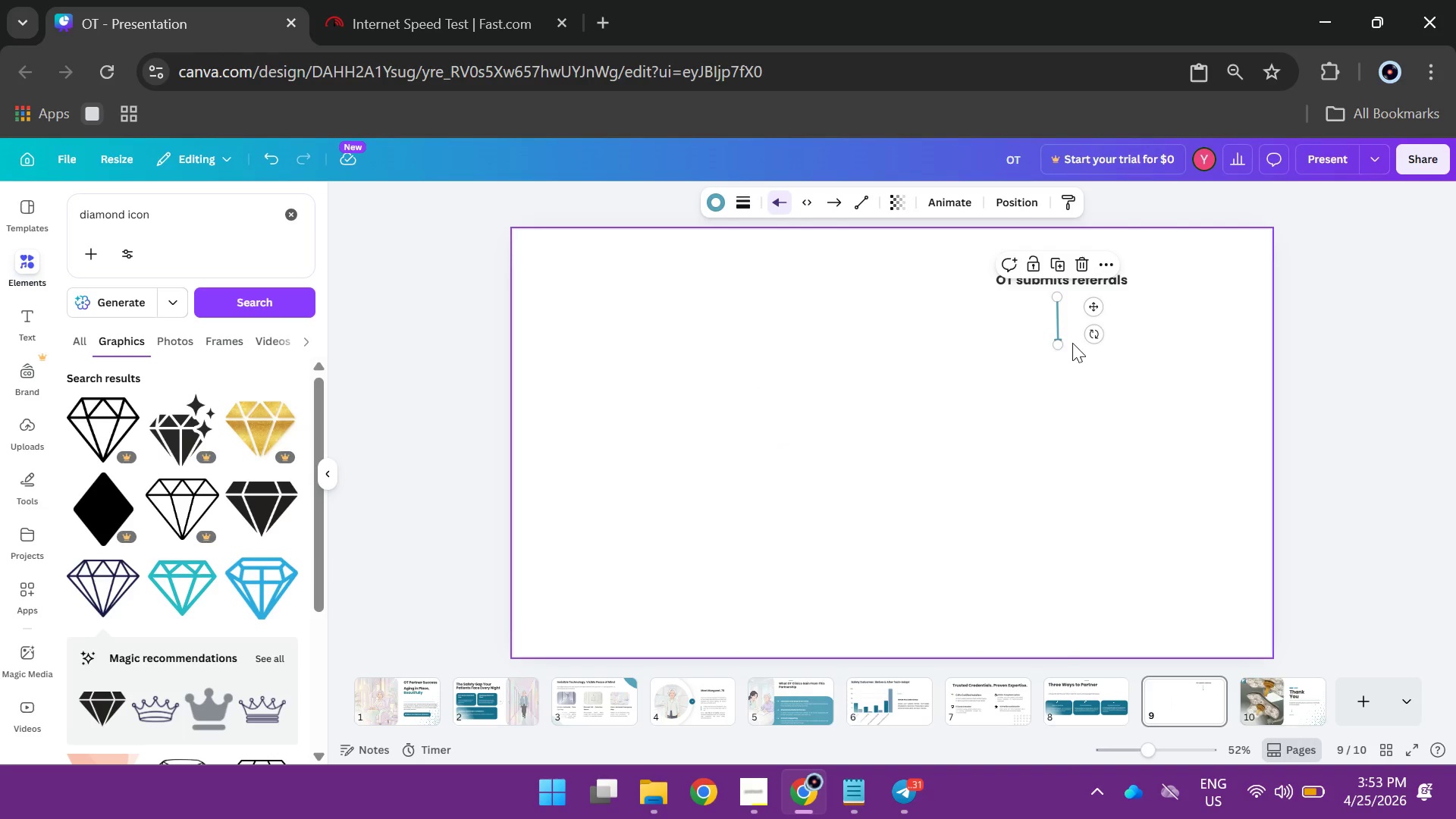 
left_click_drag(start_coordinate=[1094, 337], to_coordinate=[1109, 339])
 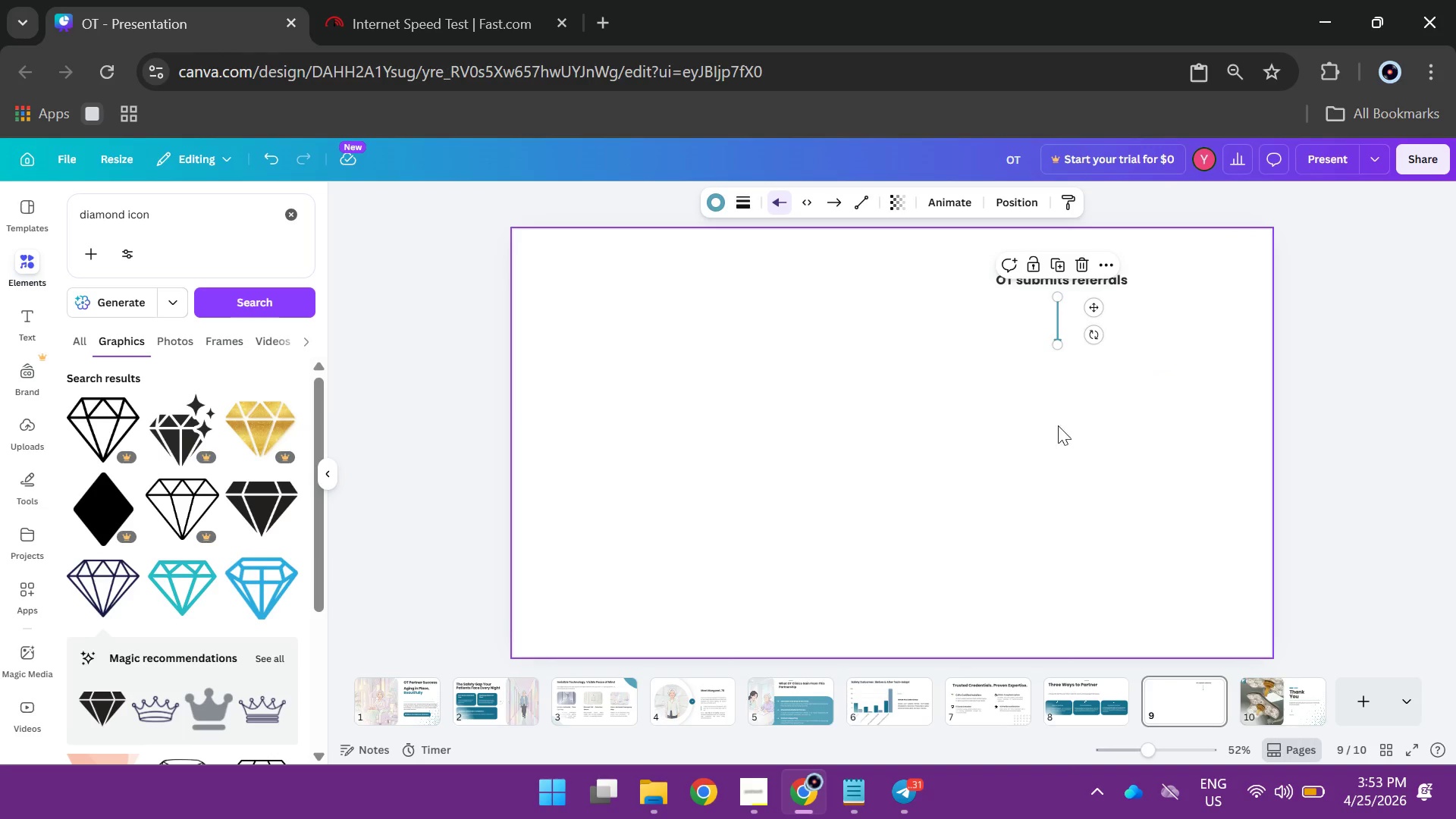 
left_click([1053, 429])
 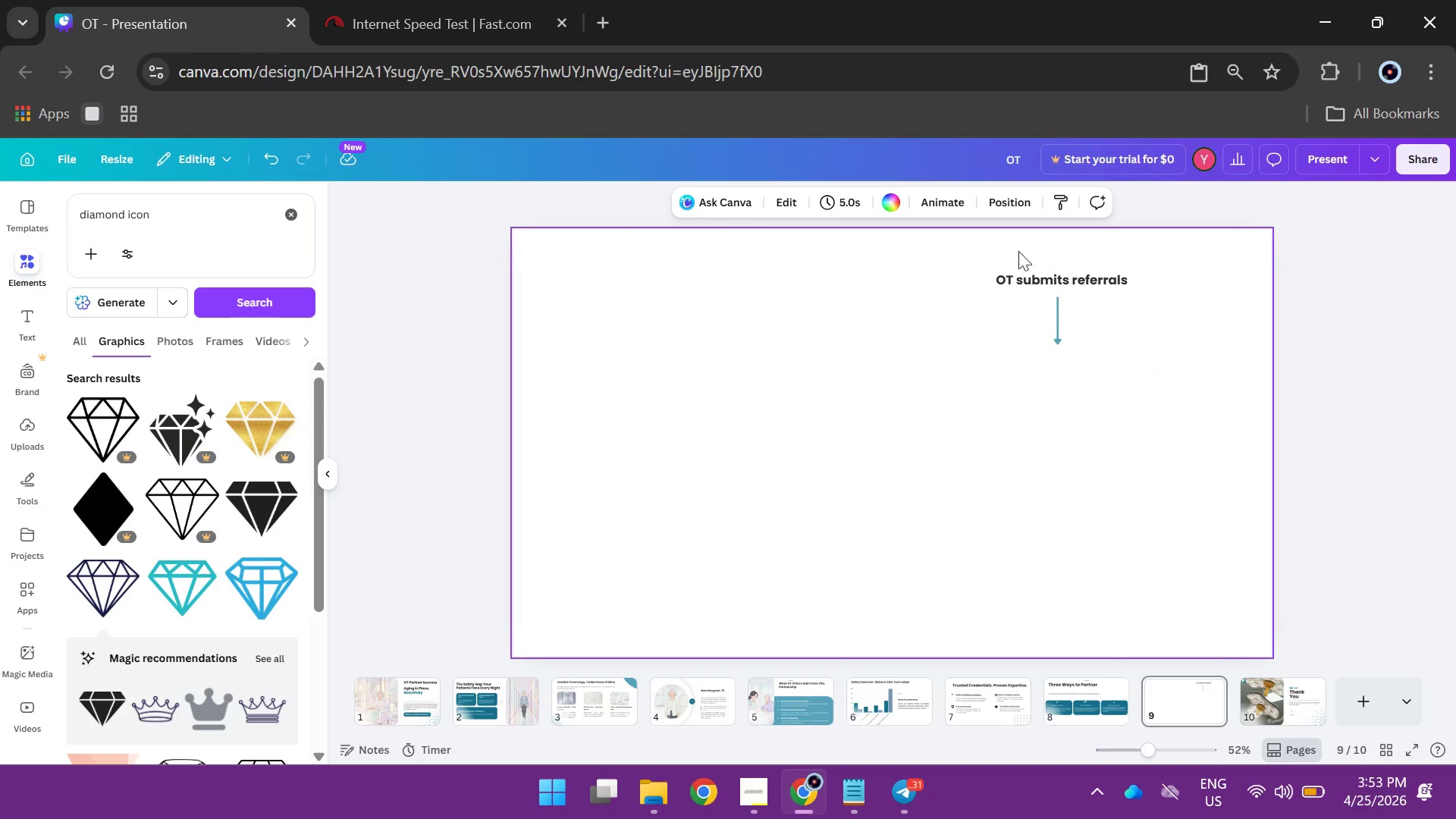 
left_click([1055, 341])
 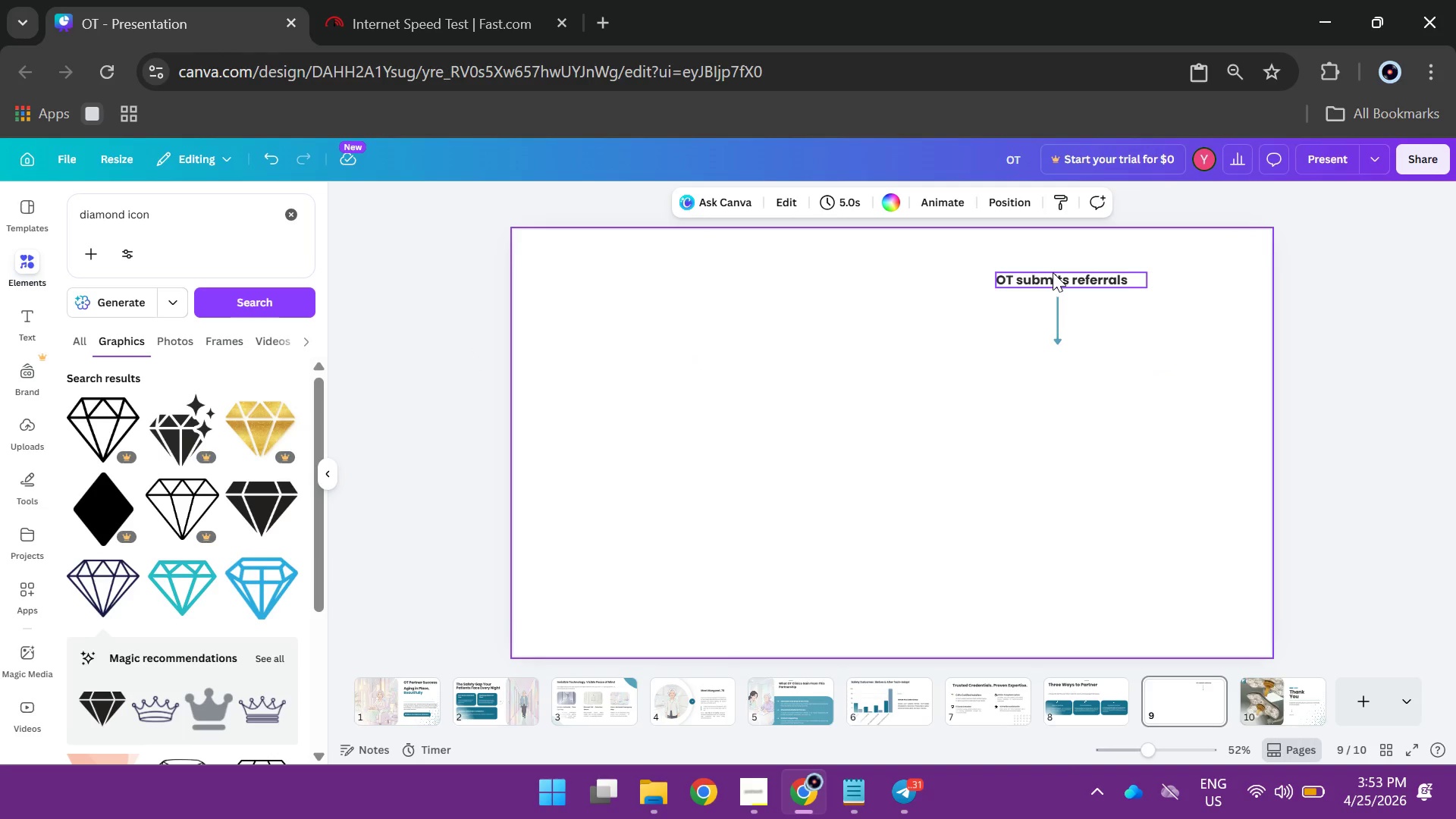 
hold_key(key=AltLeft, duration=3.31)
left_click_drag(start_coordinate=[1053, 272], to_coordinate=[1049, 362])
 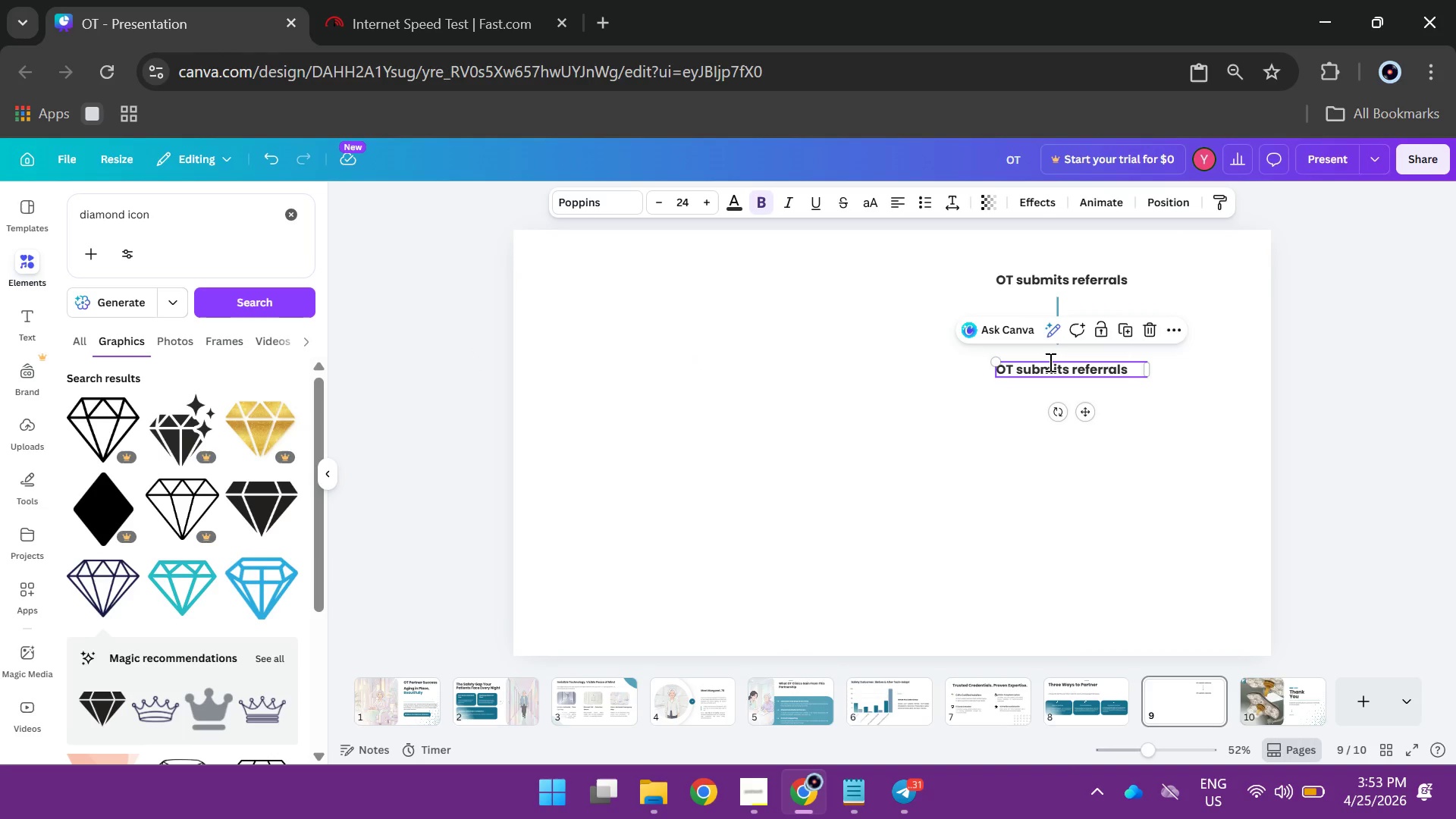 
double_click([1049, 362])
 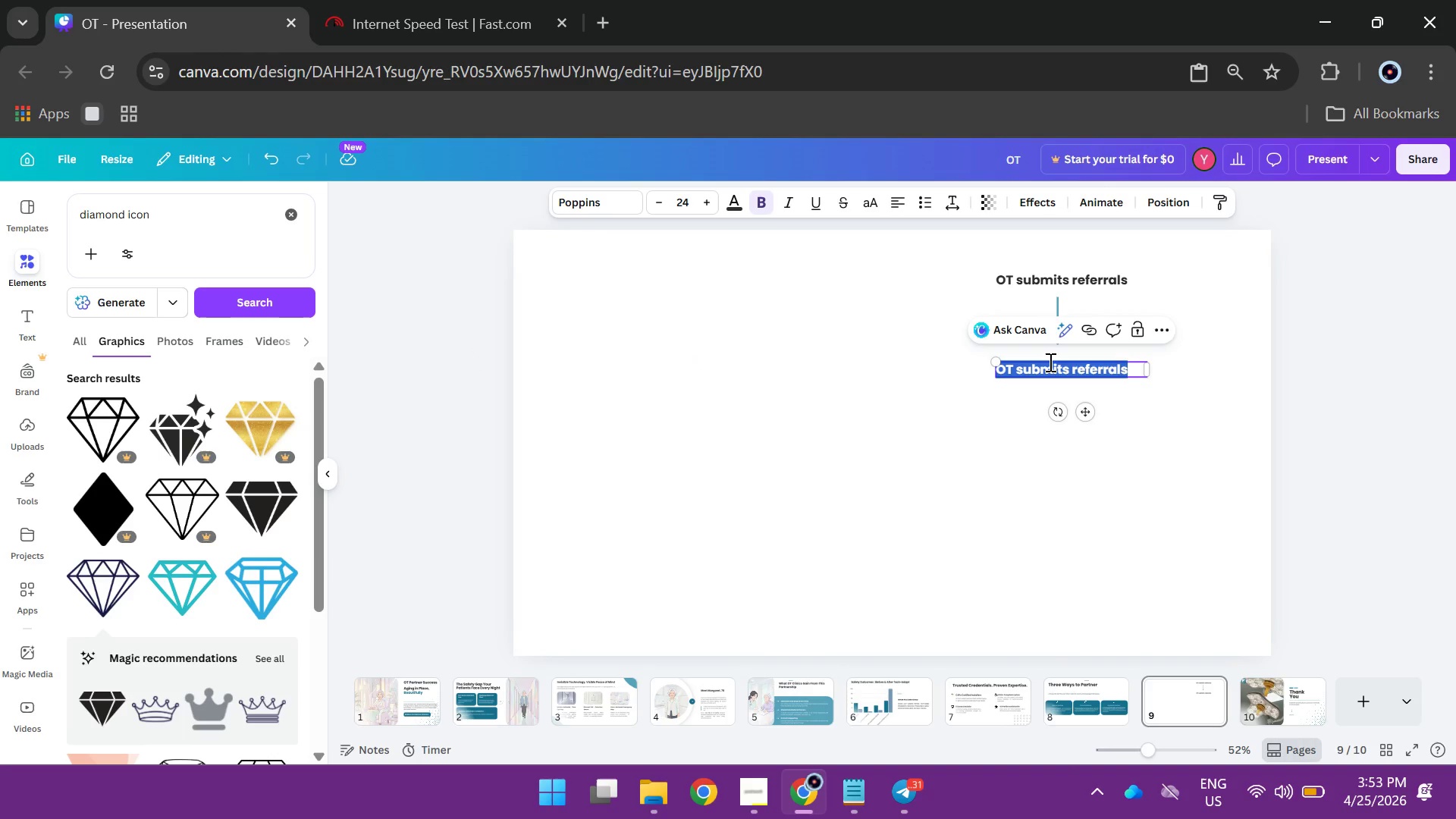 
type(Tech-Ada)
 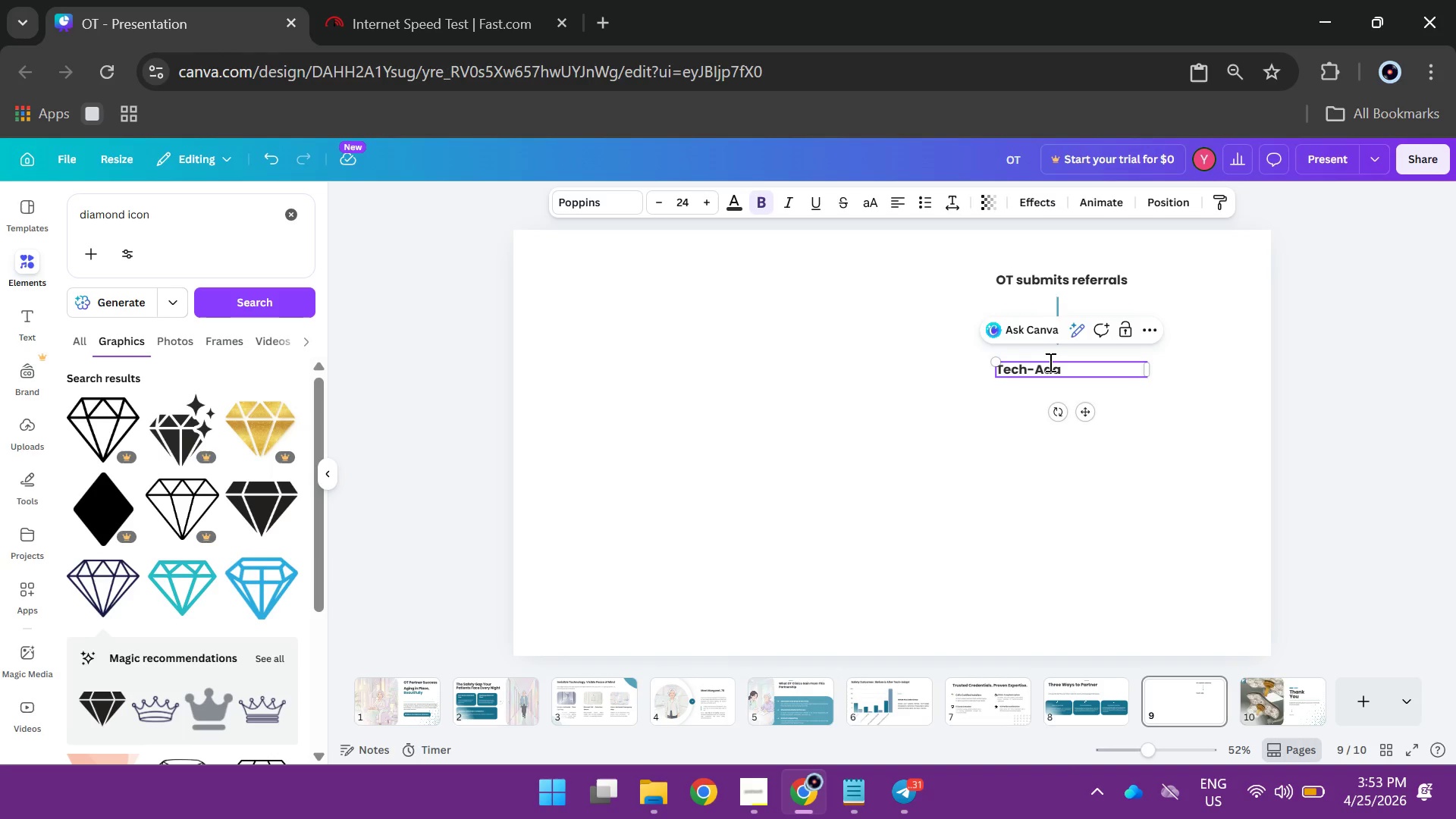 
type(pt conducts free home assesmen)
 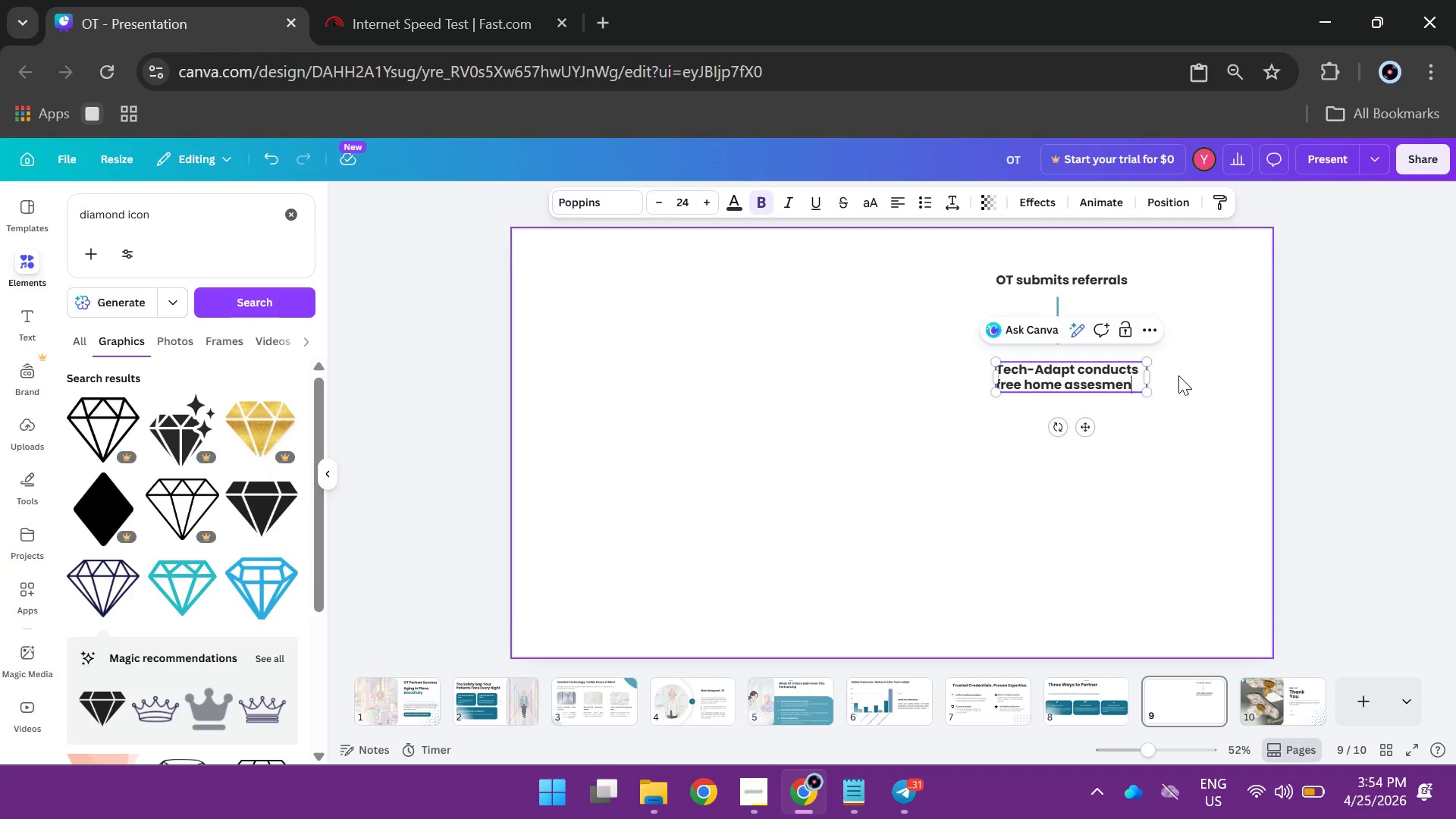 
key(T)
 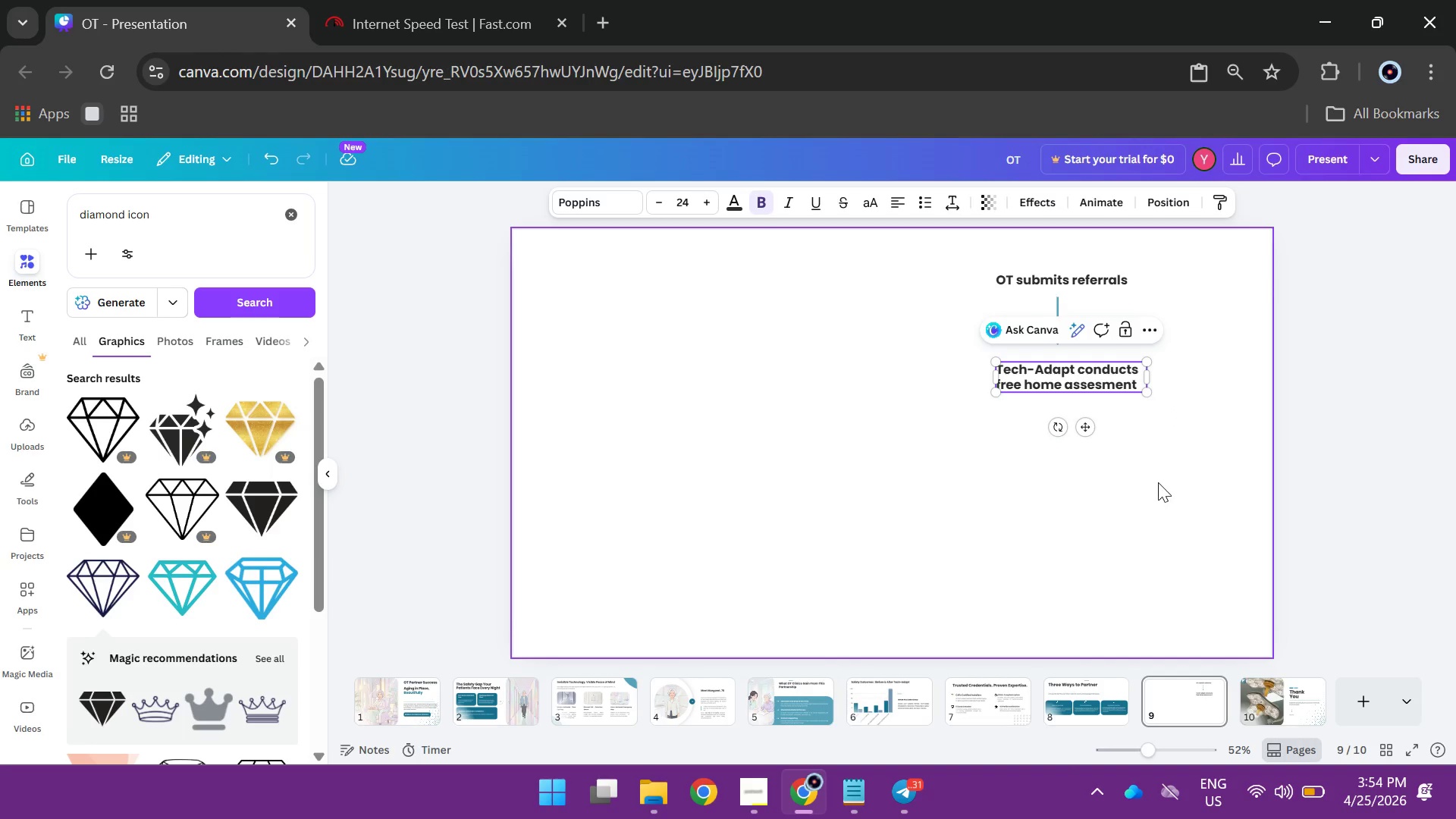 
left_click([1158, 485])
 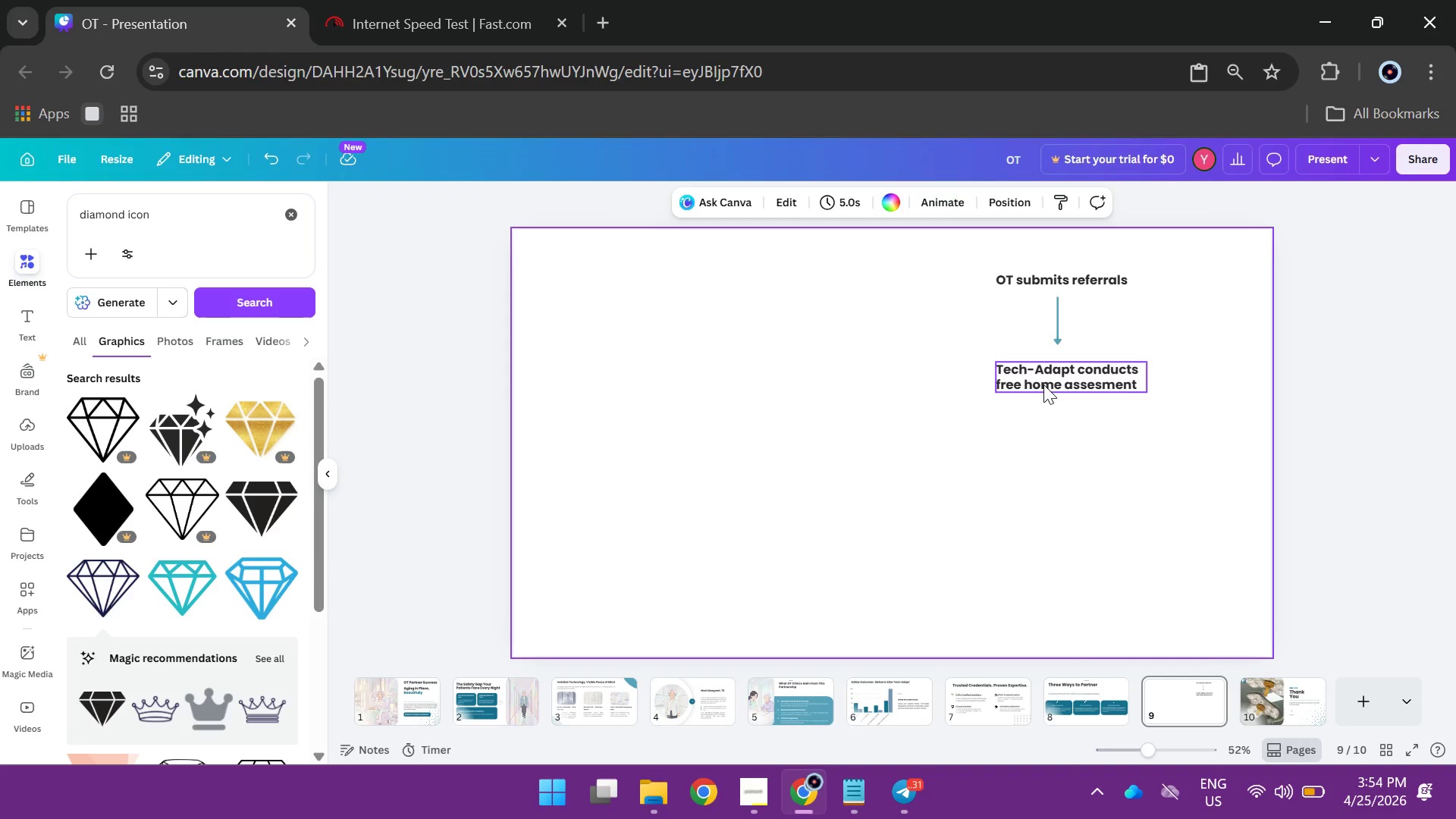 
left_click_drag(start_coordinate=[1045, 379], to_coordinate=[1040, 372])
 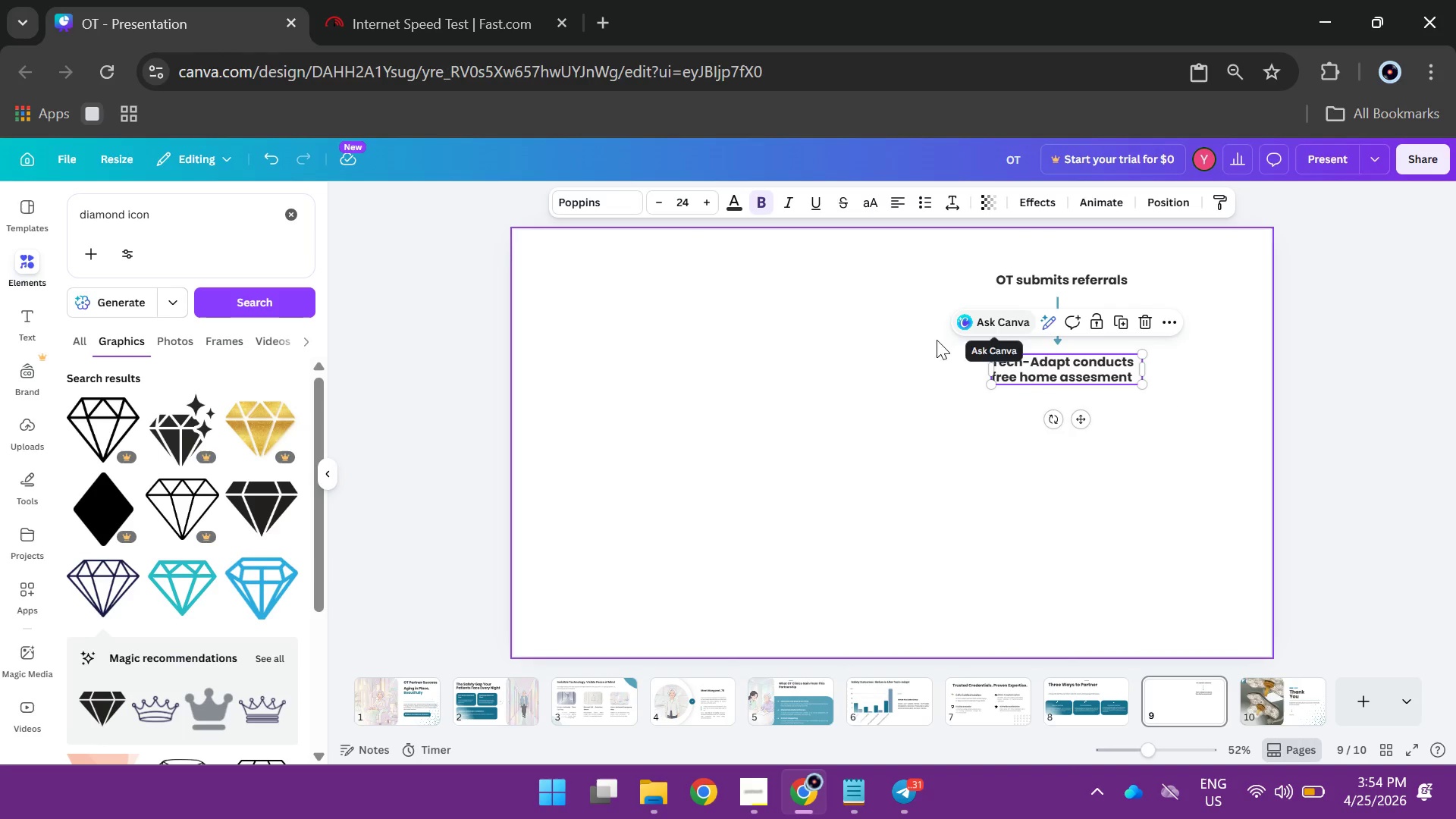 
left_click([896, 361])
 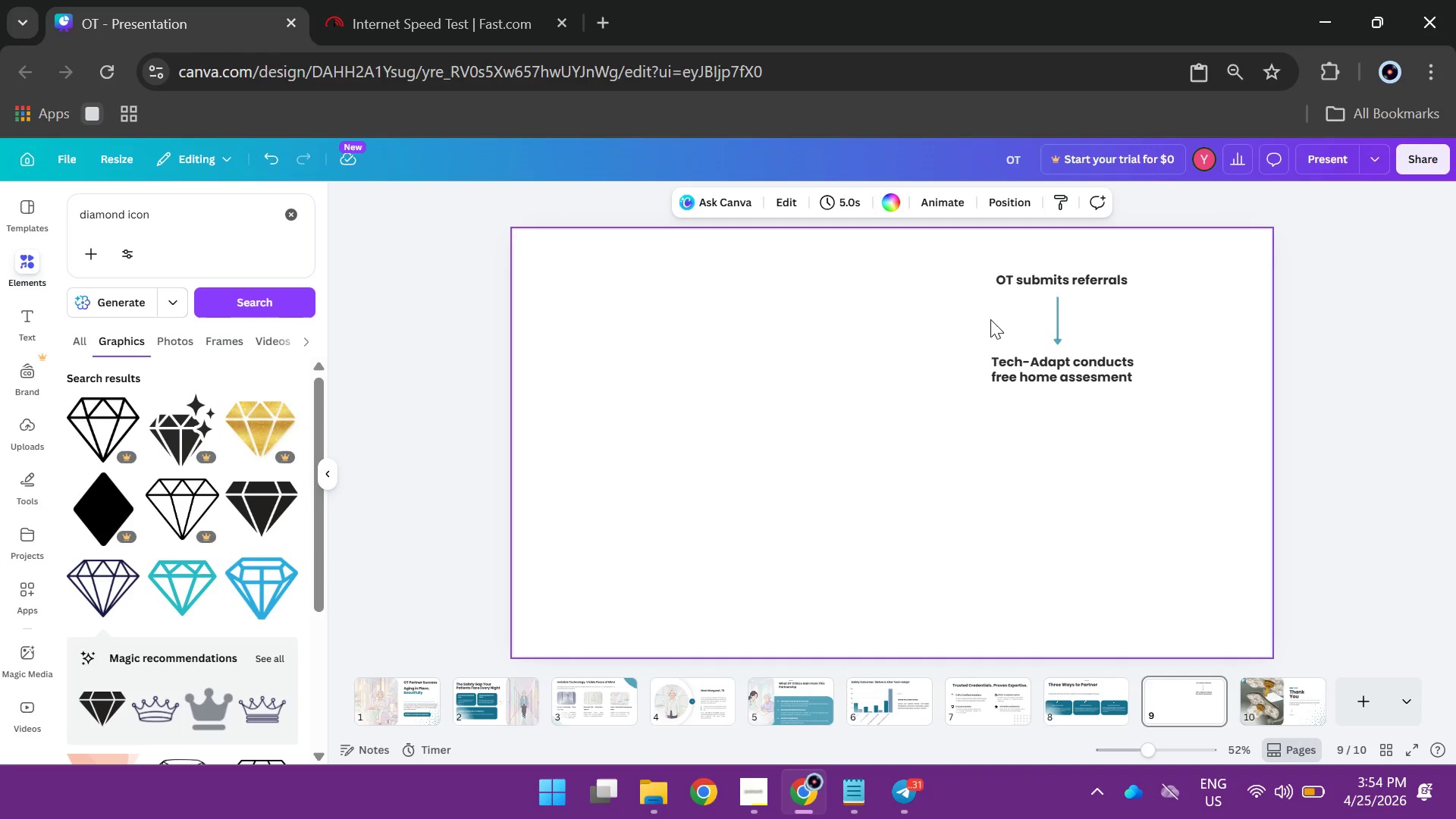 
left_click_drag(start_coordinate=[987, 309], to_coordinate=[1106, 386])
 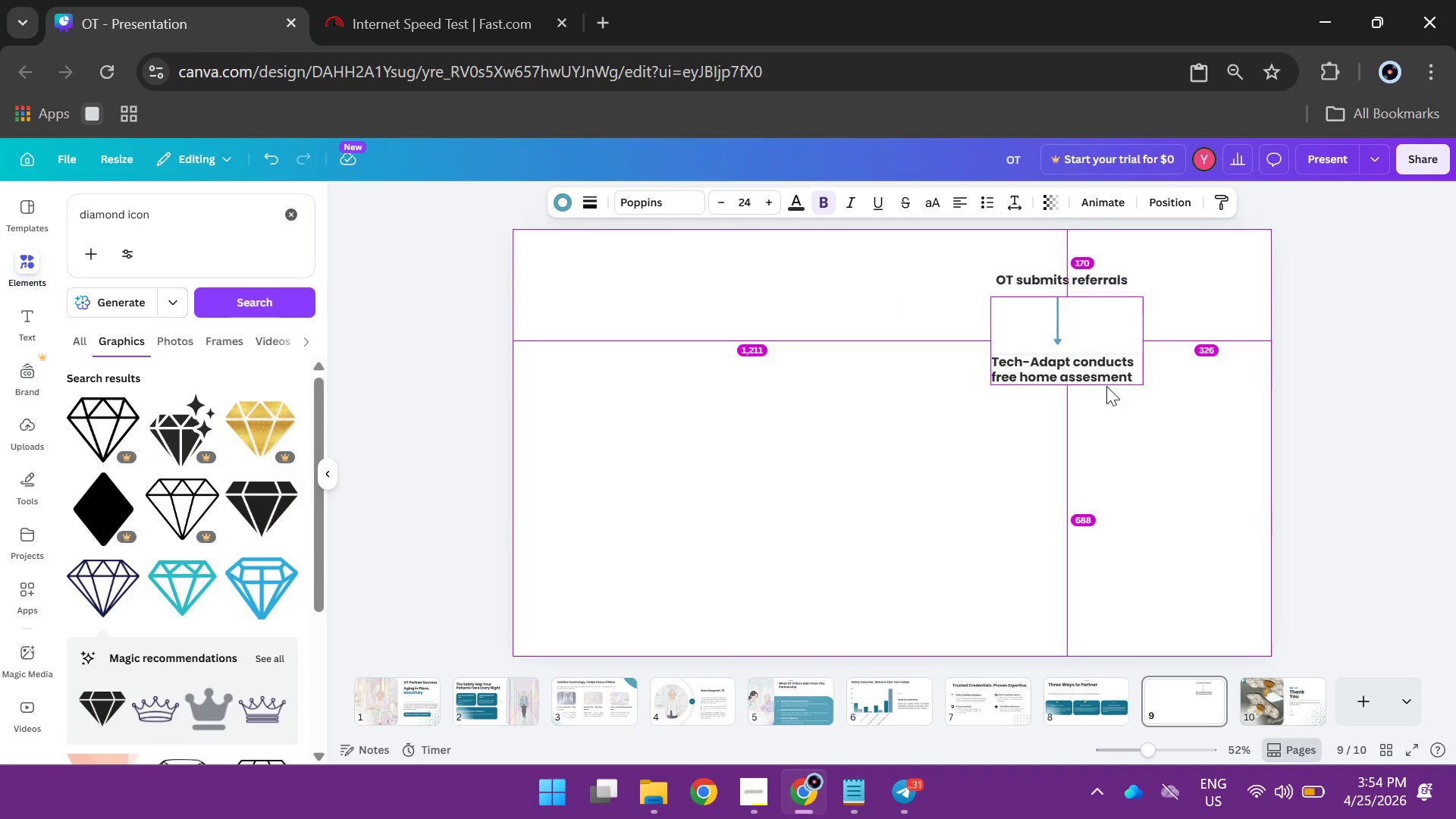 
hold_key(key=AltLeft, duration=5.55)
left_click_drag(start_coordinate=[1082, 369], to_coordinate=[1085, 471])
 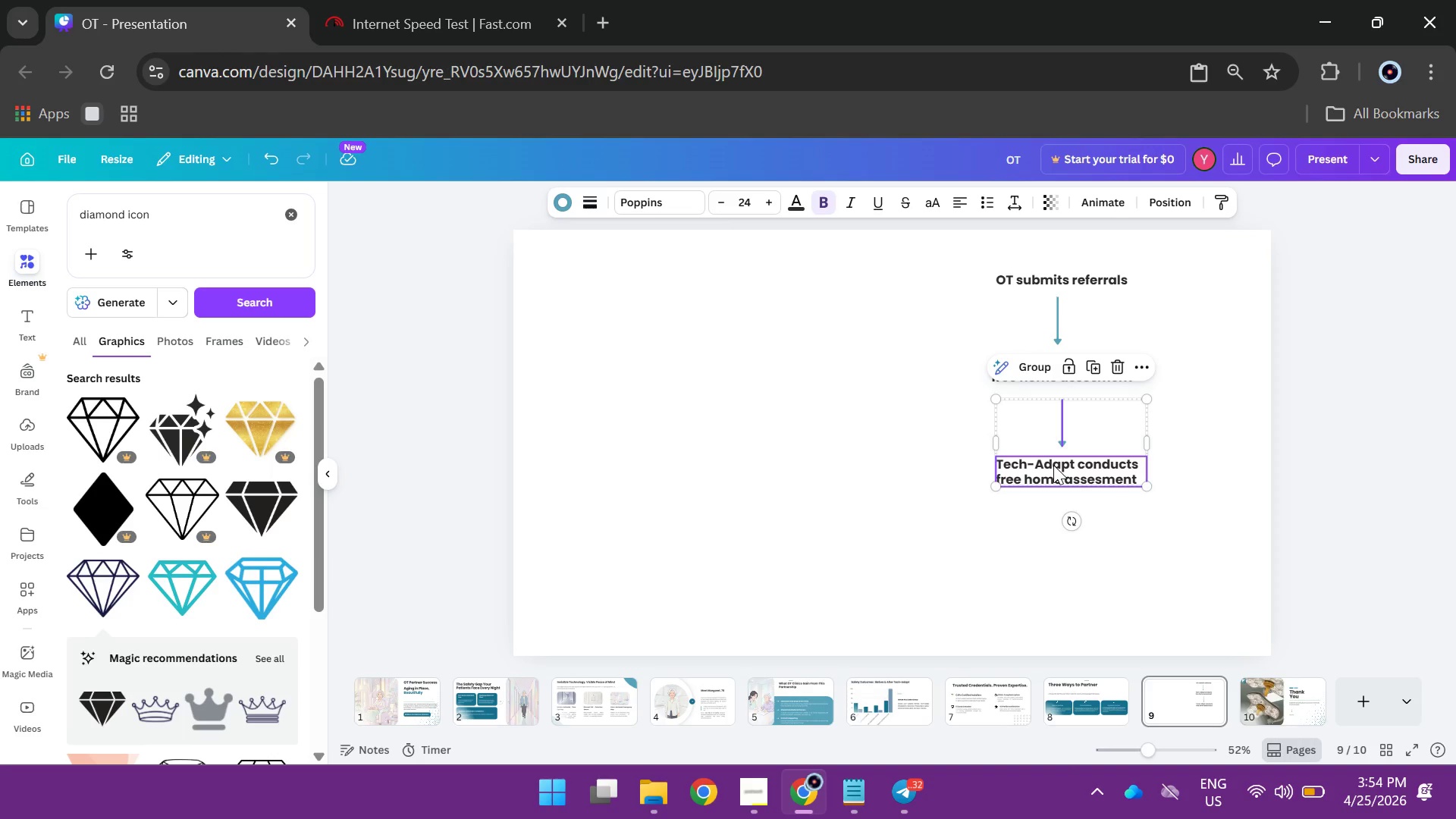 
hold_key(key=AltLeft, duration=4.59)
left_click_drag(start_coordinate=[1056, 466], to_coordinate=[1059, 560])
 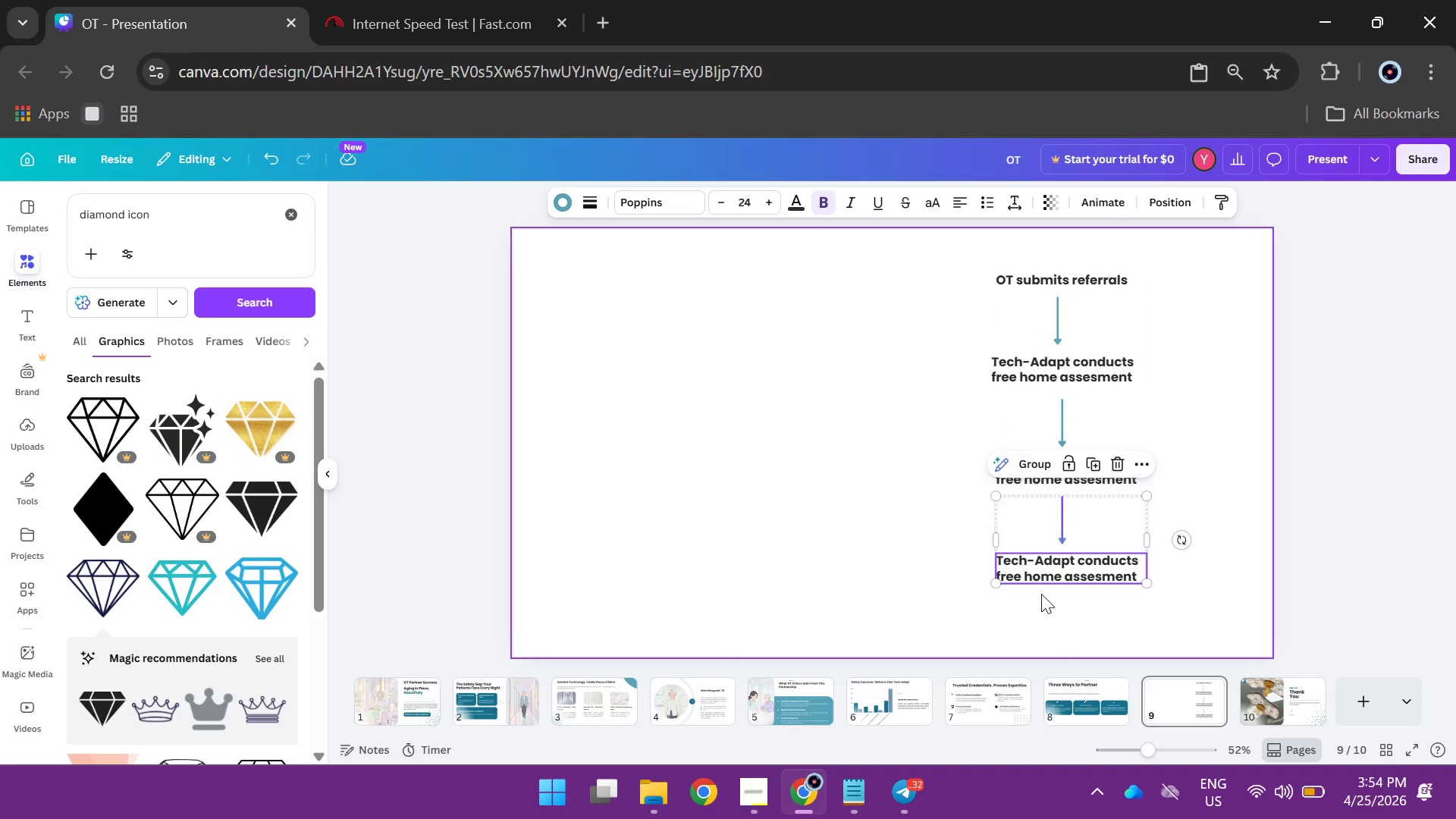 
left_click([792, 567])
 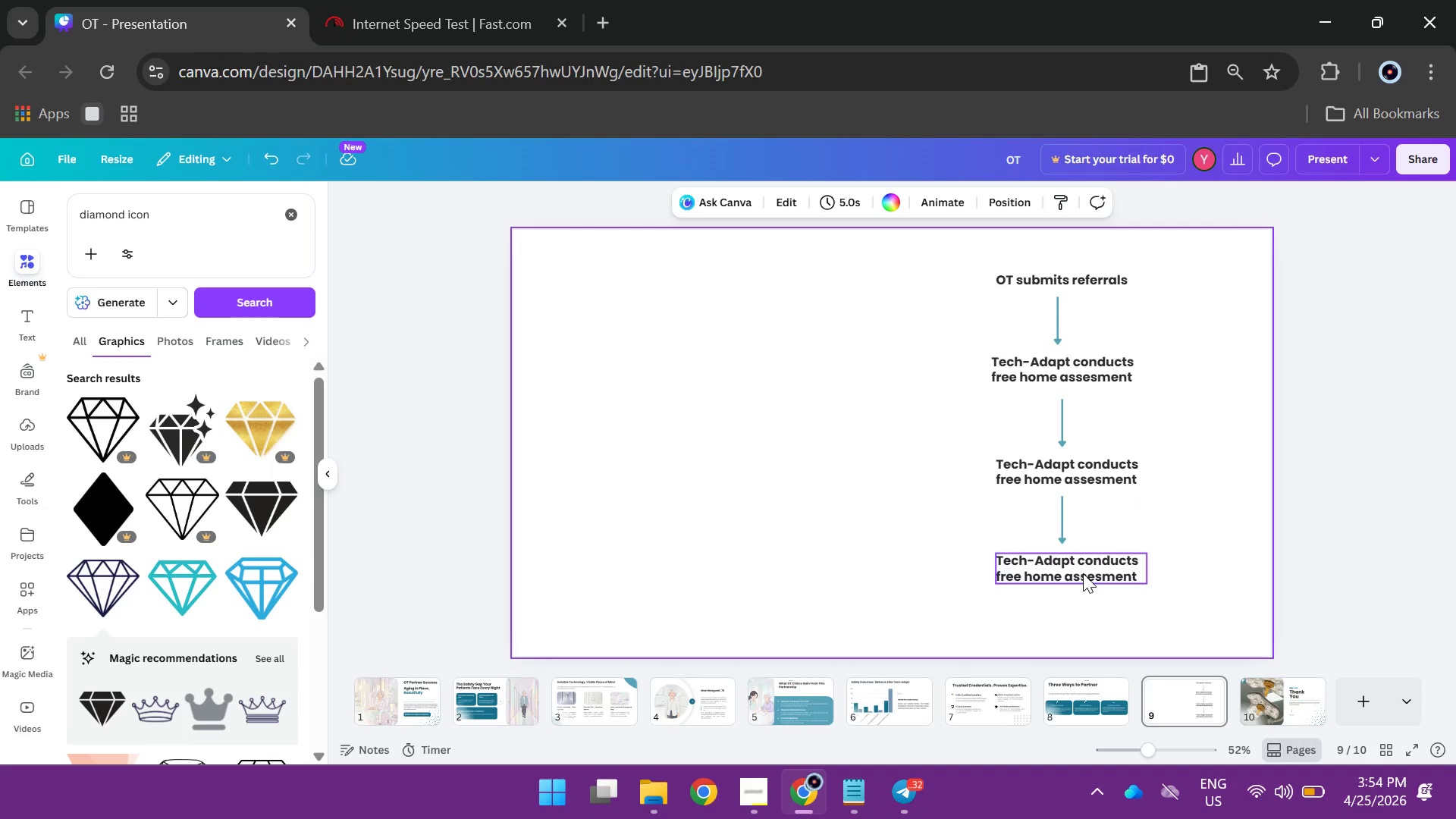 
double_click([1083, 573])
 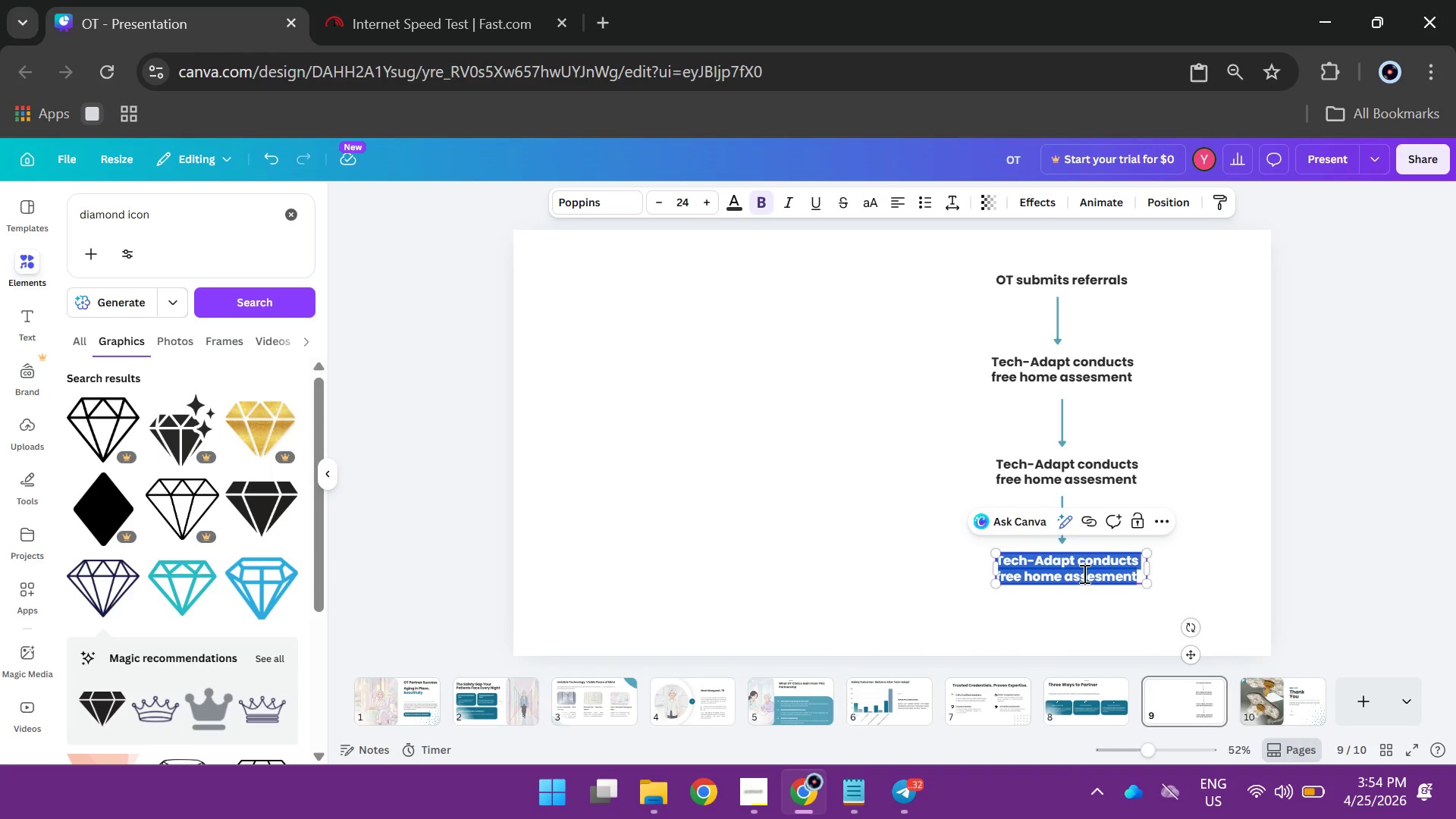 
type(Professi)
 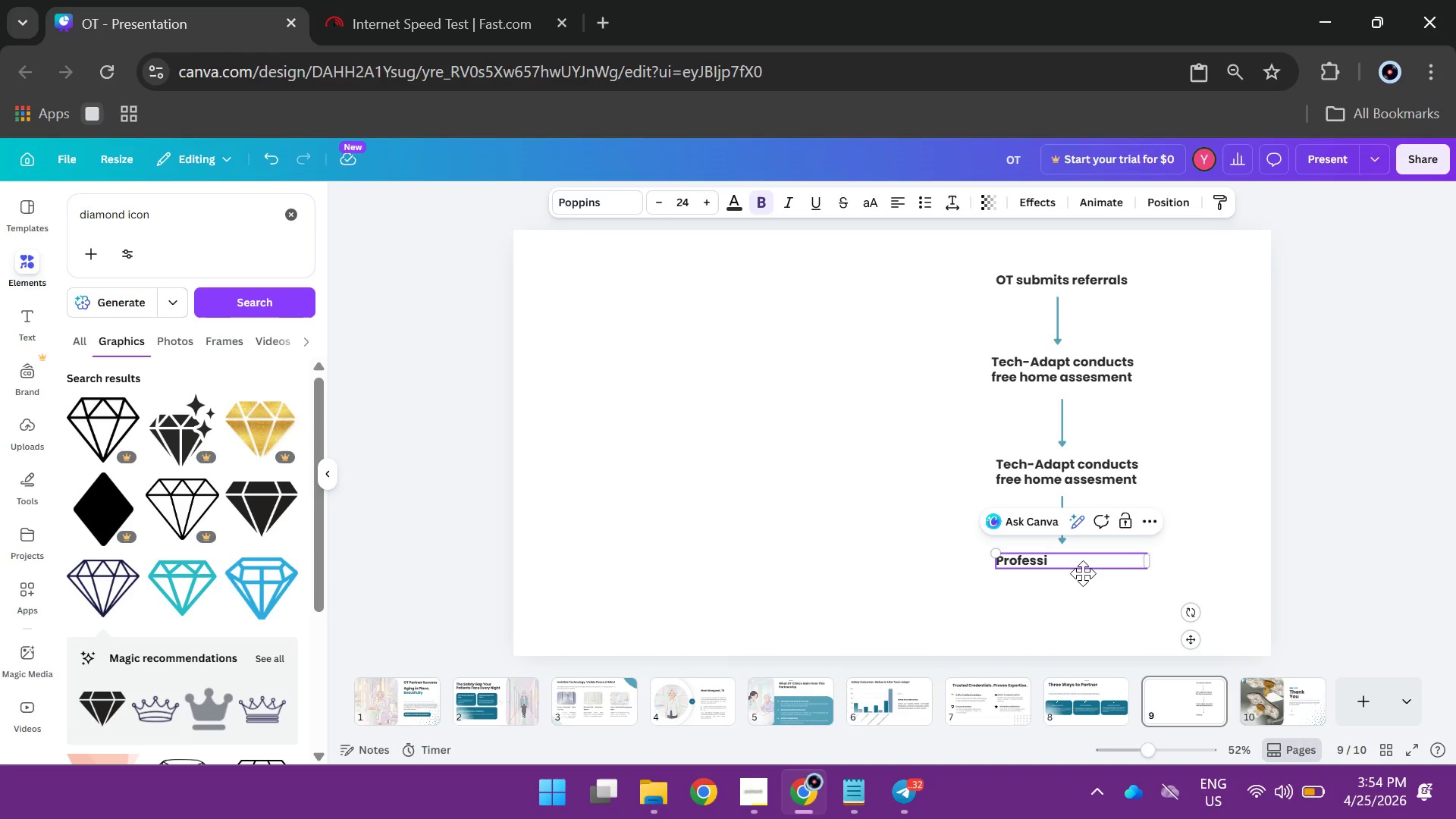 
wait(7.72)
 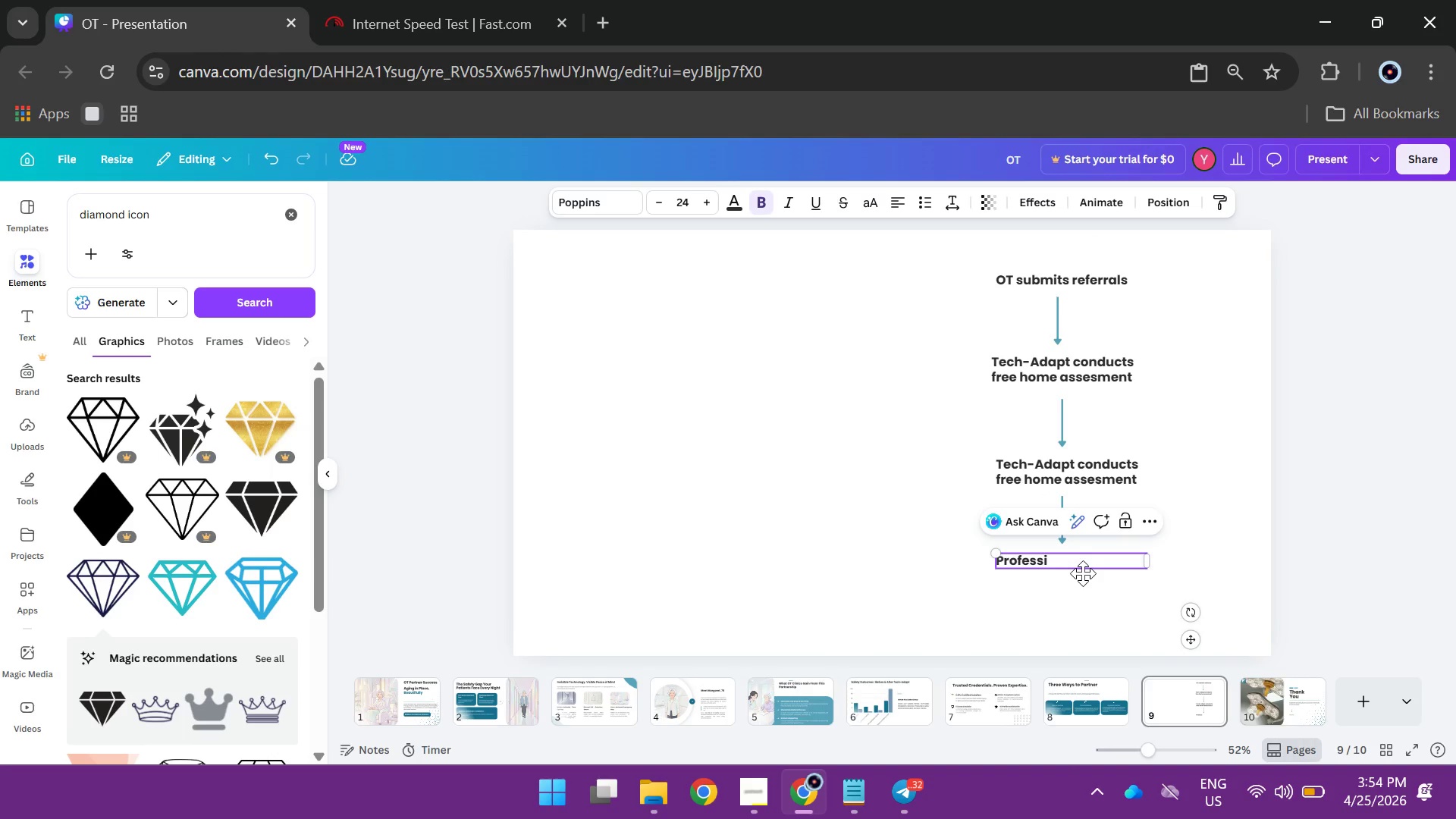 
type(onal installa)
 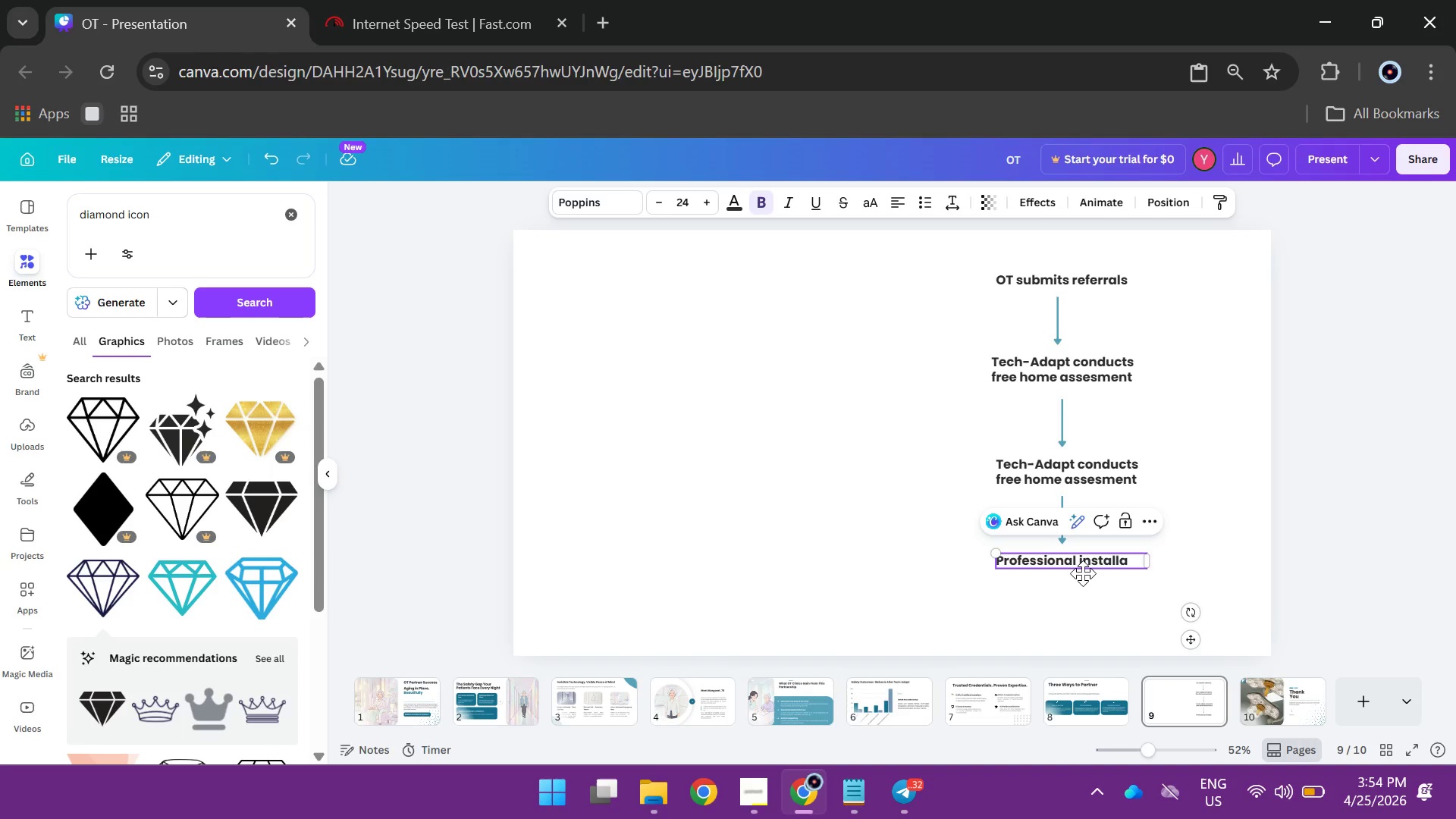 
key(Backspace)
type(tion with in 5 dts)
key(Backspace)
key(Backspace)
type(ys)
 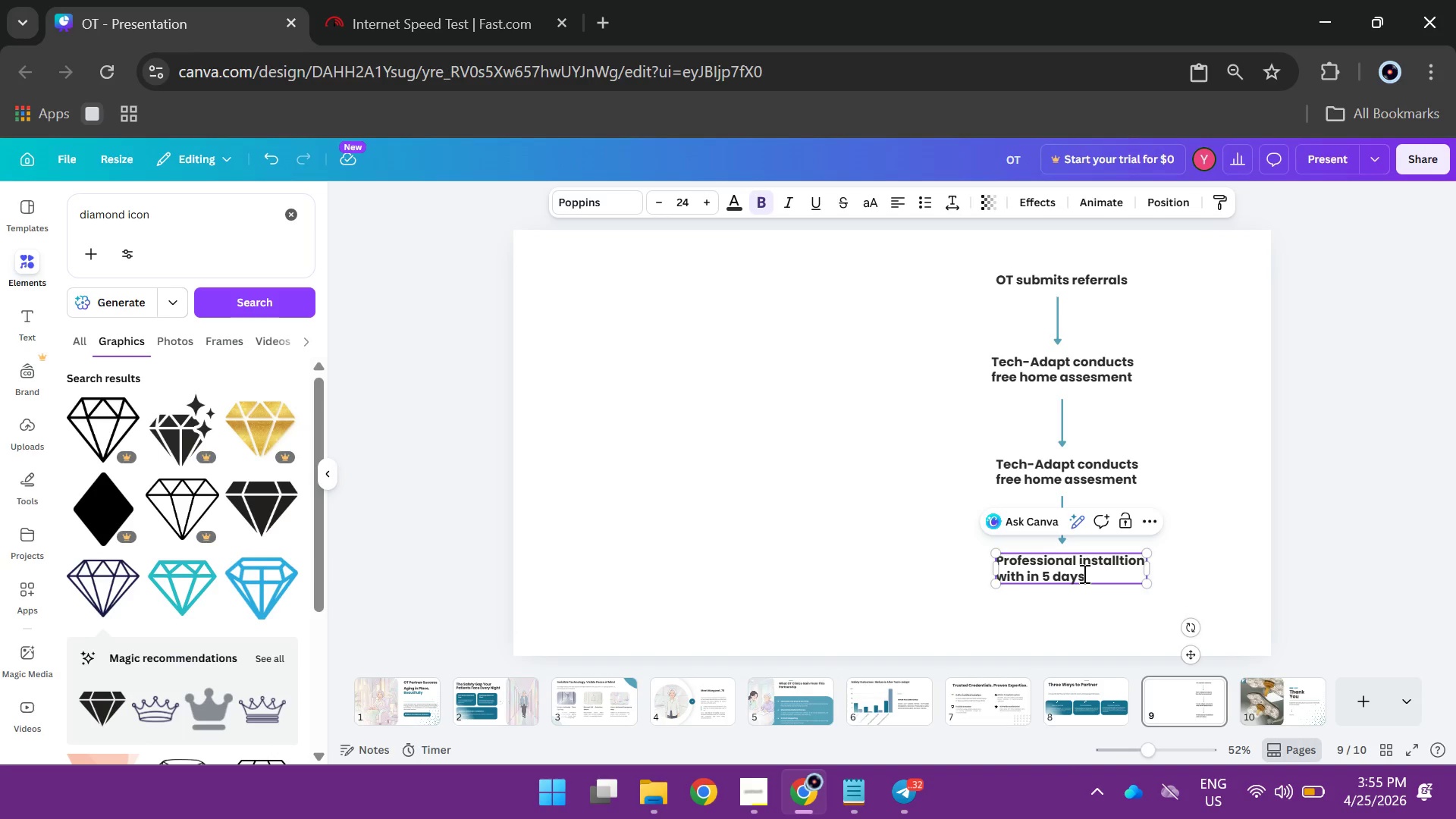 
hold_key(key=A, duration=11.47)
 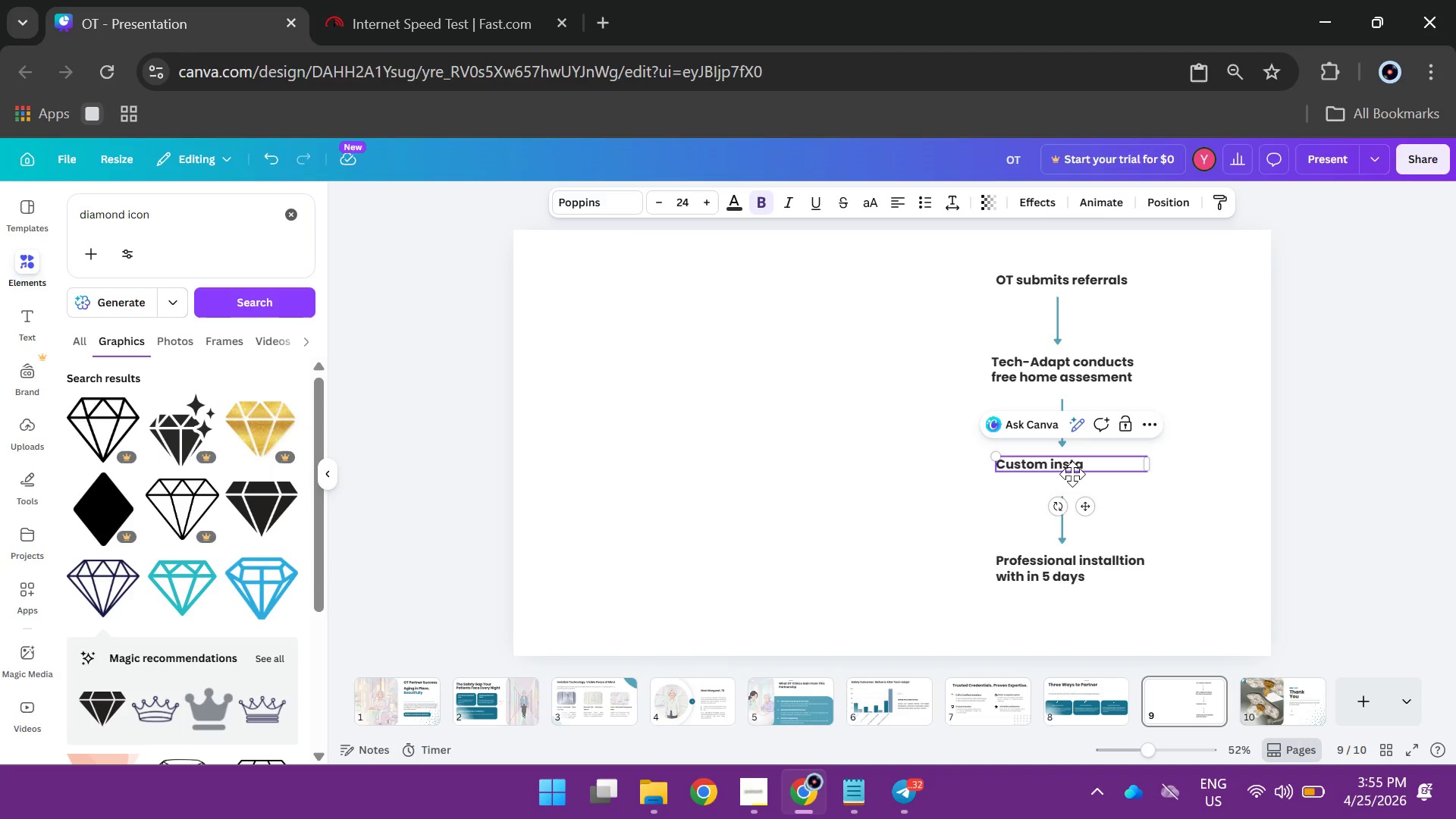 
double_click([1072, 474])
 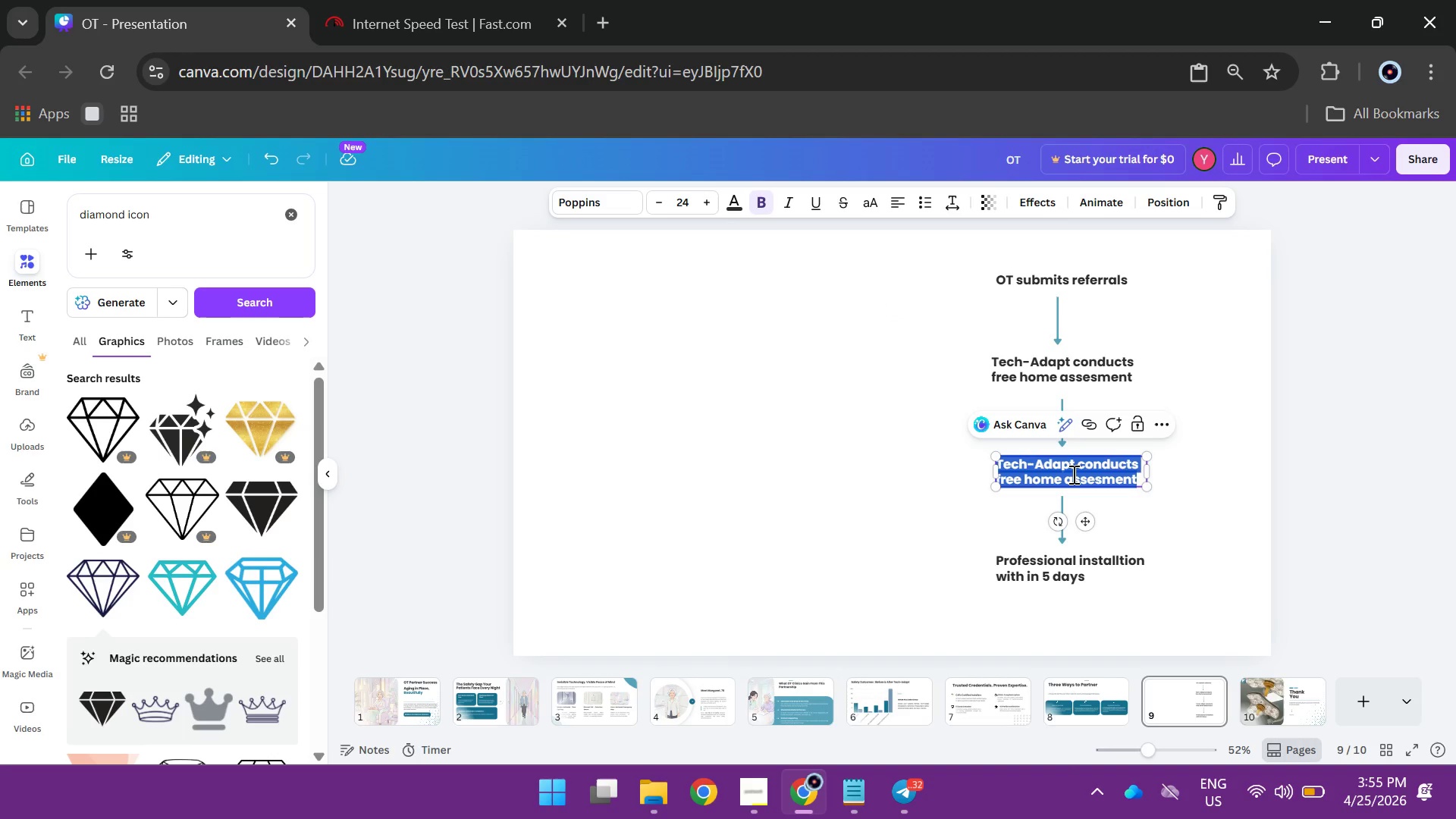 
type(Custom instllation)
 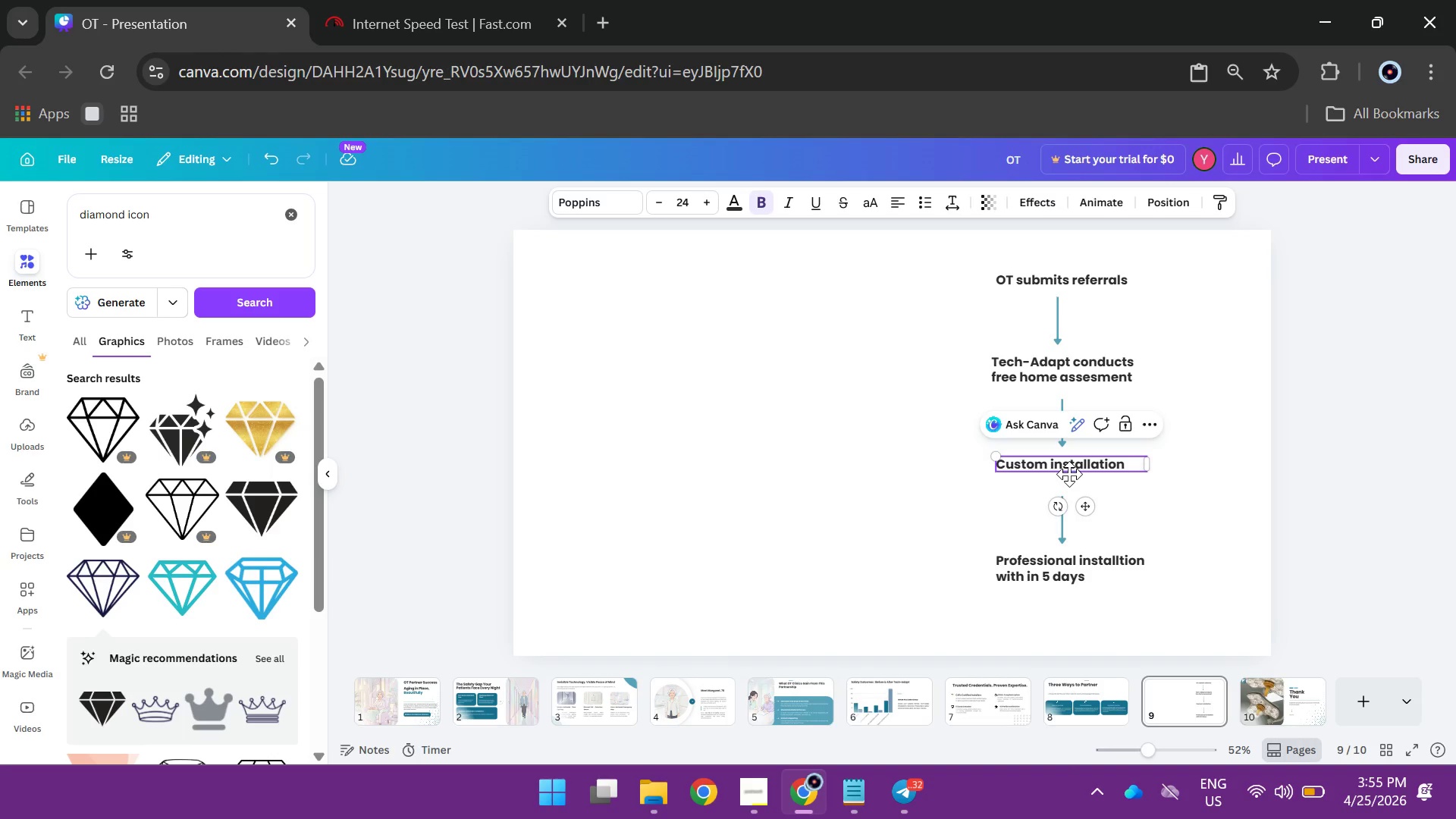 
type( plan presented)
 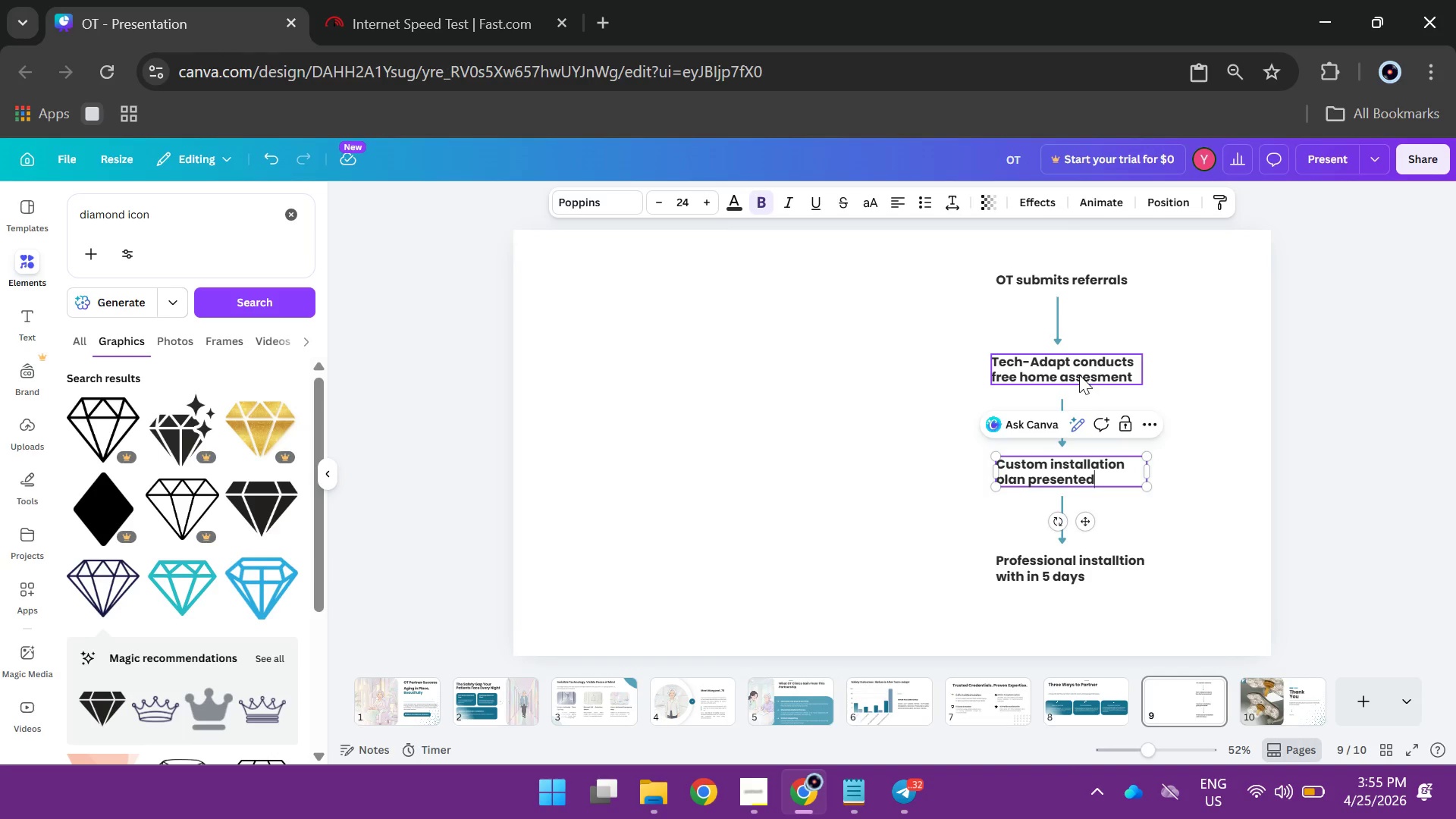 
double_click([1079, 375])
 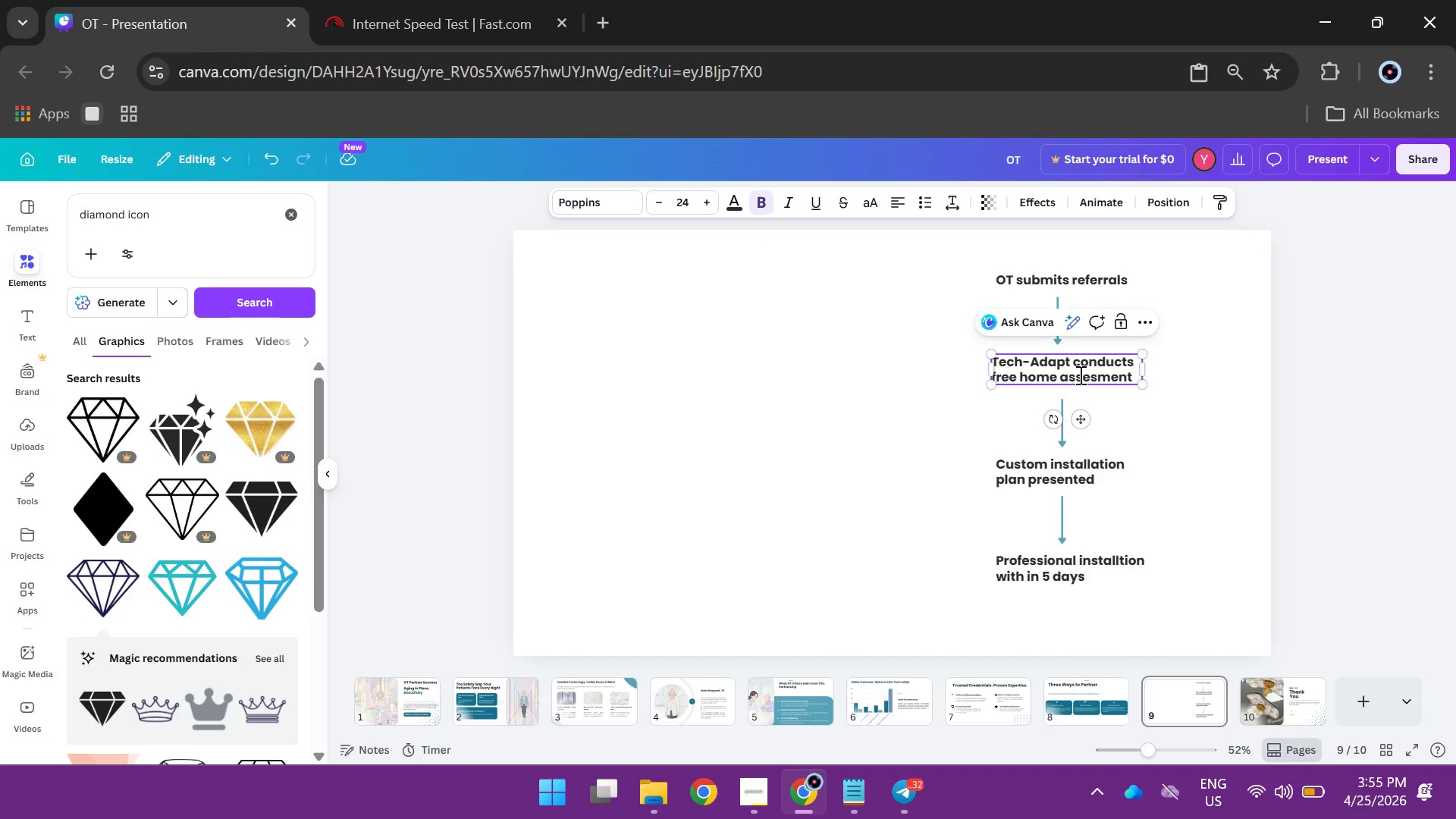 
key(Control+ControlLeft)
 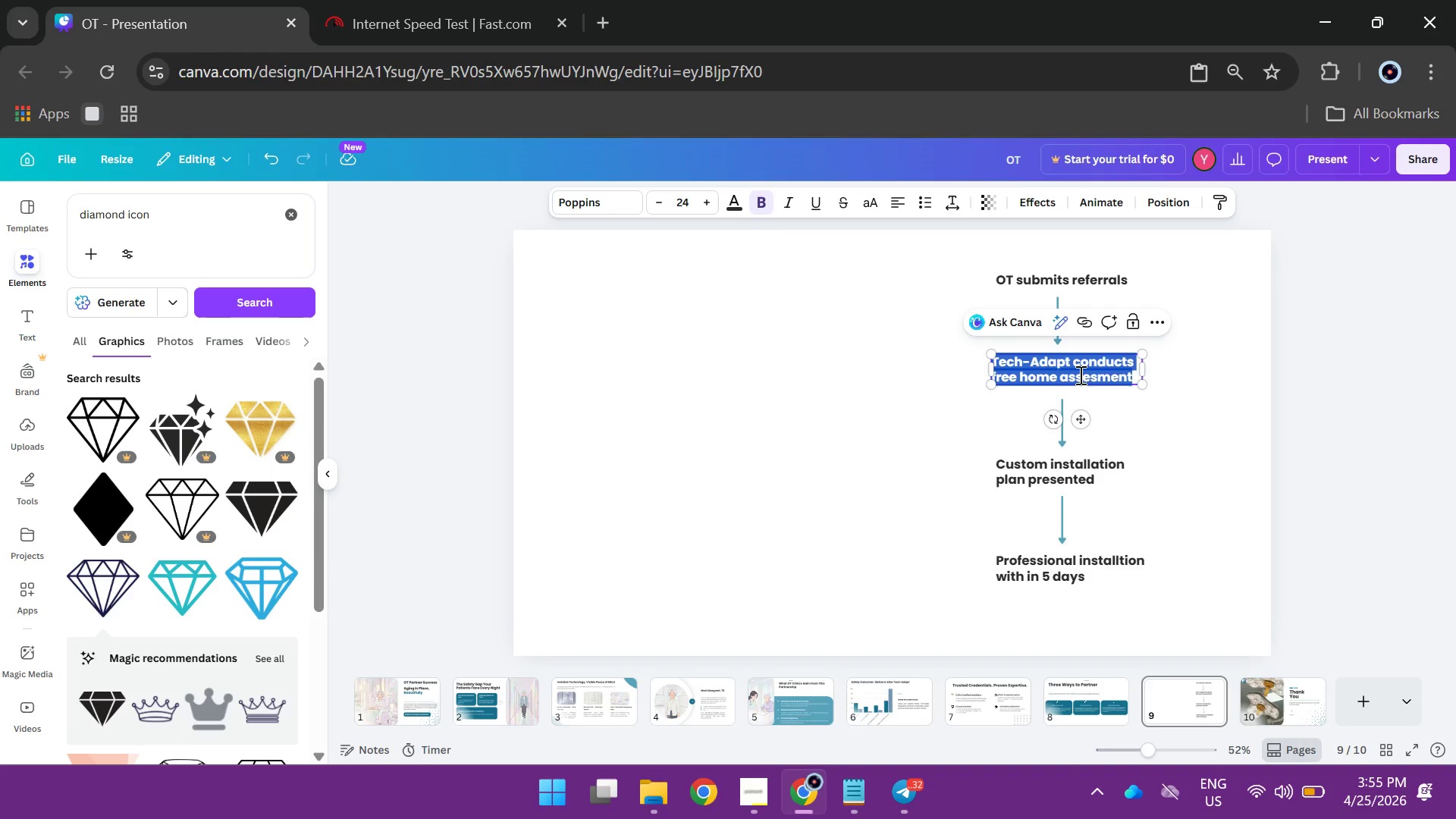 
key(Control+A)
 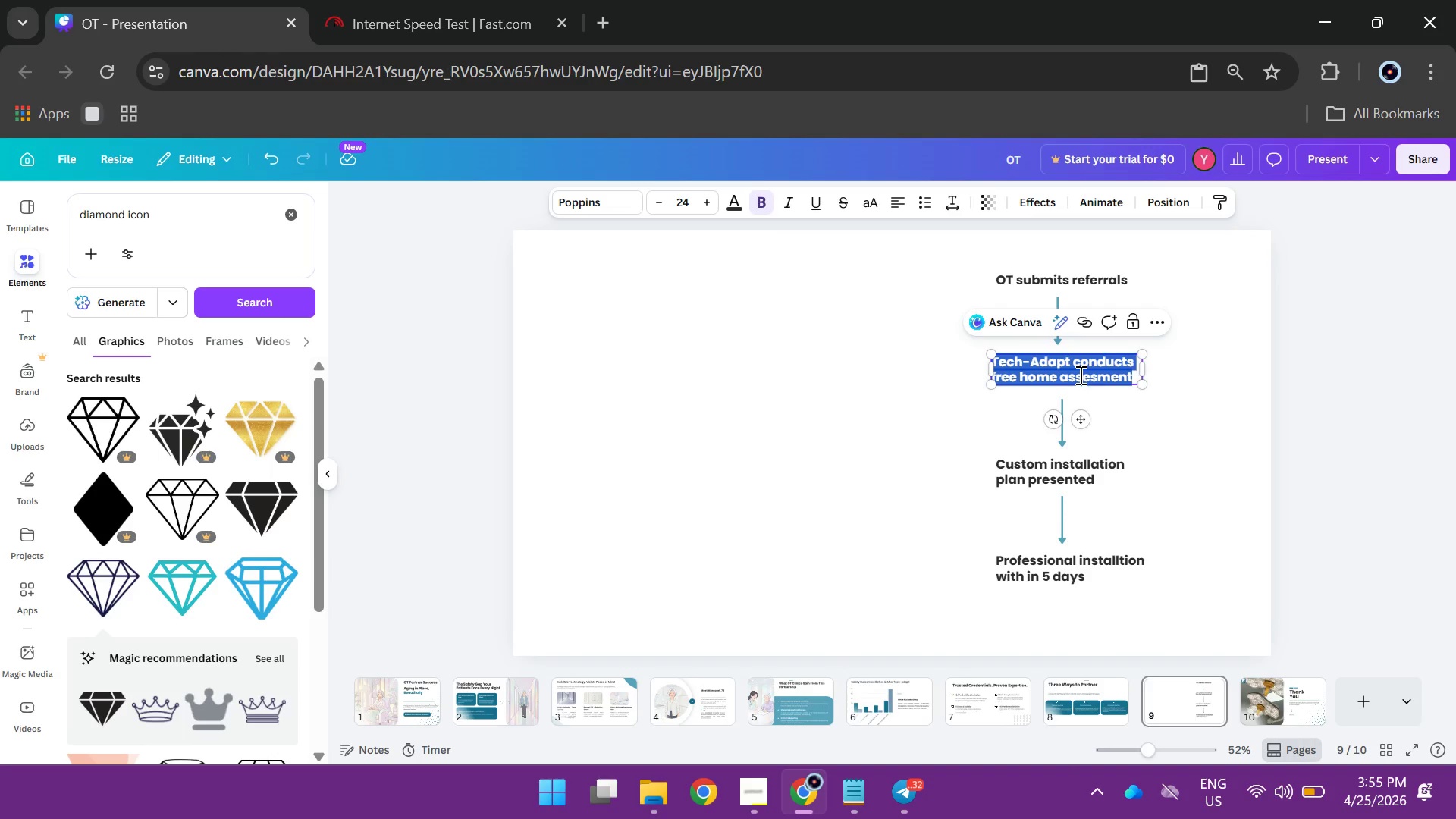 
left_click([1191, 481])
 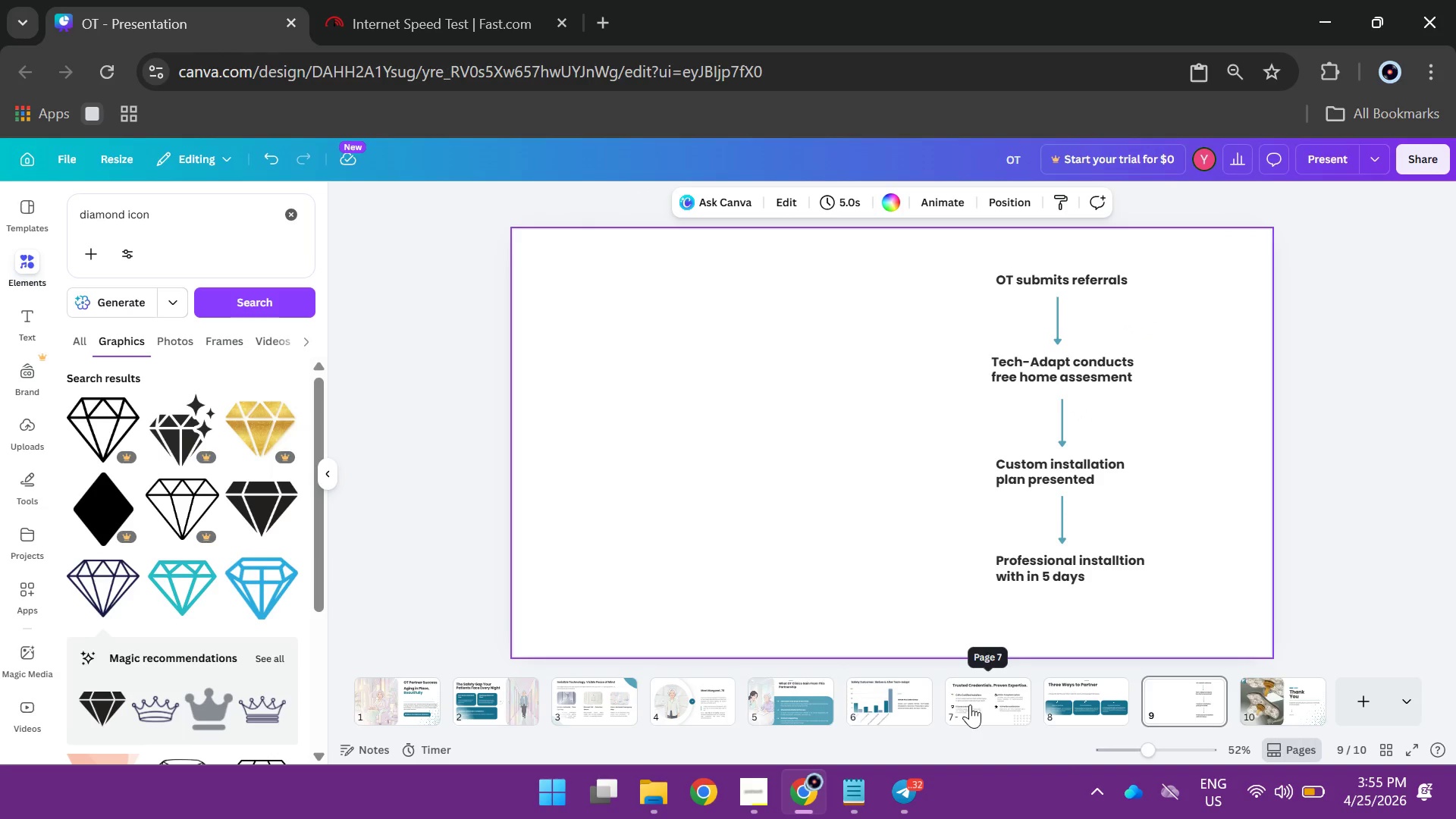 
left_click([1065, 703])
 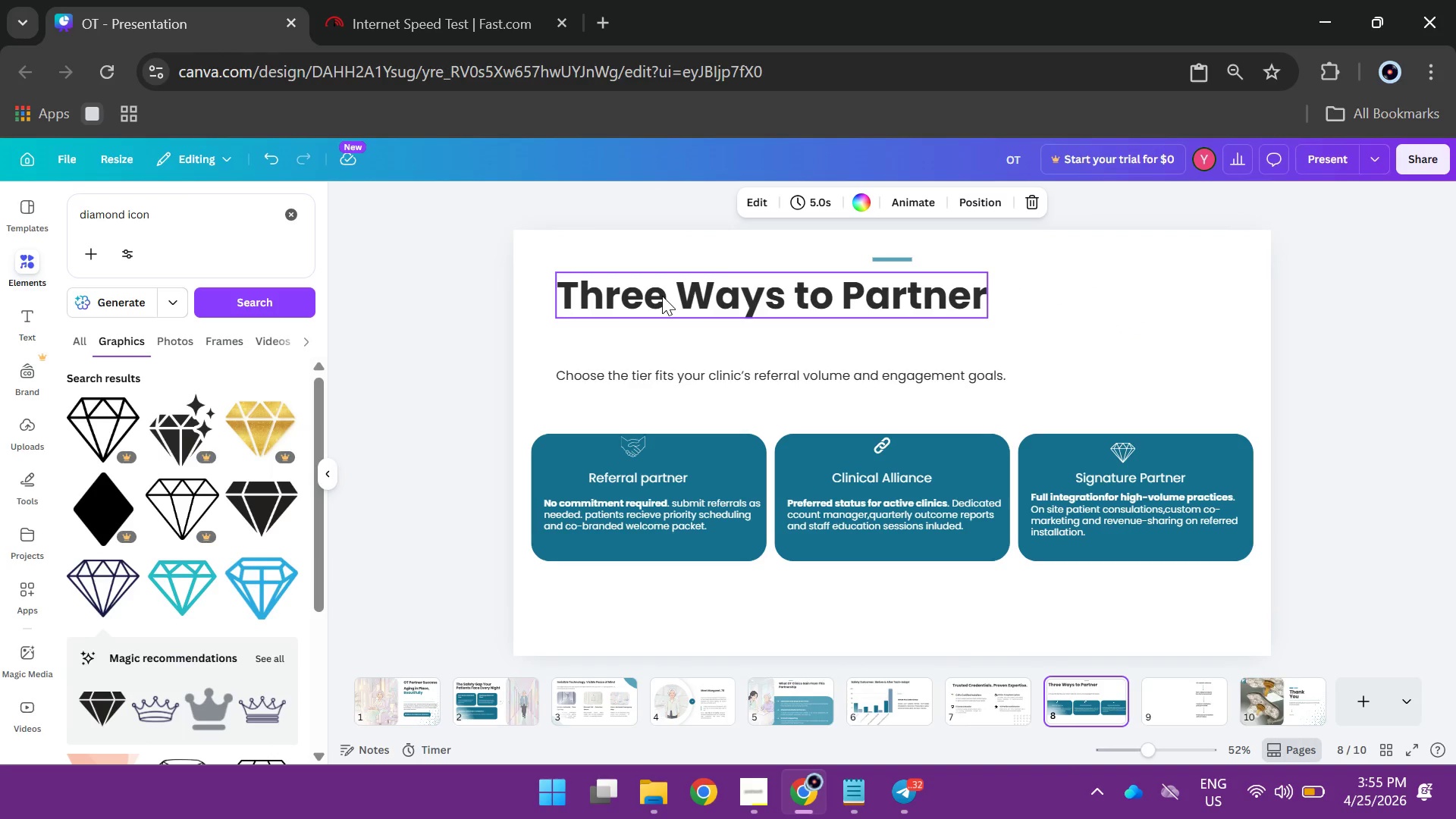 
hold_key(key=AltLeft, duration=1.0)
left_click_drag(start_coordinate=[662, 296], to_coordinate=[697, 325])
 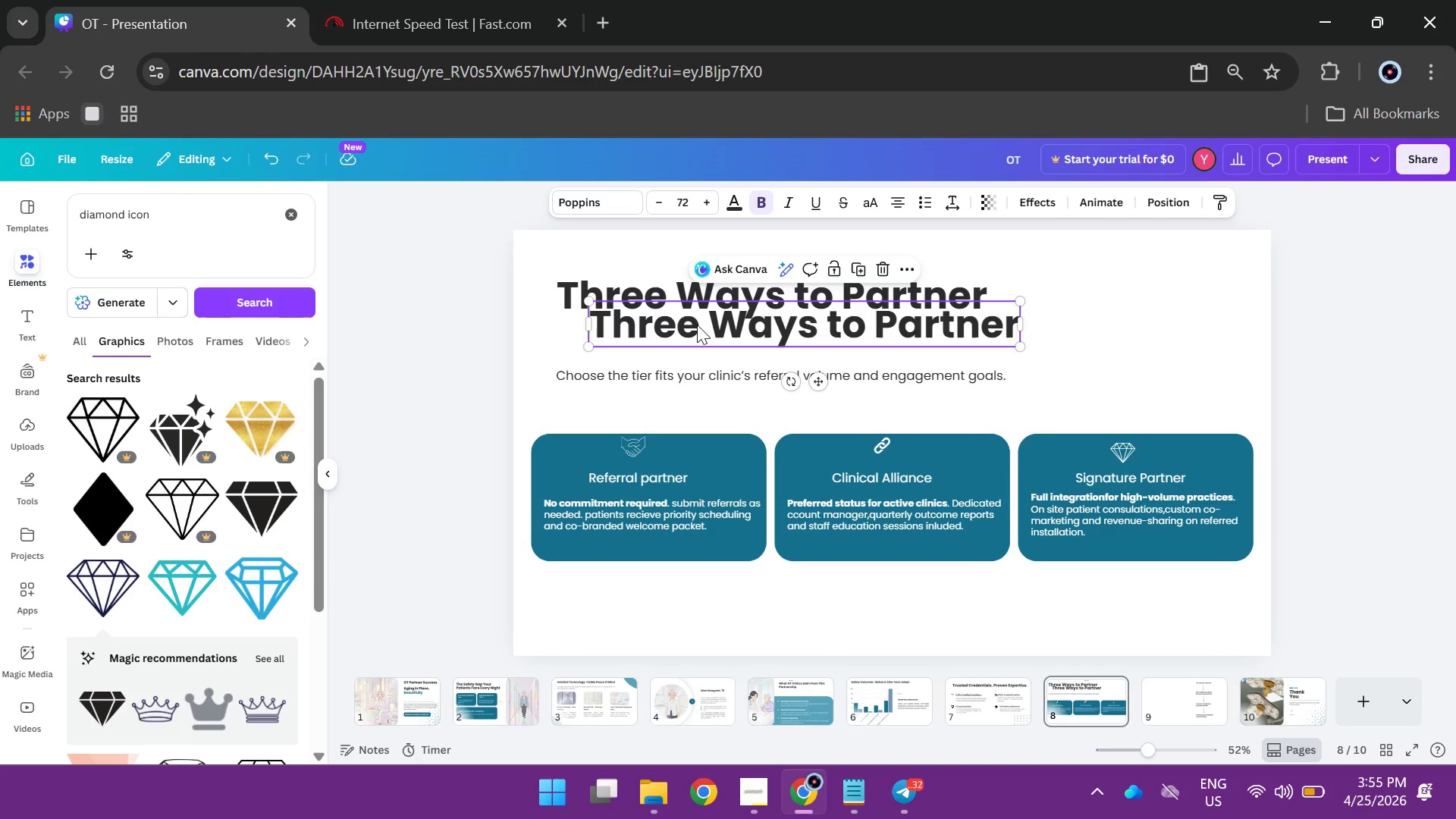 
left_click_drag(start_coordinate=[697, 325], to_coordinate=[1203, 720])
 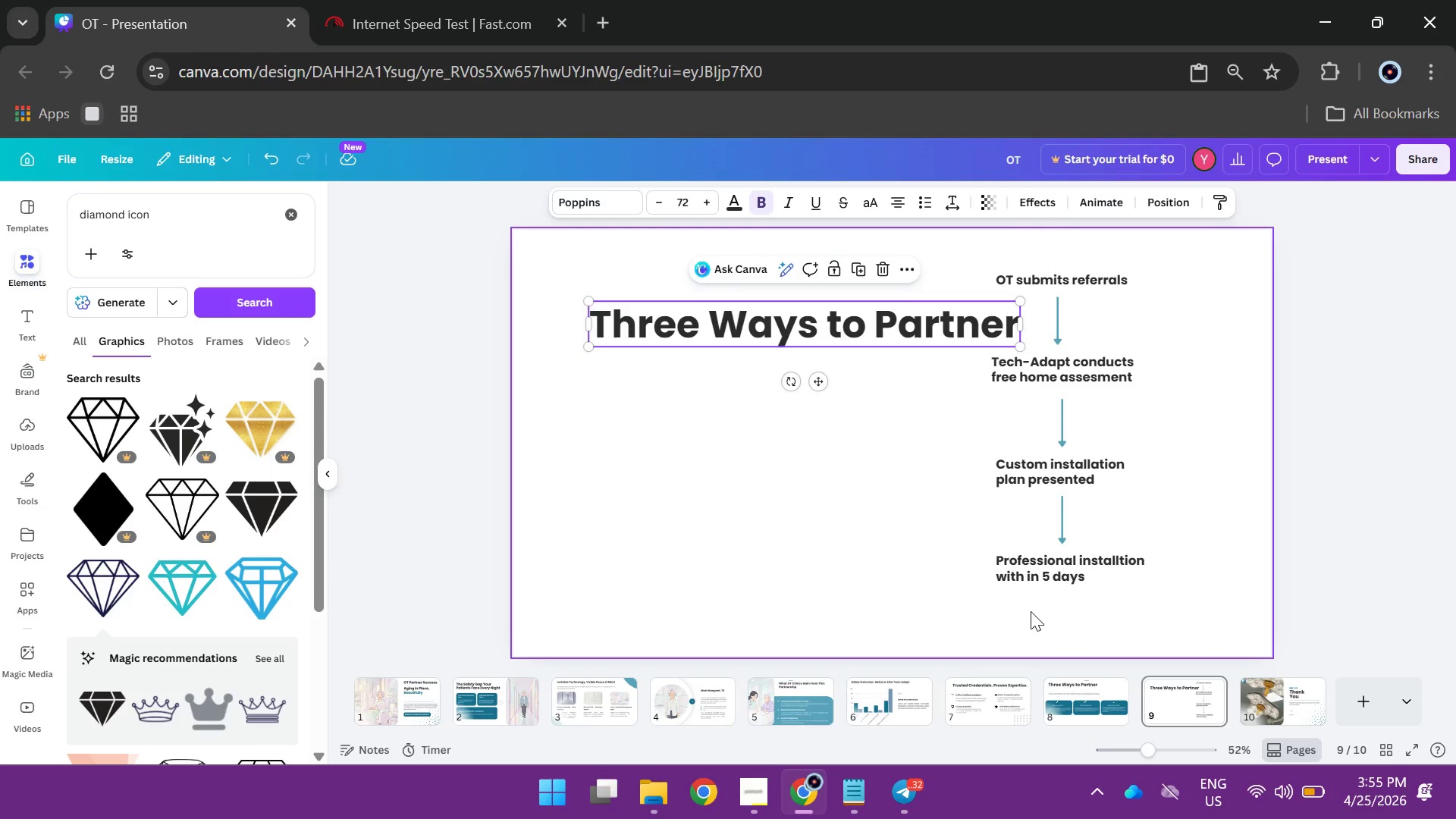 
wait(9.11)
 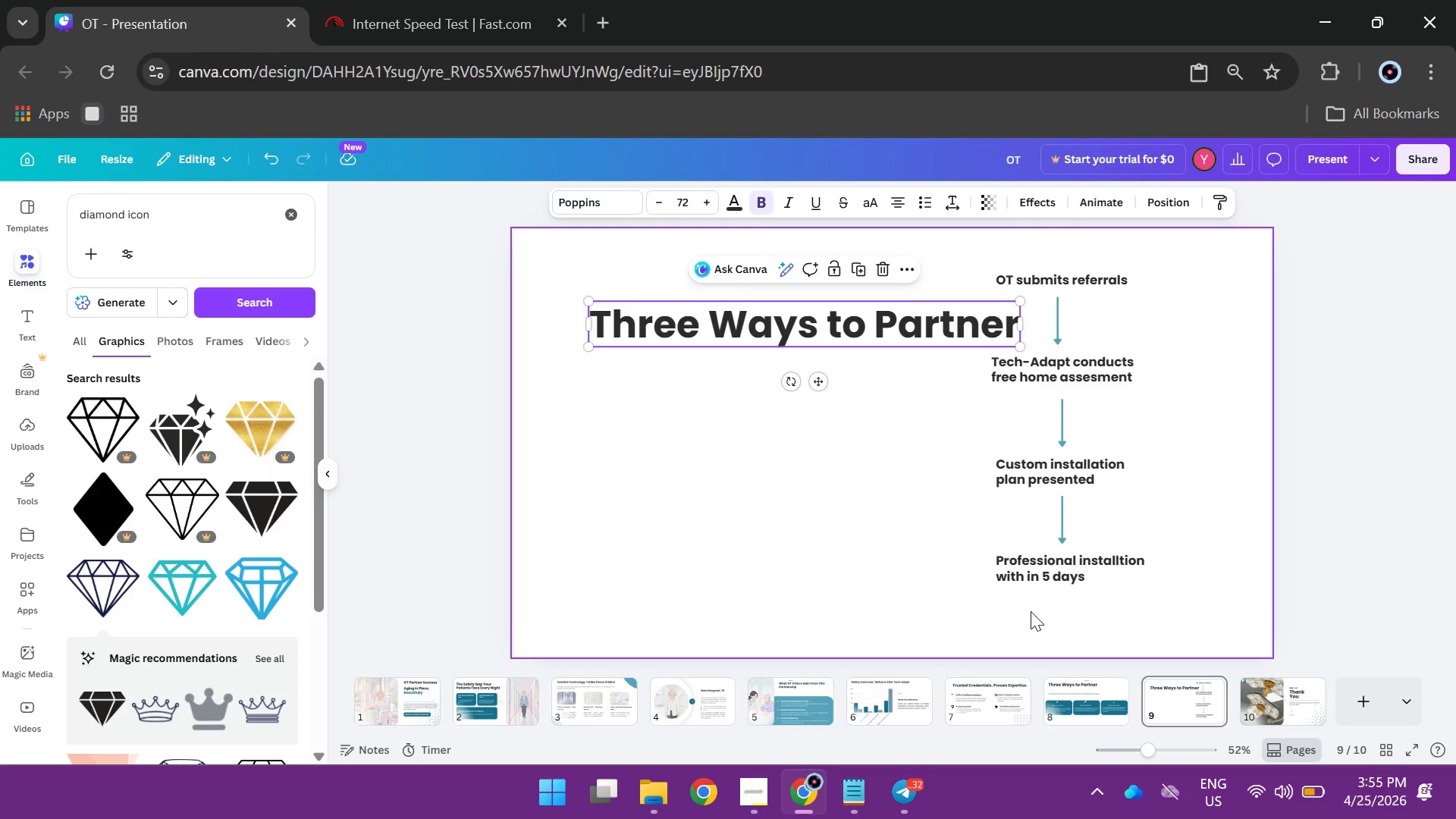 
double_click([788, 332])
 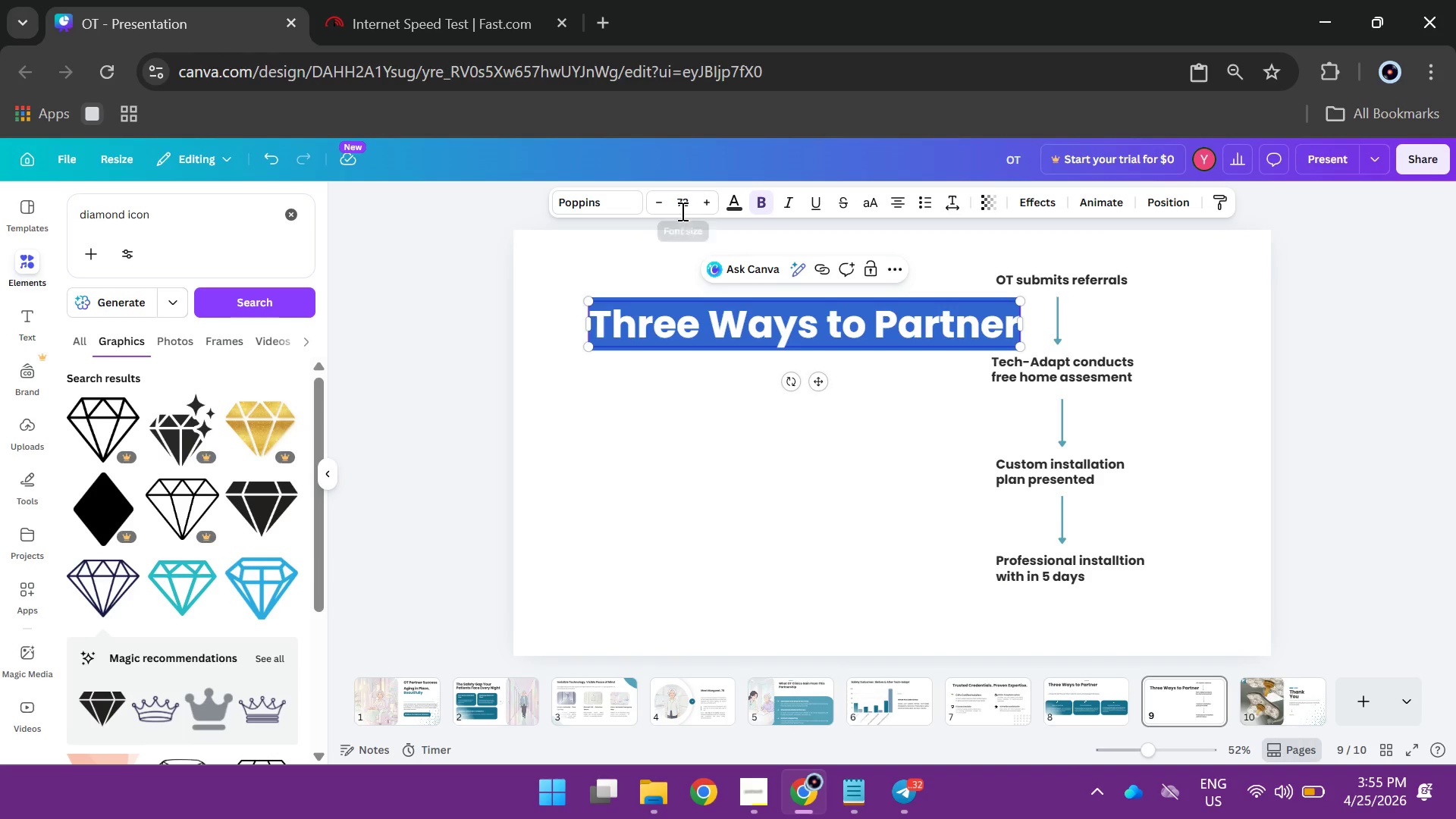 
left_click([683, 204])
 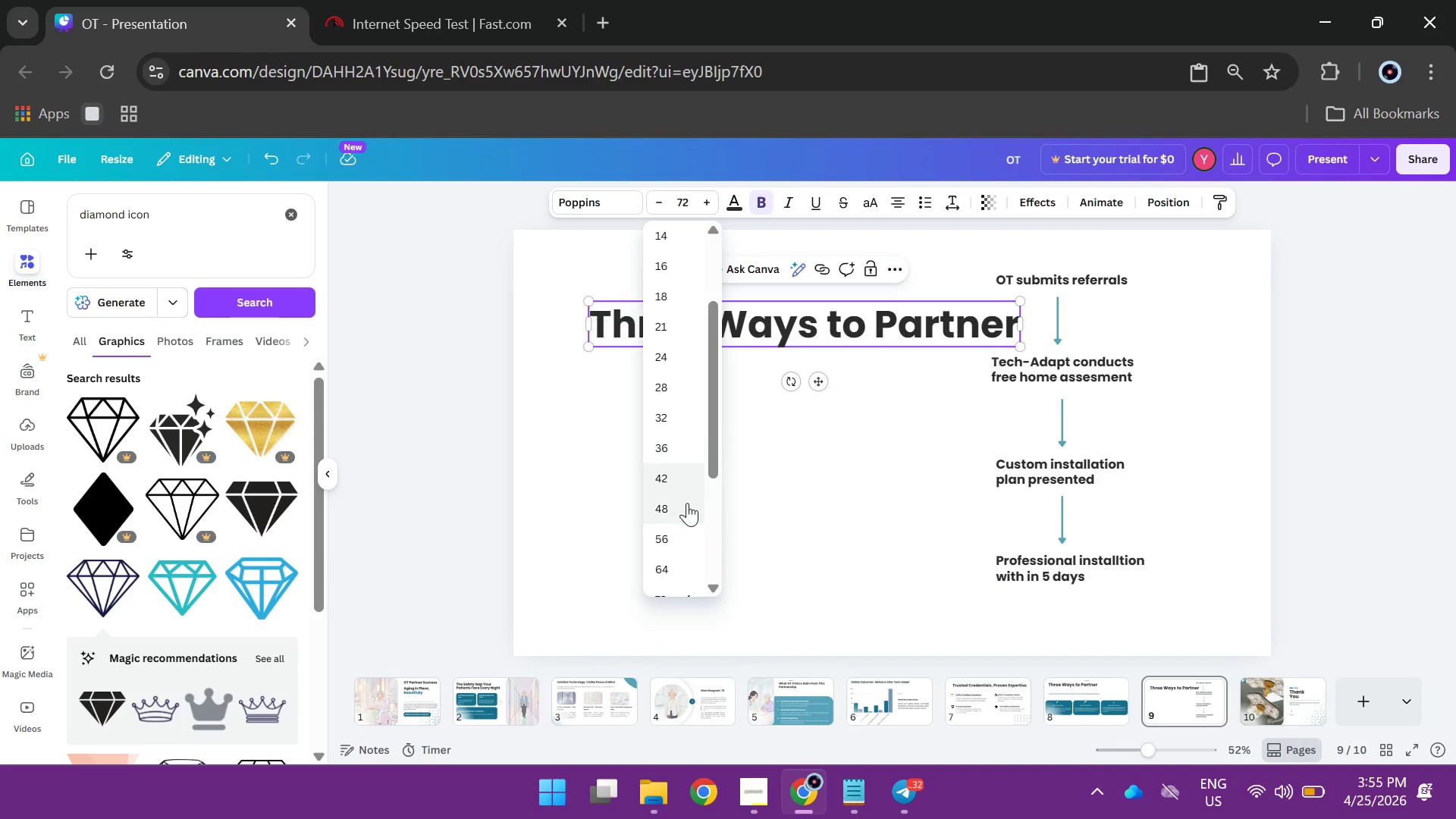 
scroll: coordinate [686, 510], scroll_direction: down, amount: 2.0
 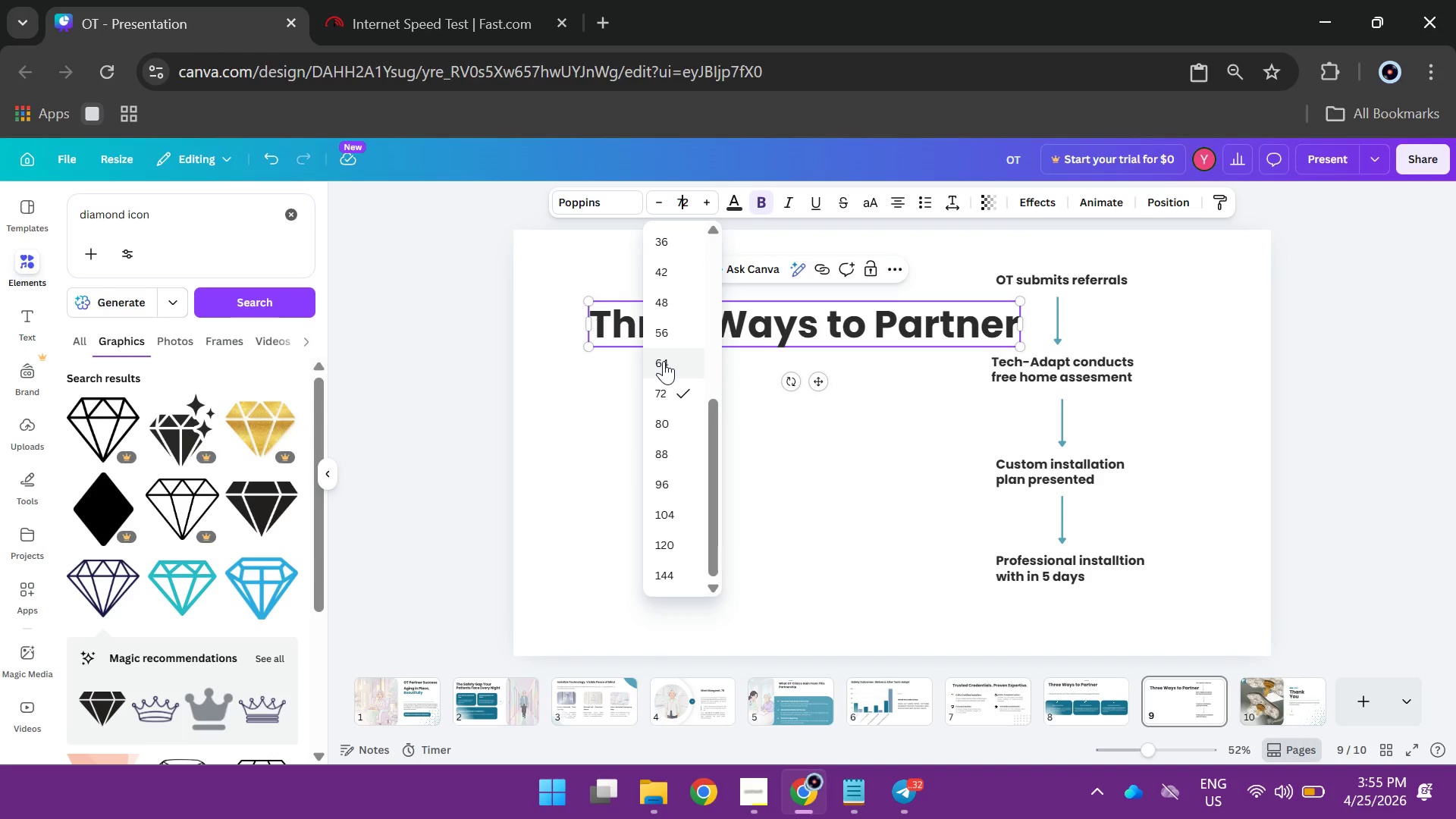 
left_click([664, 361])
 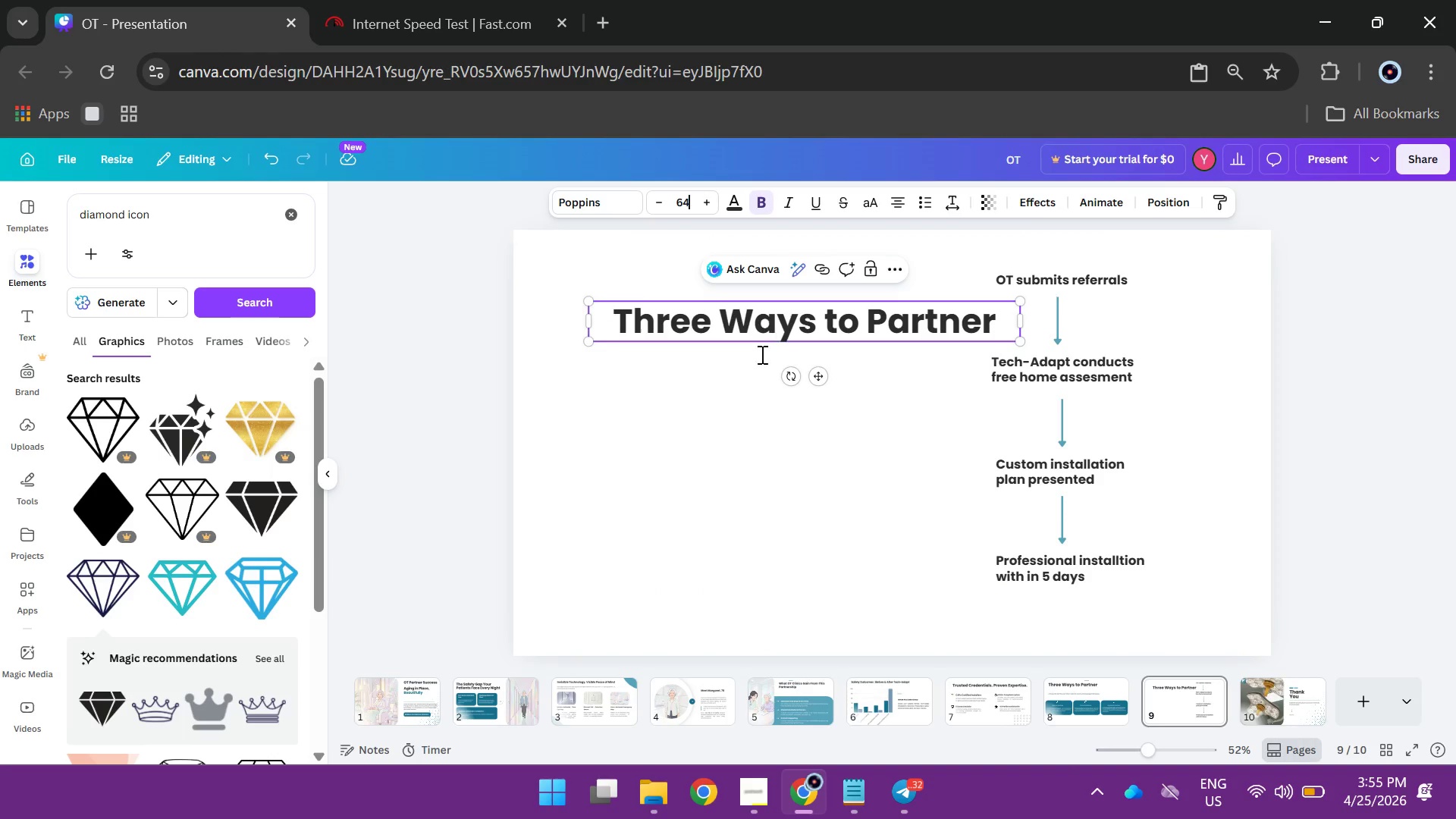 
left_click([712, 459])
 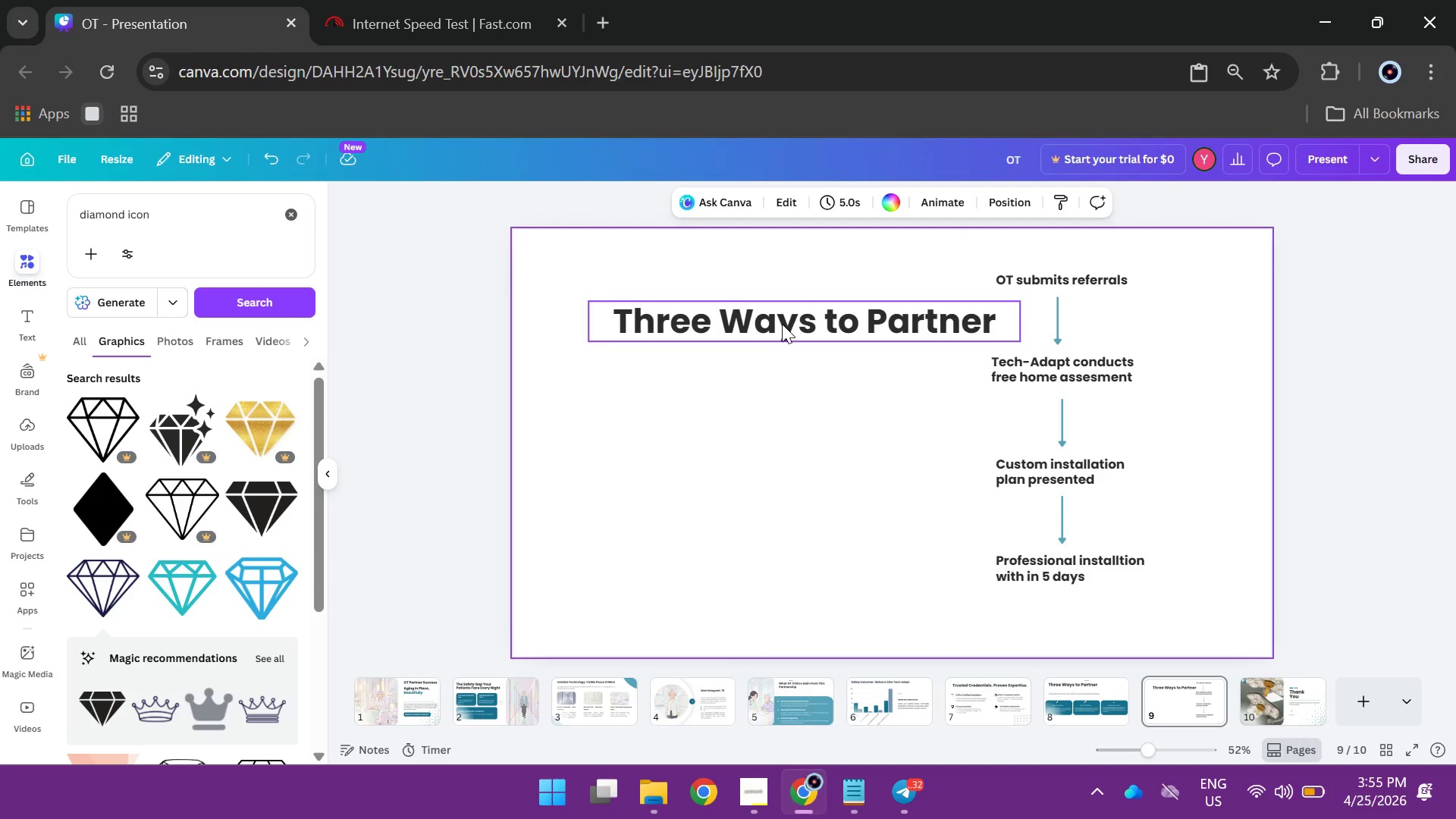 
left_click_drag(start_coordinate=[782, 324], to_coordinate=[730, 295])
 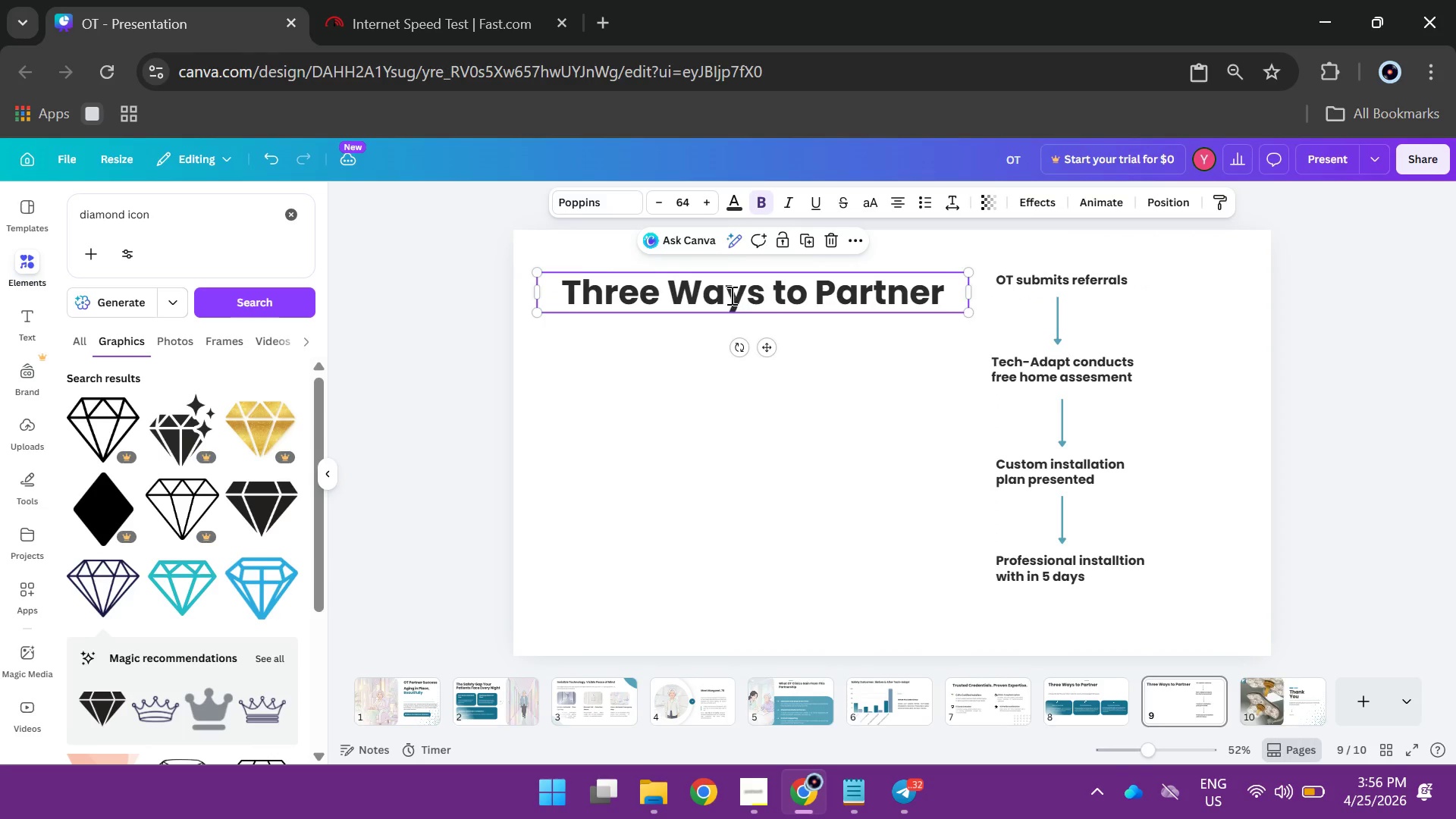 
double_click([730, 295])
 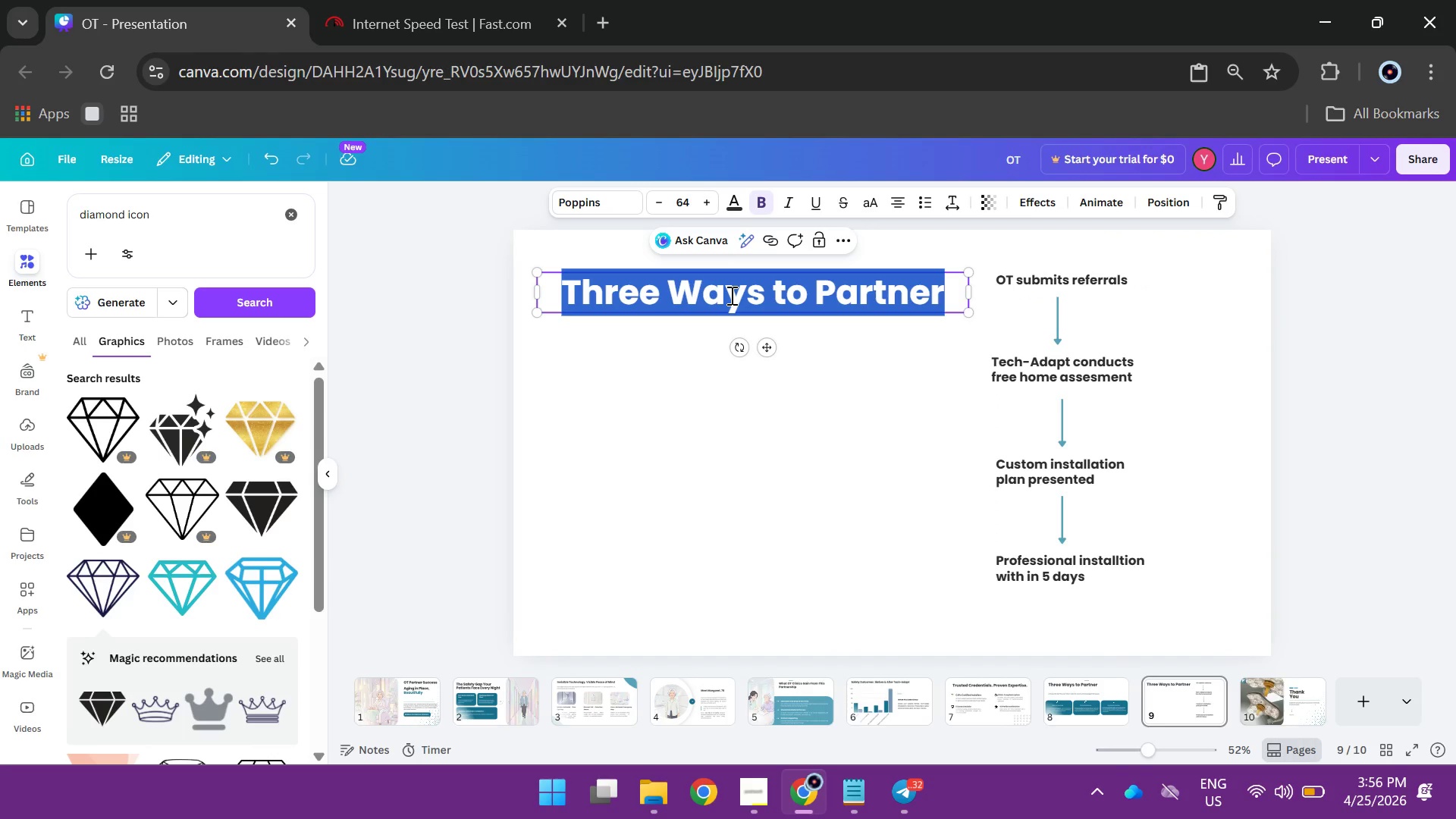 
type(The Referral Jou)
 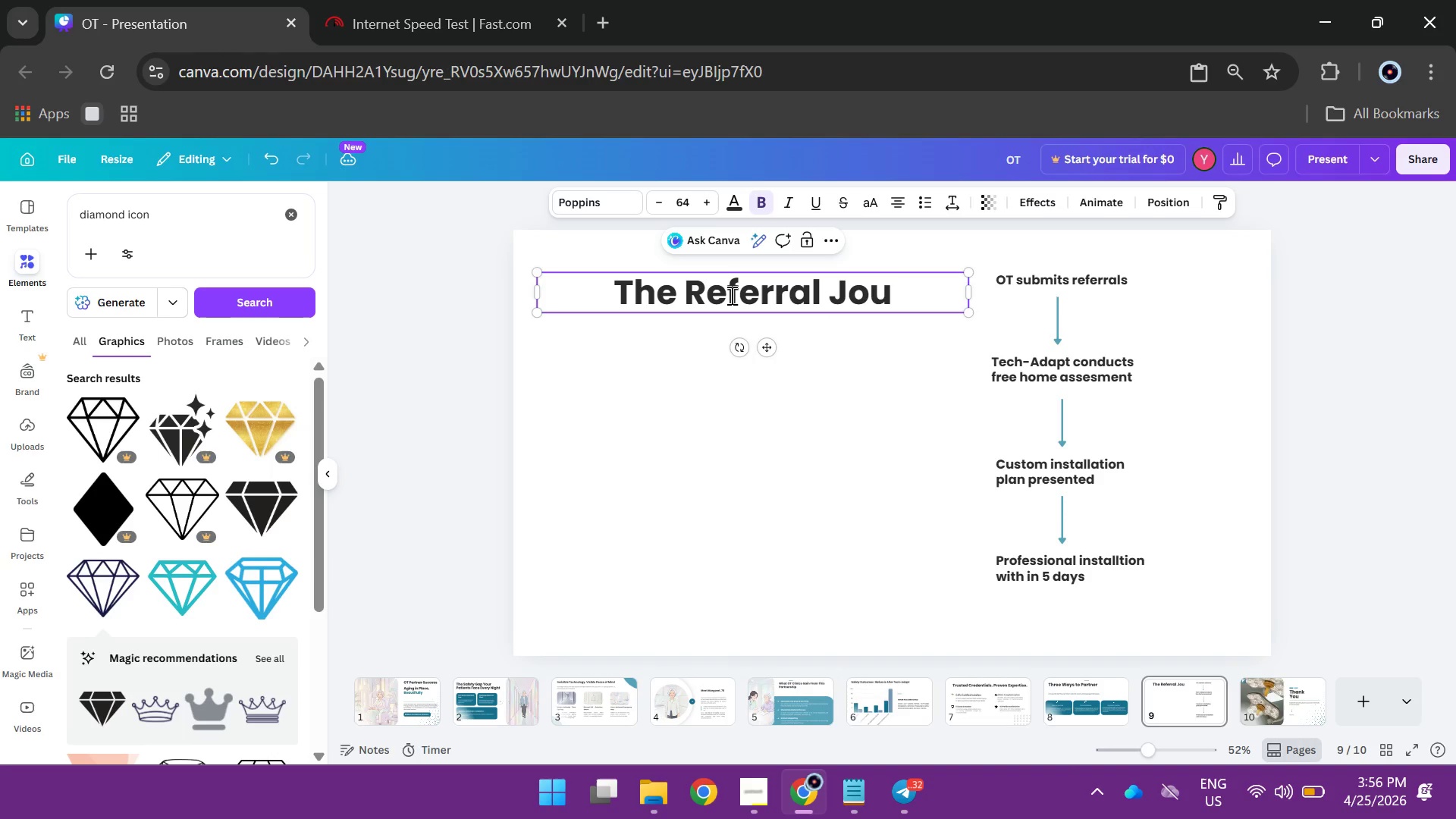 
wait(13.03)
 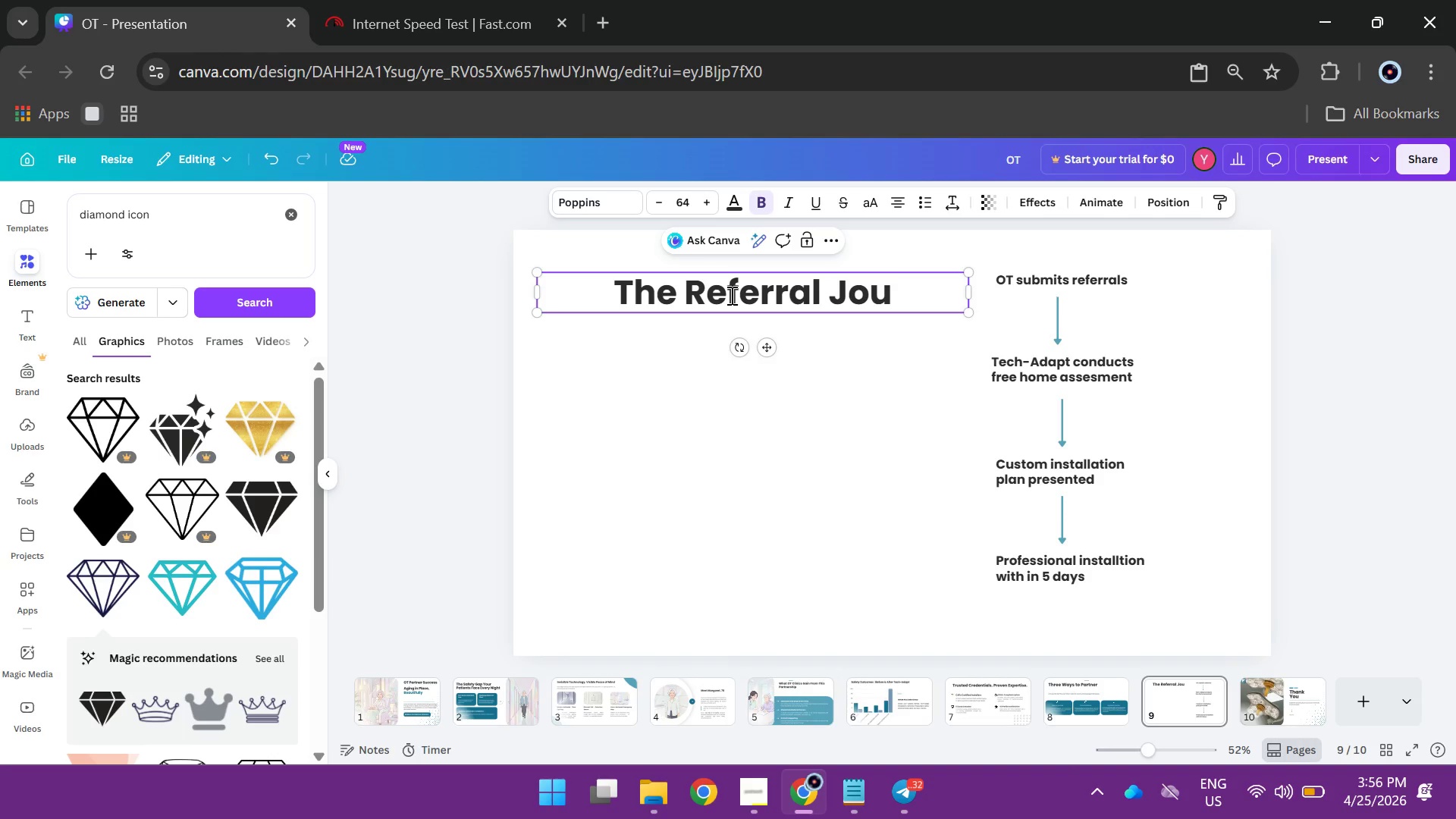 
type(rney)
 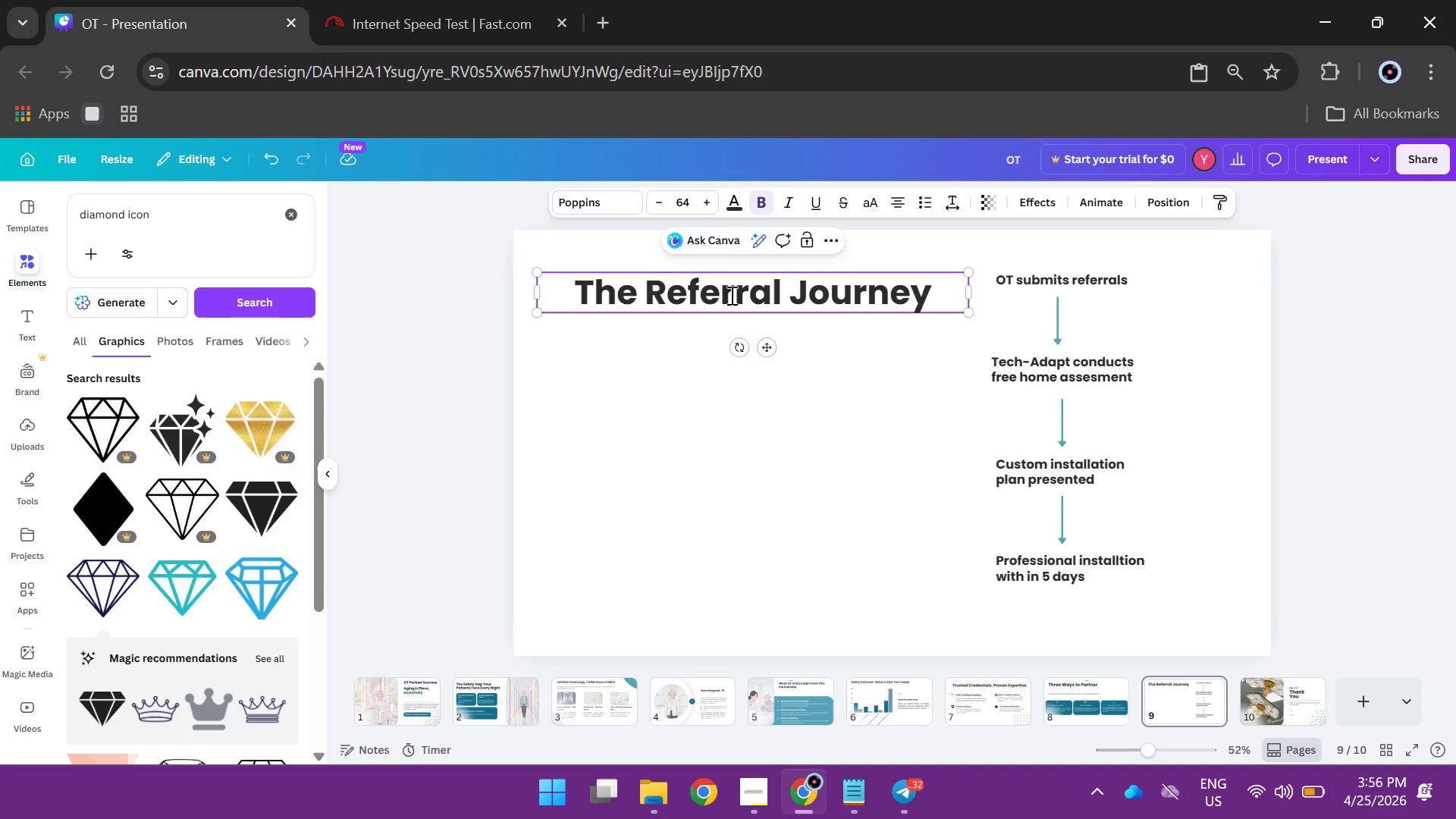 
key(Space)
 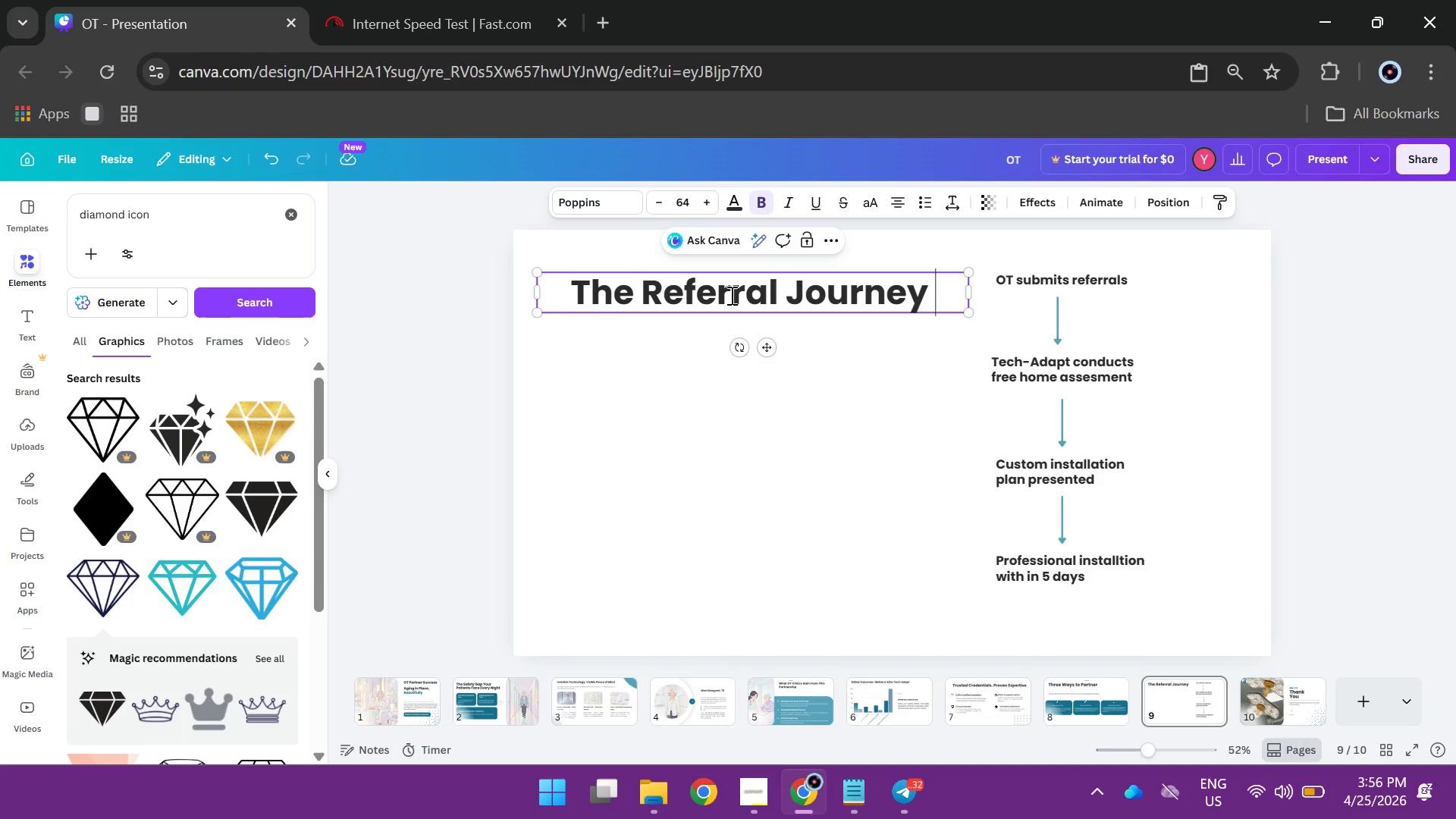 
key(Minus)
 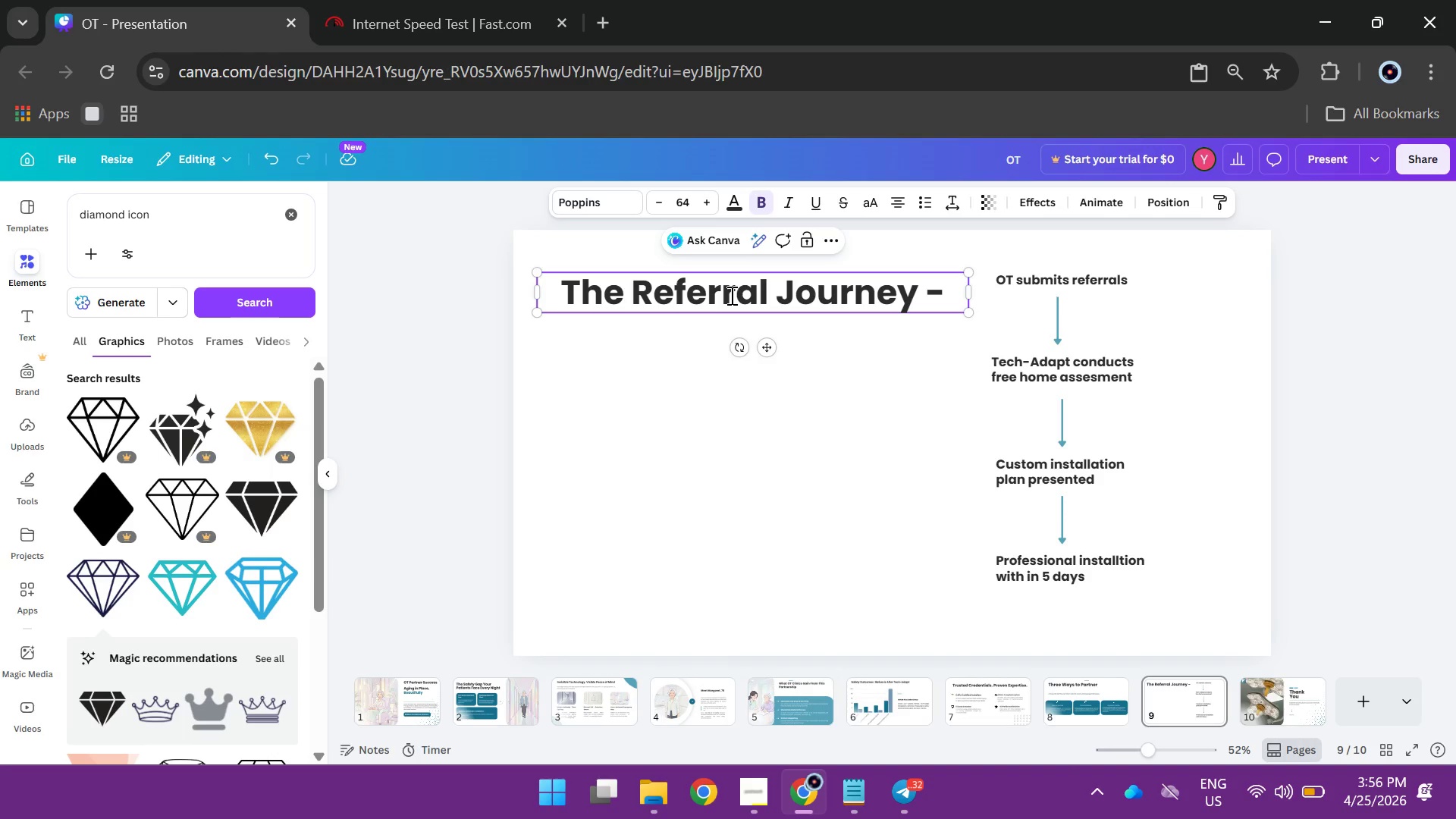 
key(Space)
 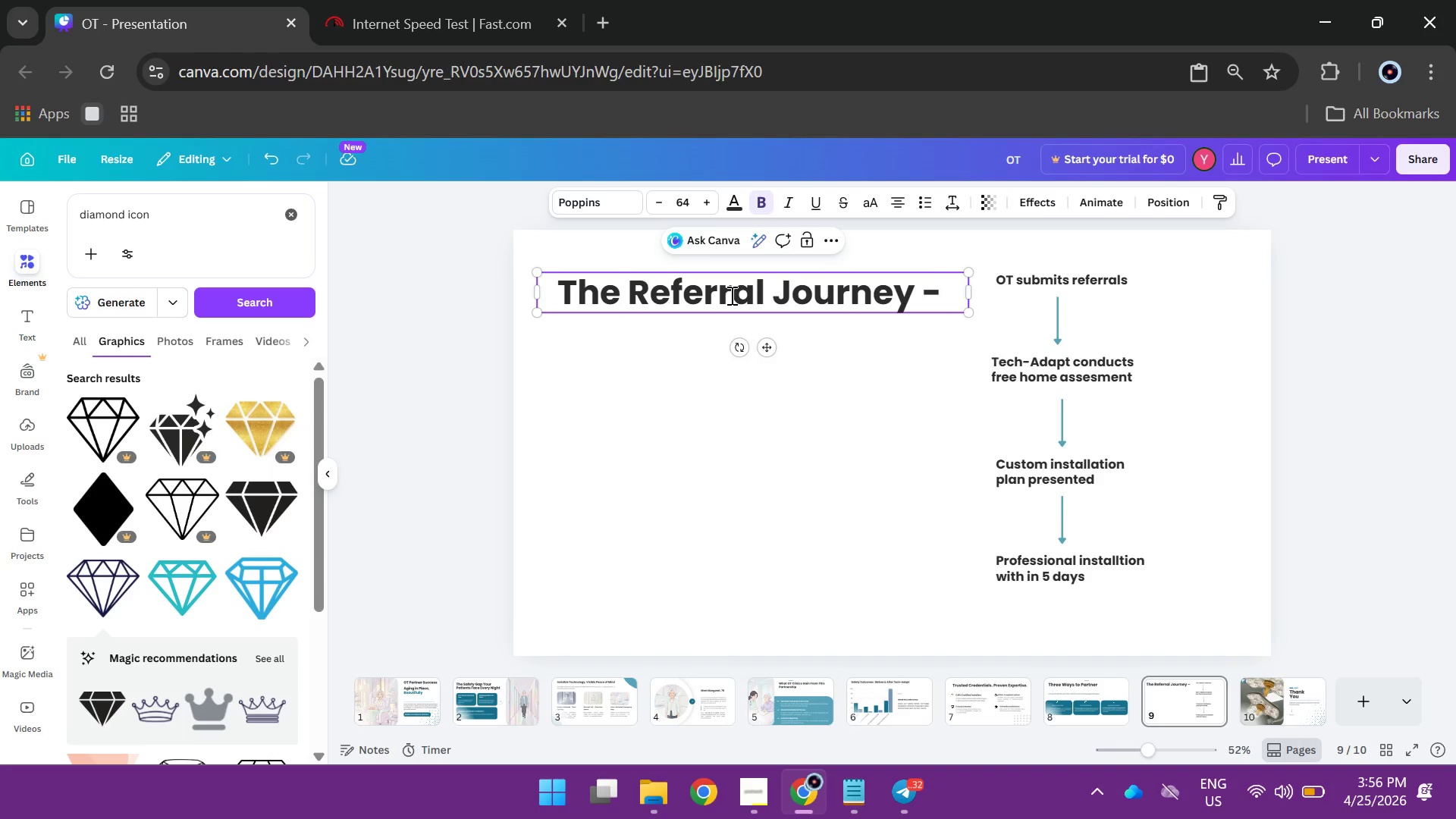 
wait(8.27)
 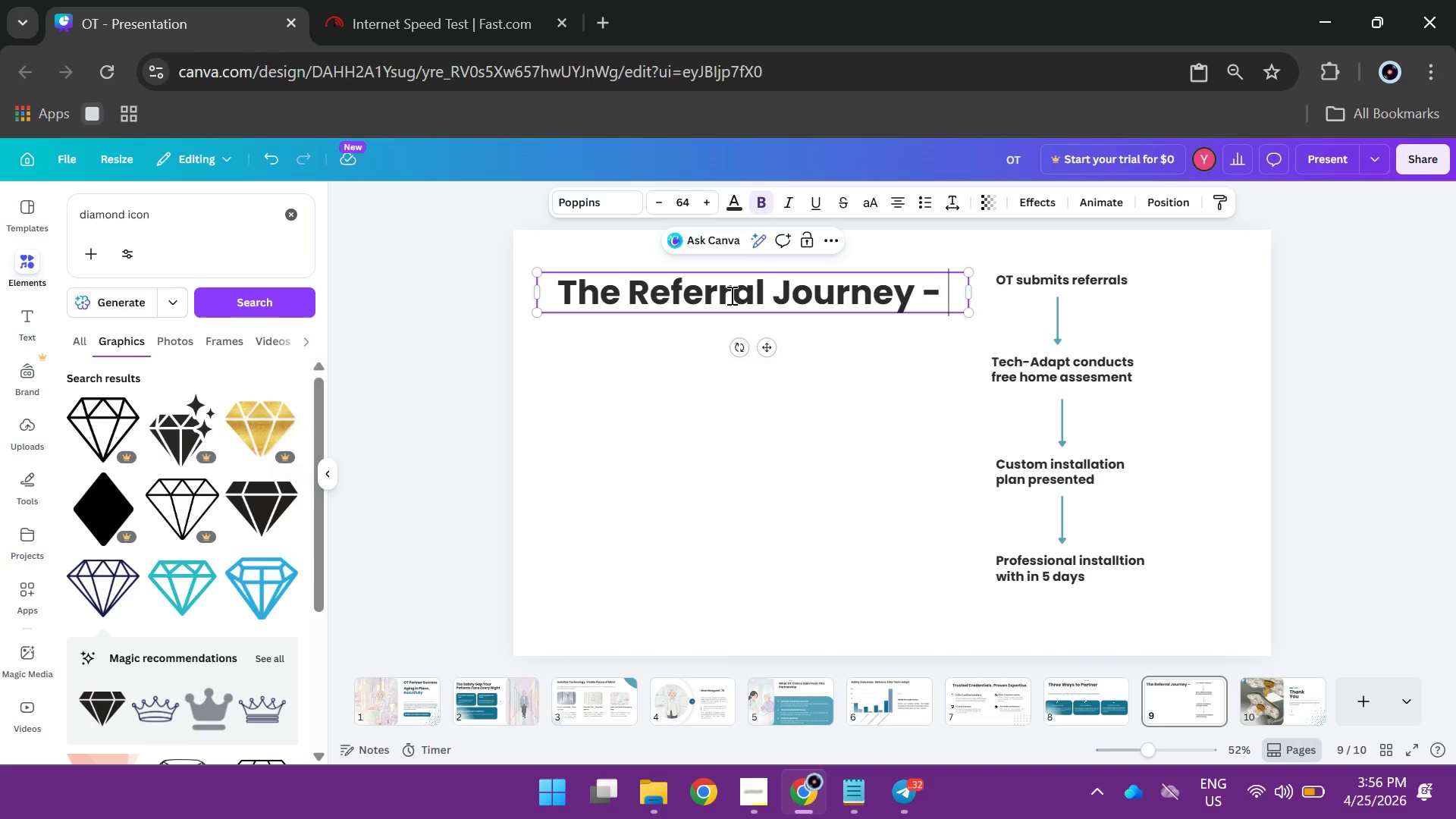 
type(Sim)
 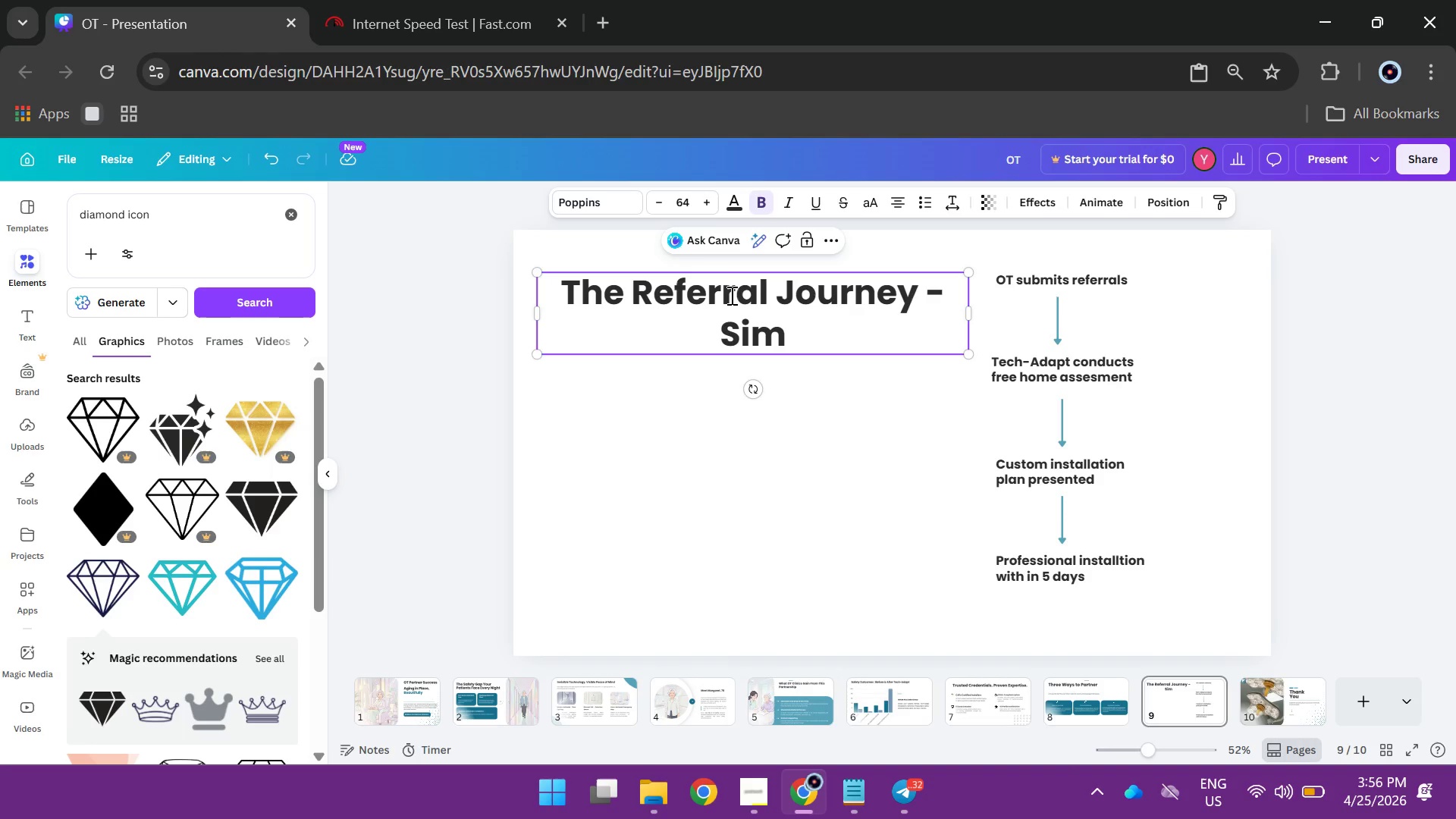 
type(ple & s)
key(Backspace)
type(Seamless)
 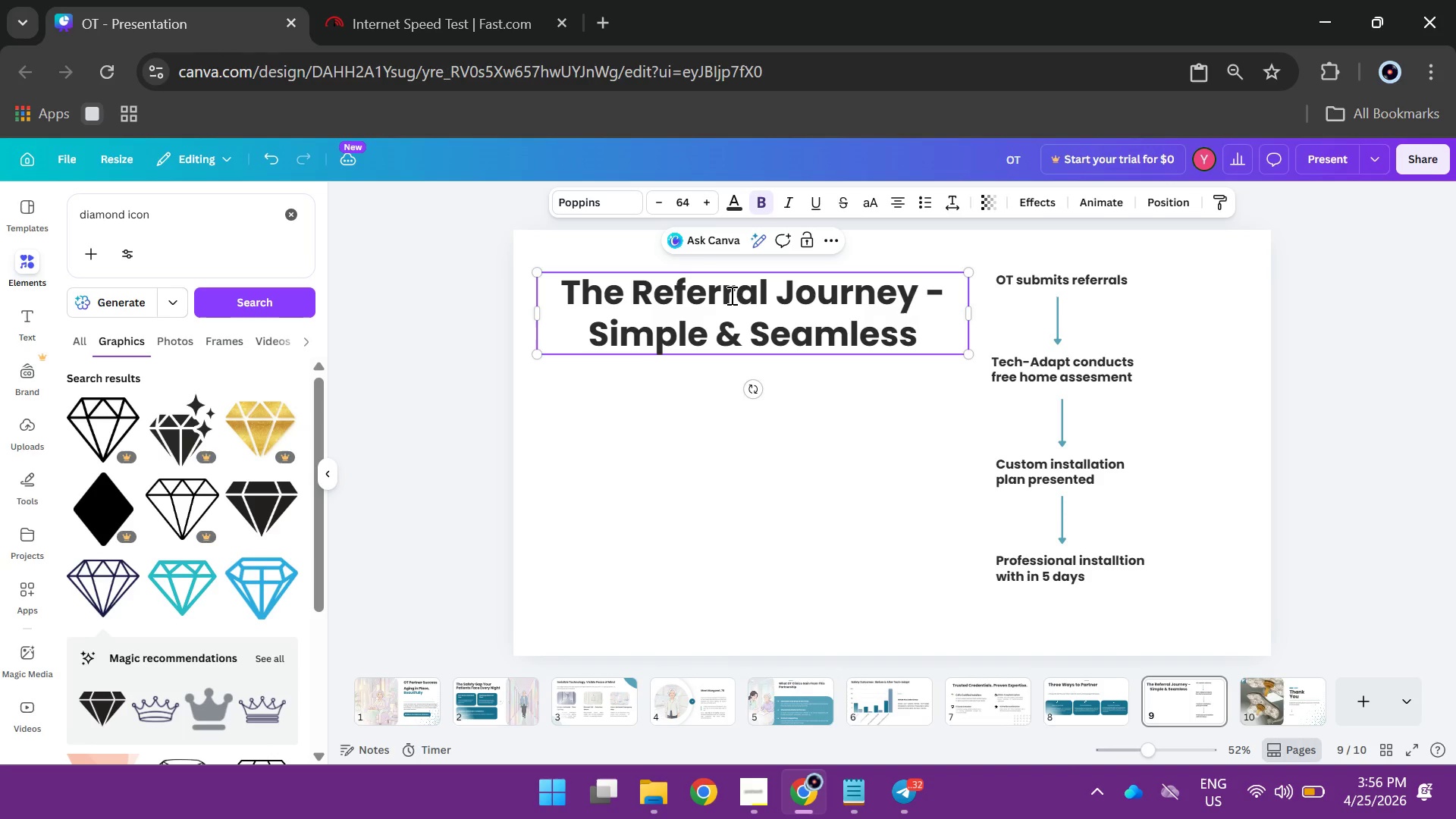 
key(Control+ControlLeft)
 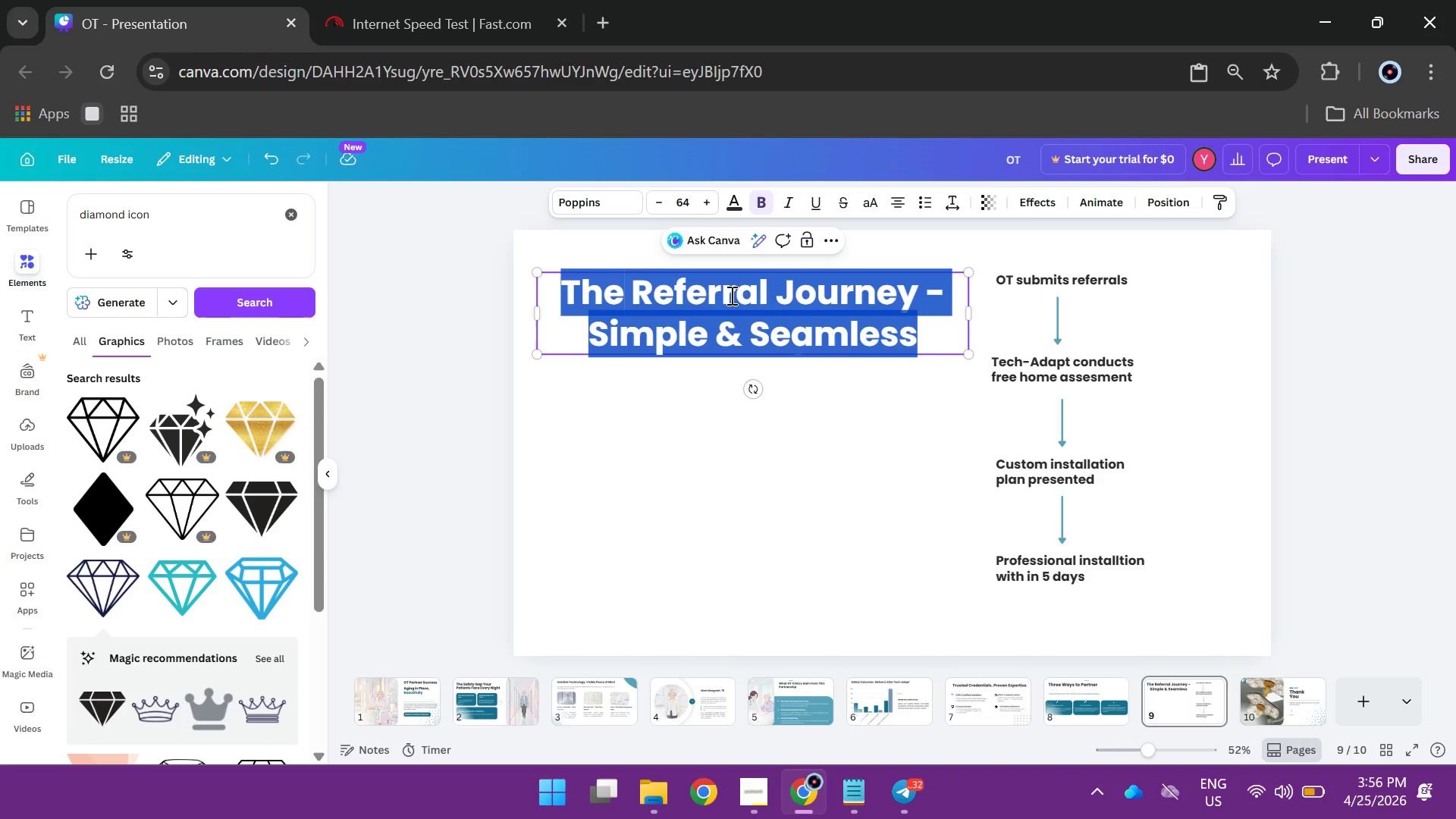 
key(Control+A)
 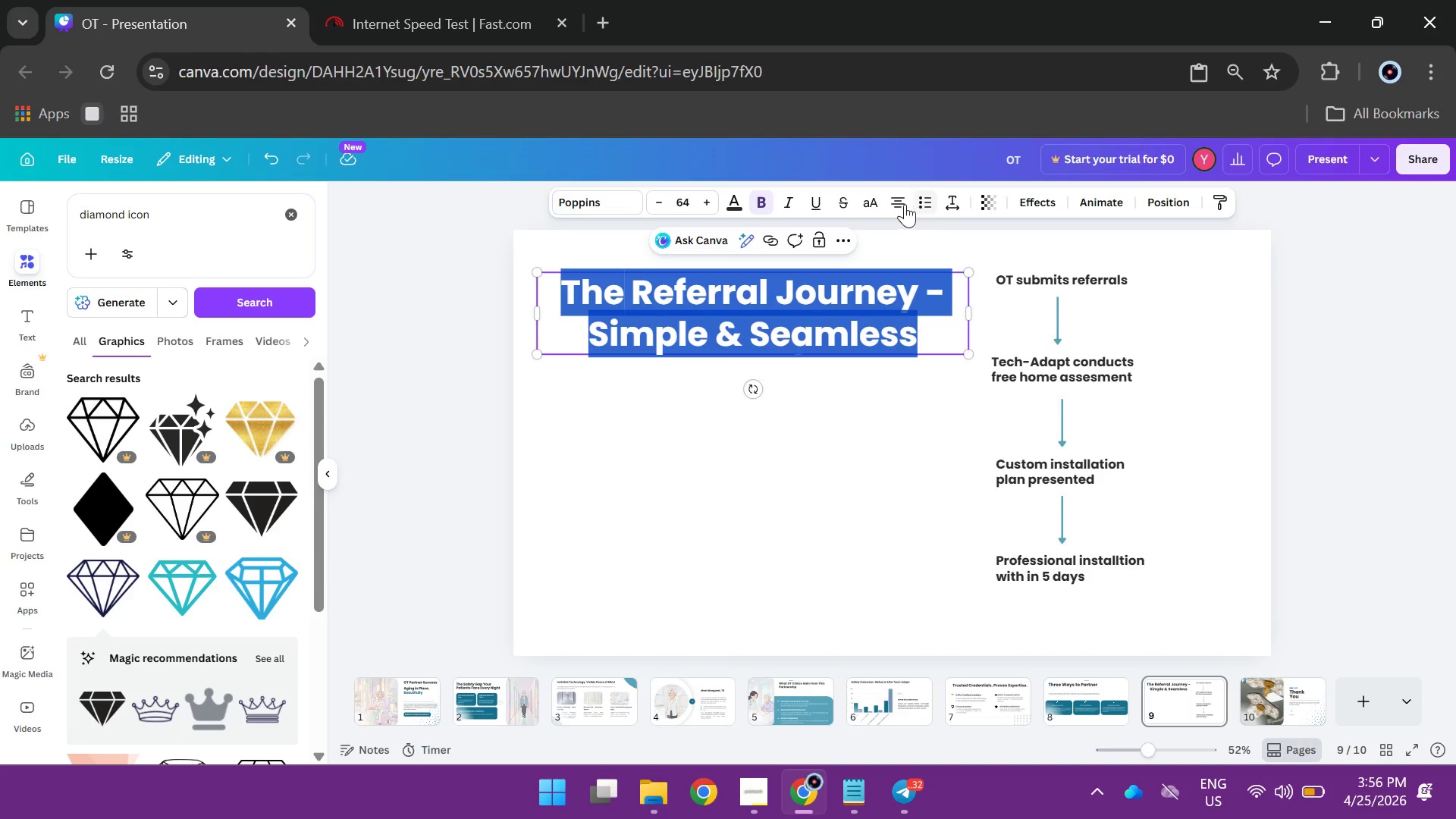 
left_click([905, 204])
 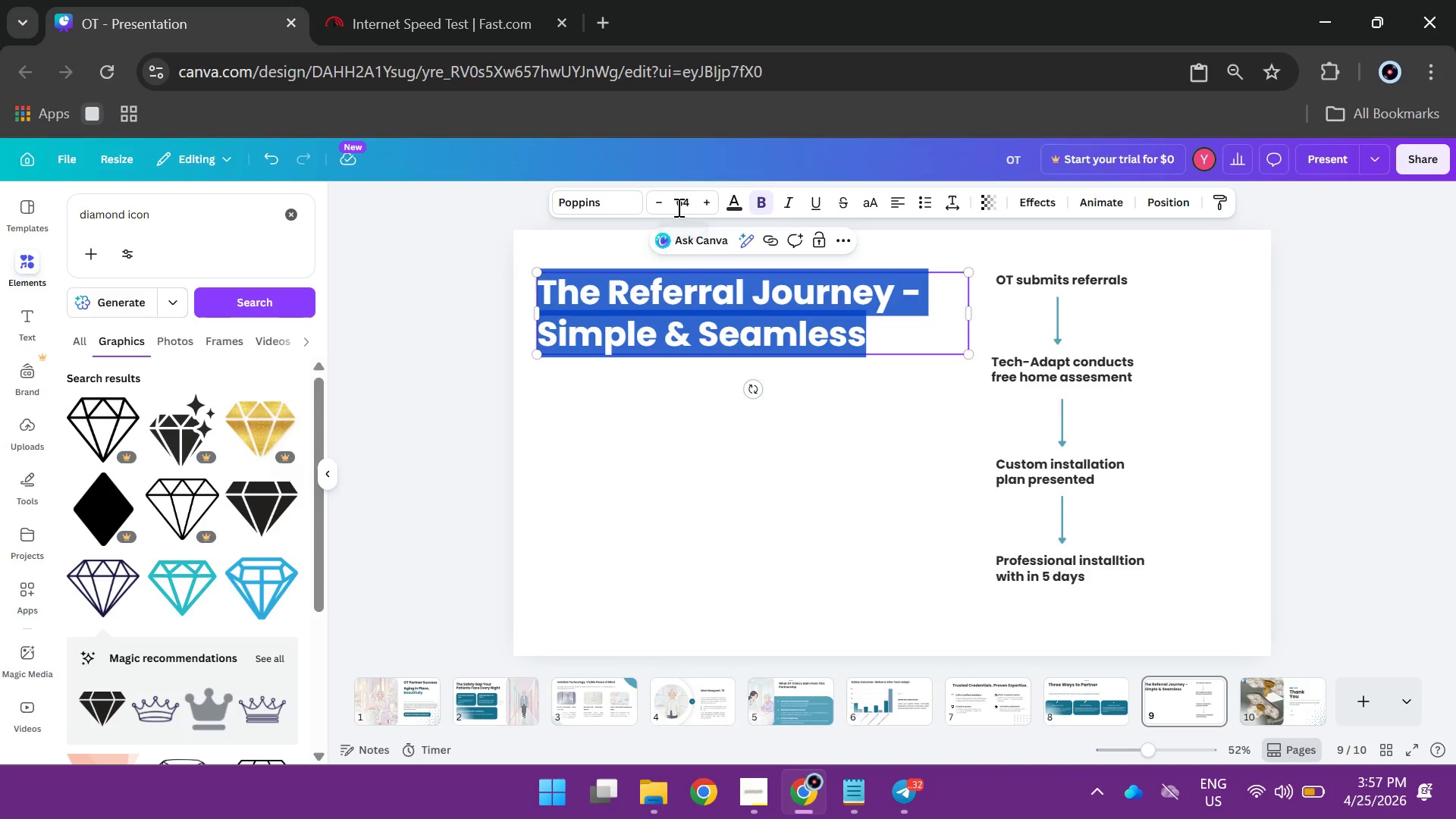 
left_click([686, 199])
 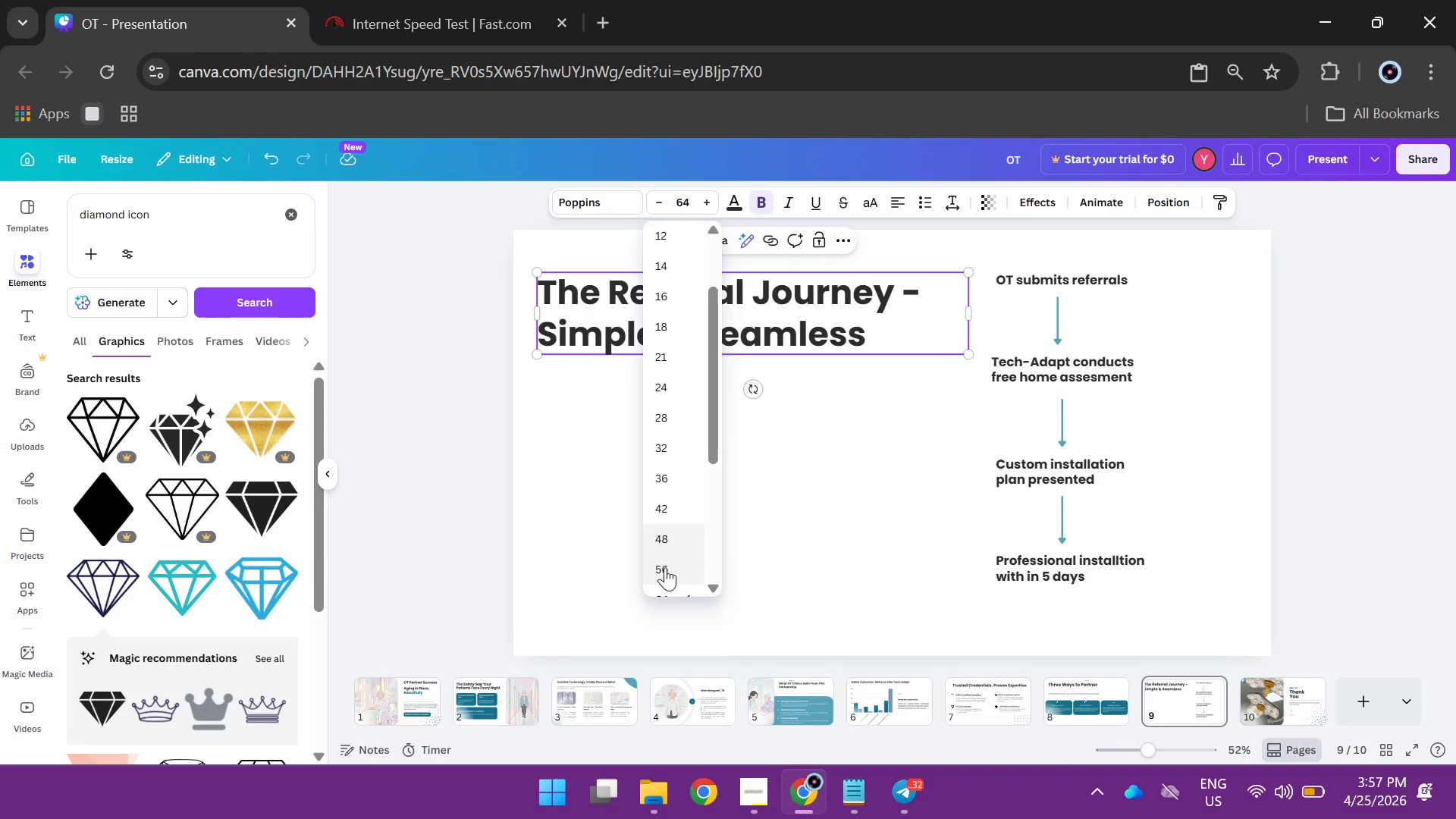 
scroll: coordinate [664, 573], scroll_direction: down, amount: 1.0
 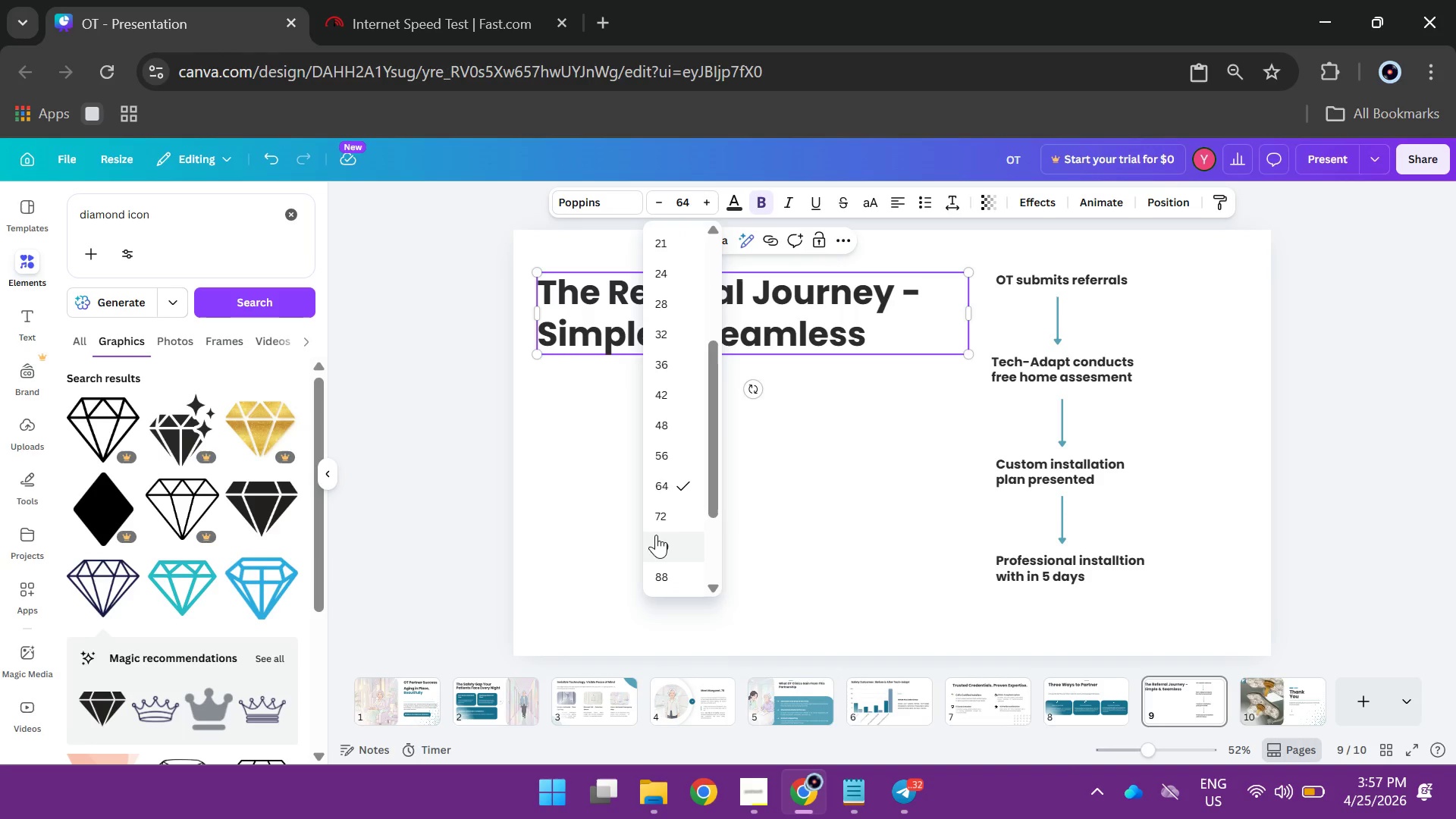 
left_click([673, 457])
 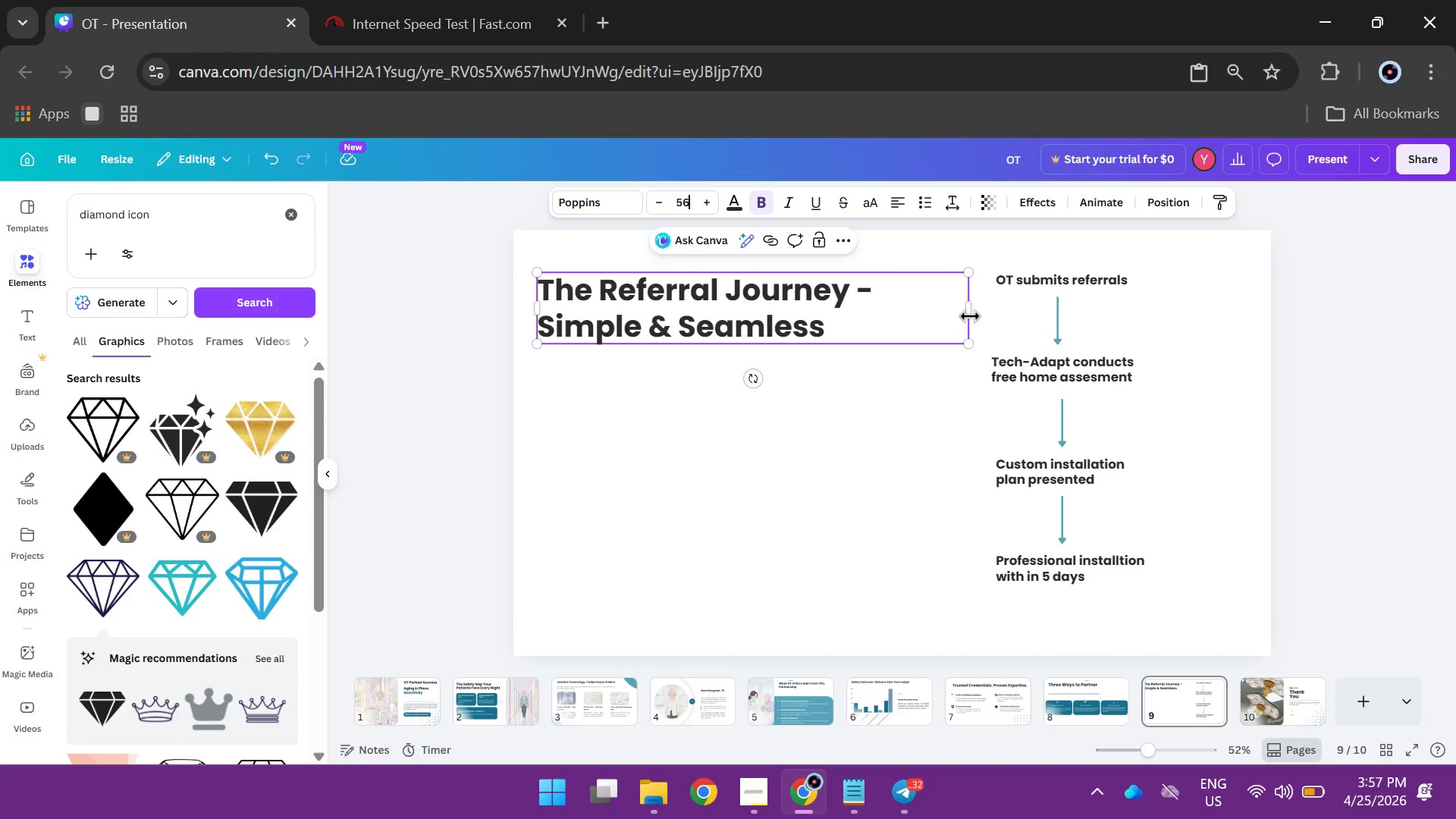 
left_click_drag(start_coordinate=[970, 316], to_coordinate=[995, 313])
 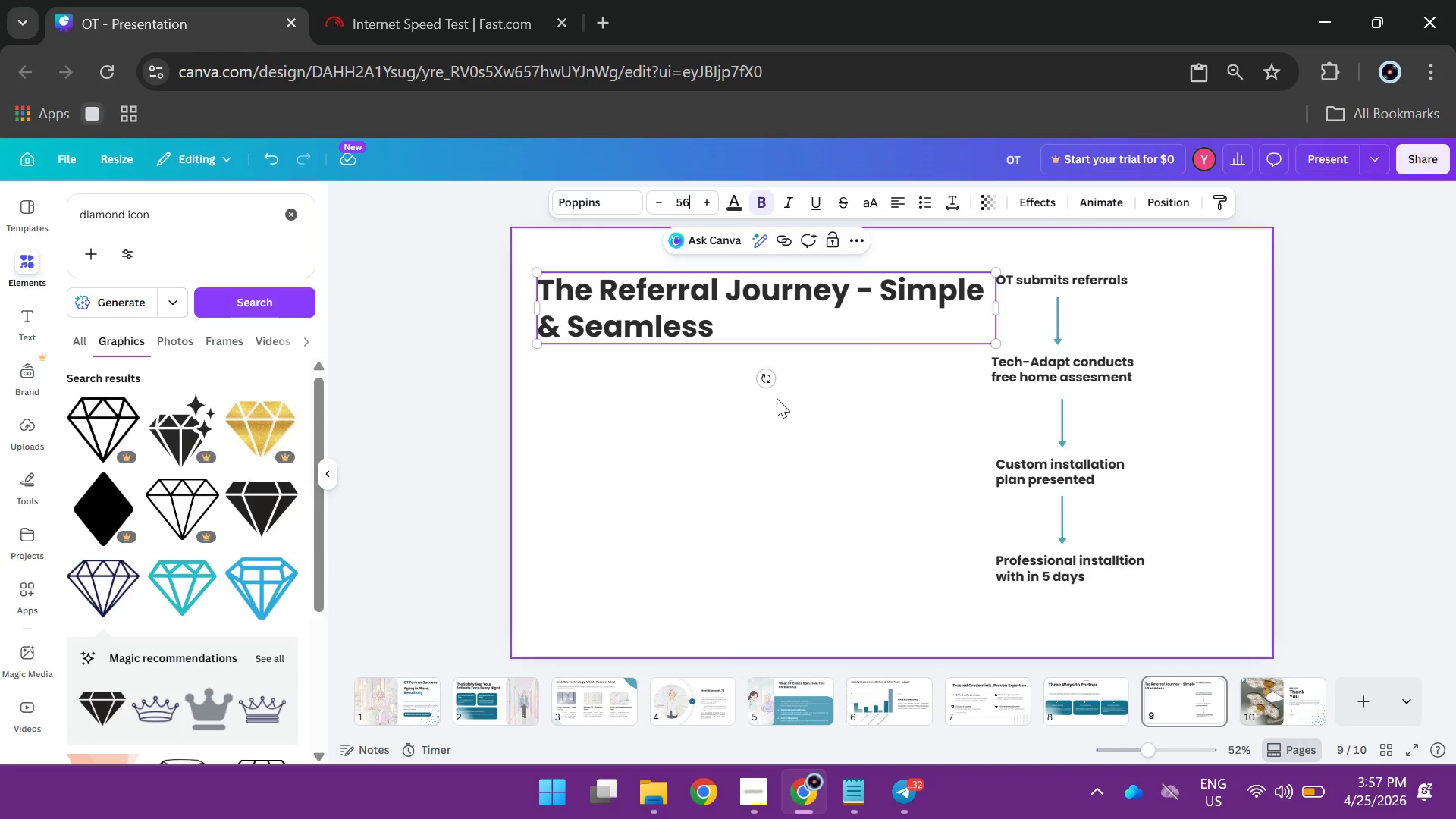 
left_click([738, 454])
 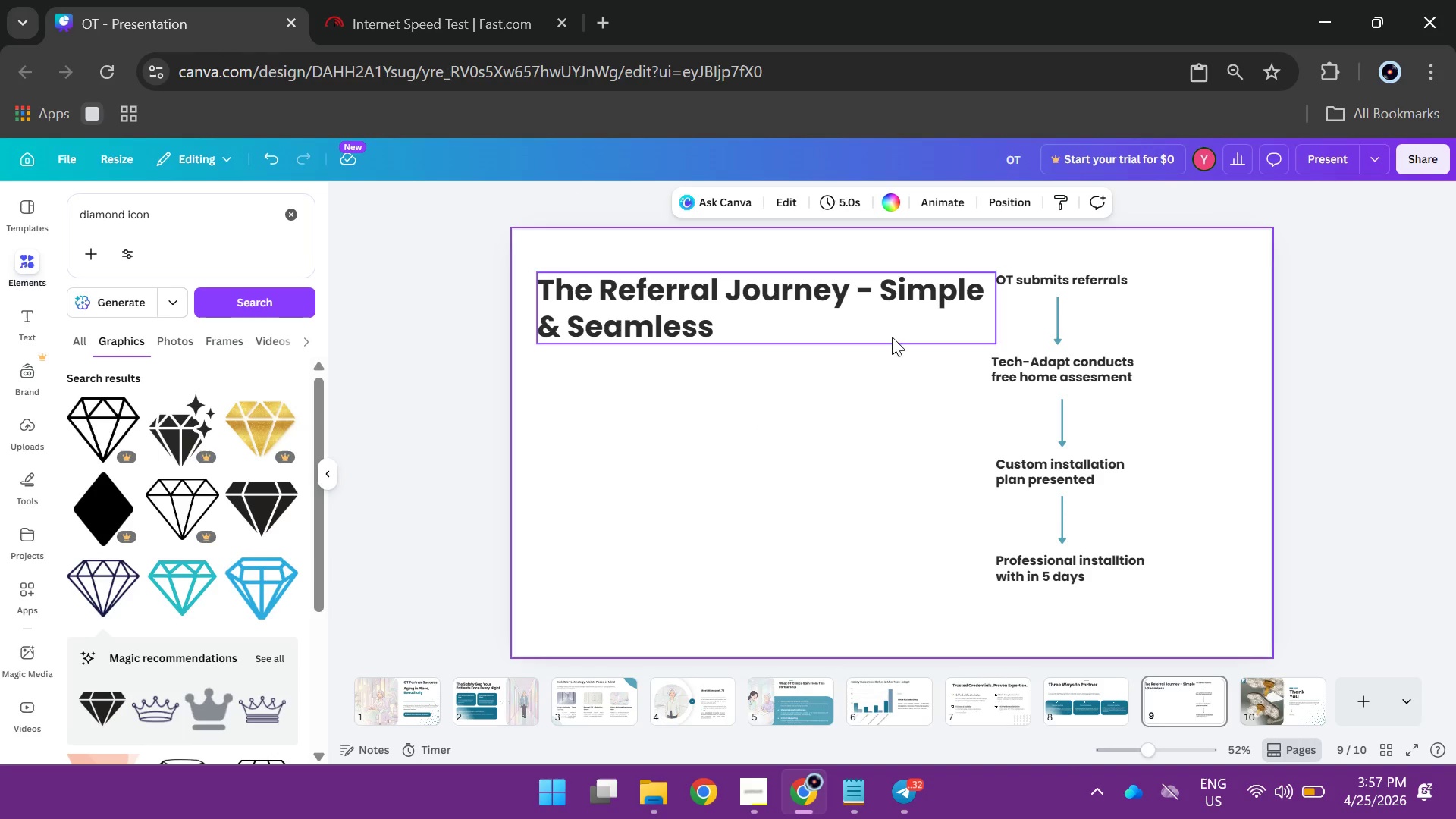 
left_click([1078, 372])
 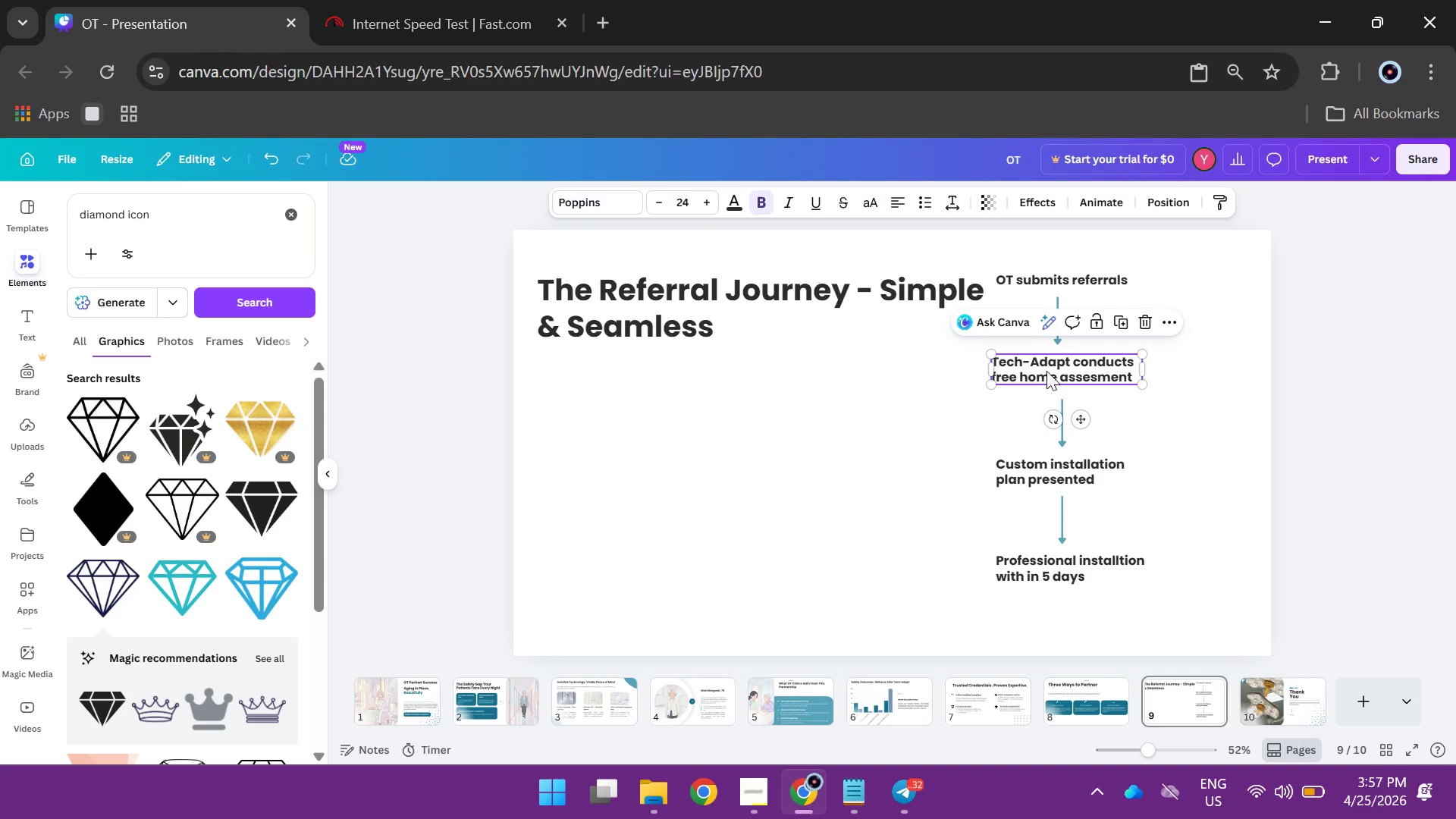 
hold_key(key=AltLeft, duration=3.47)
left_click_drag(start_coordinate=[1046, 371], to_coordinate=[597, 431])
 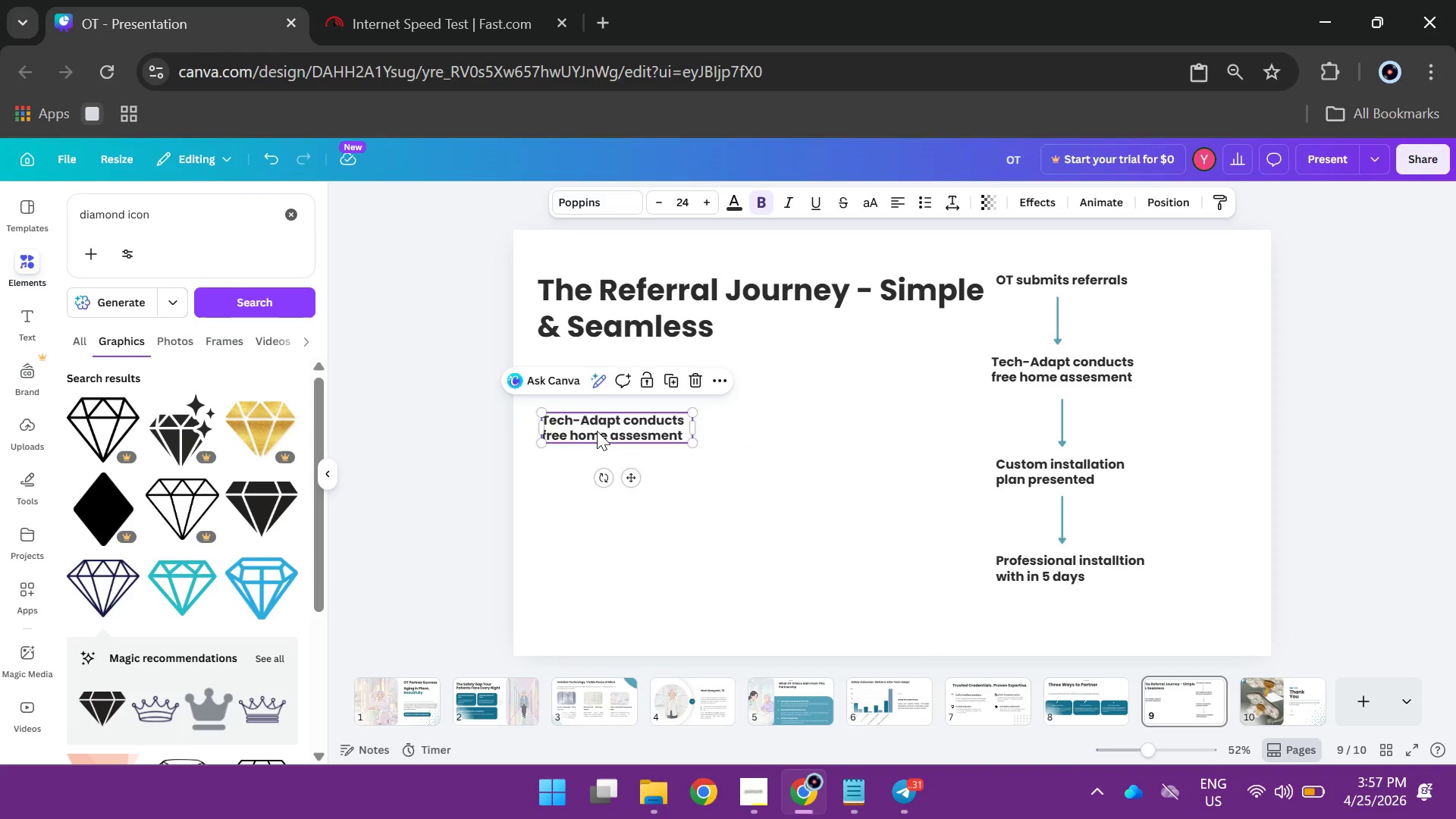 
double_click([597, 431])
 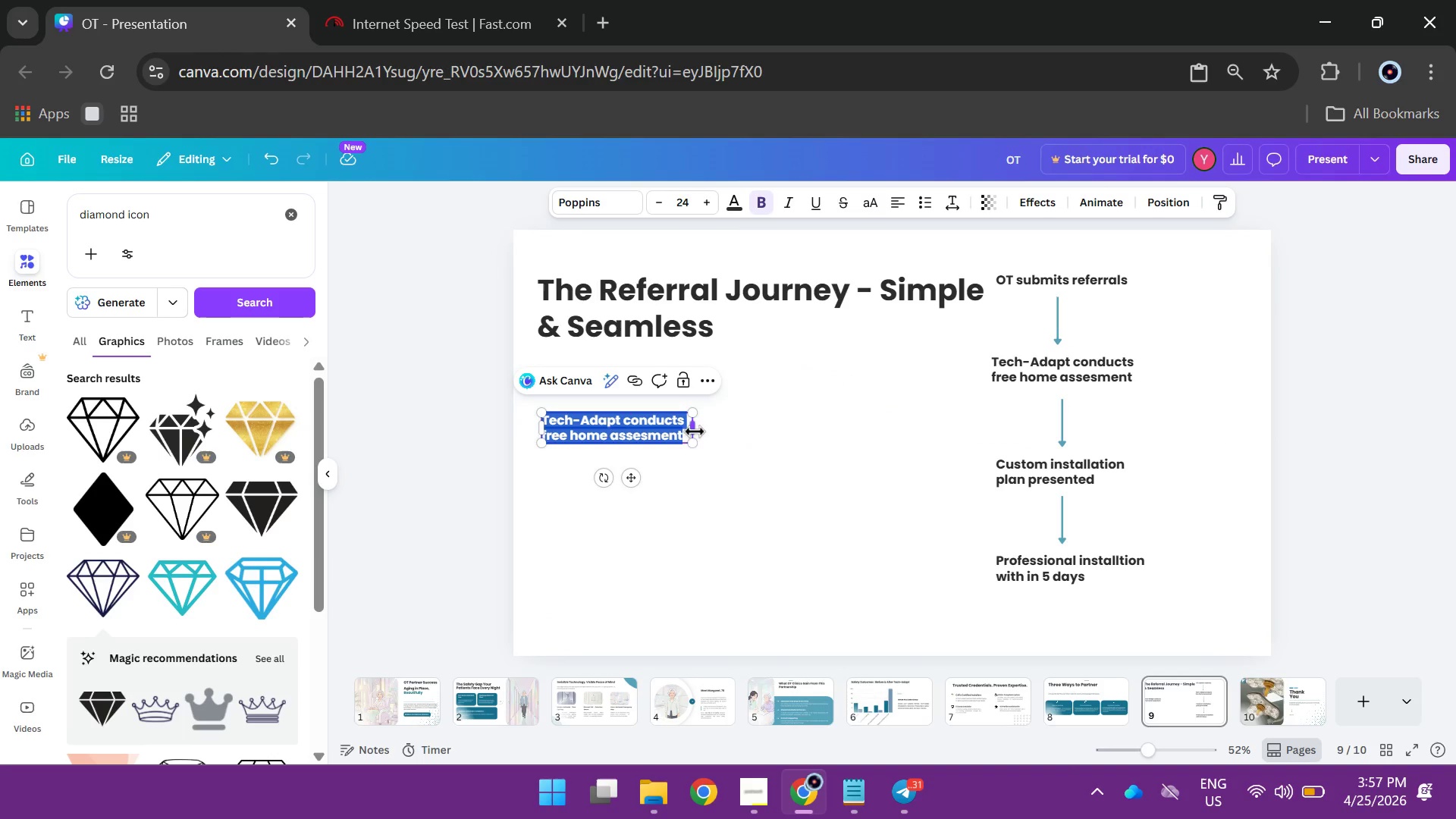 
left_click([692, 430])
 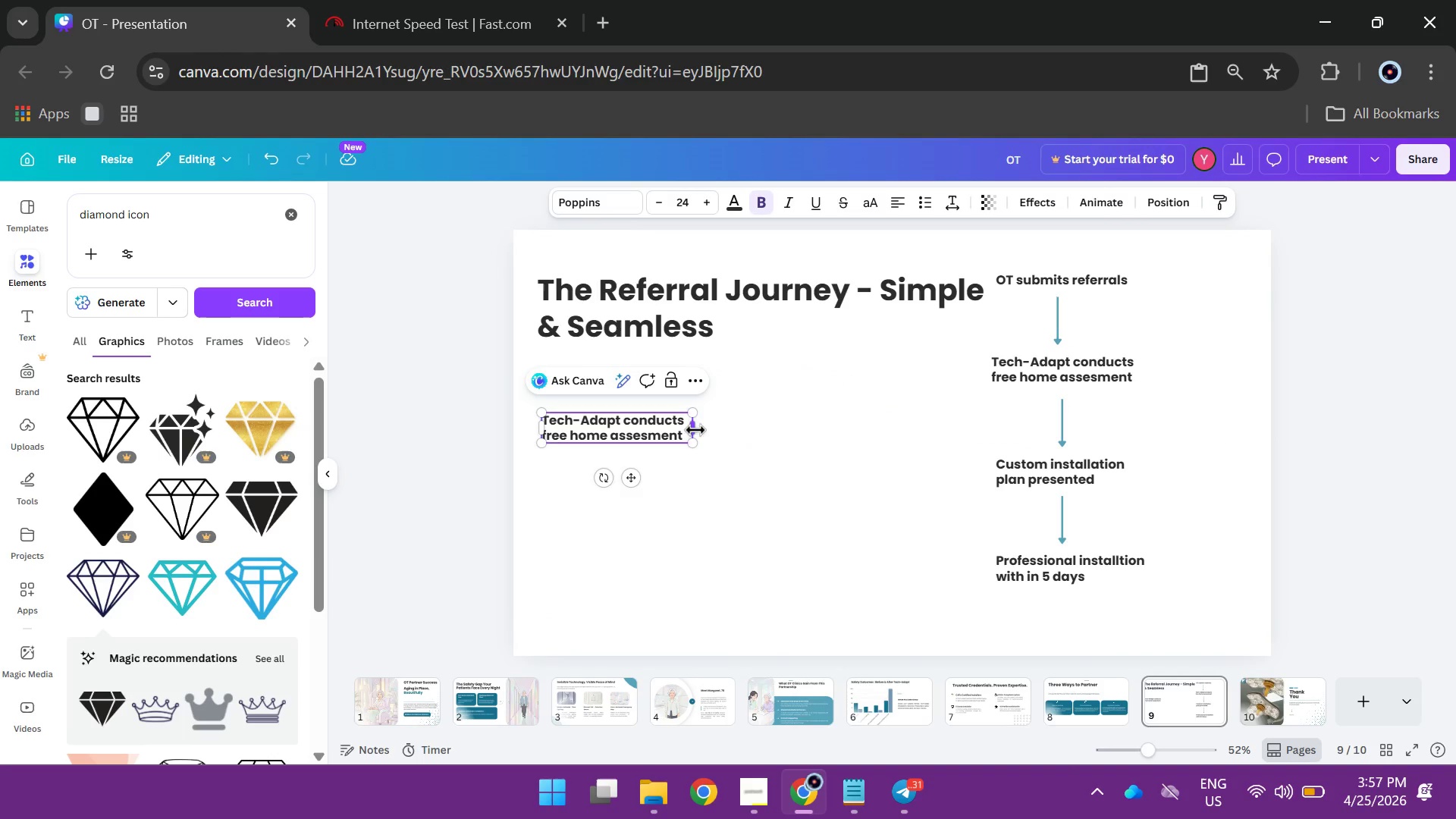 
left_click_drag(start_coordinate=[695, 430], to_coordinate=[912, 429])
 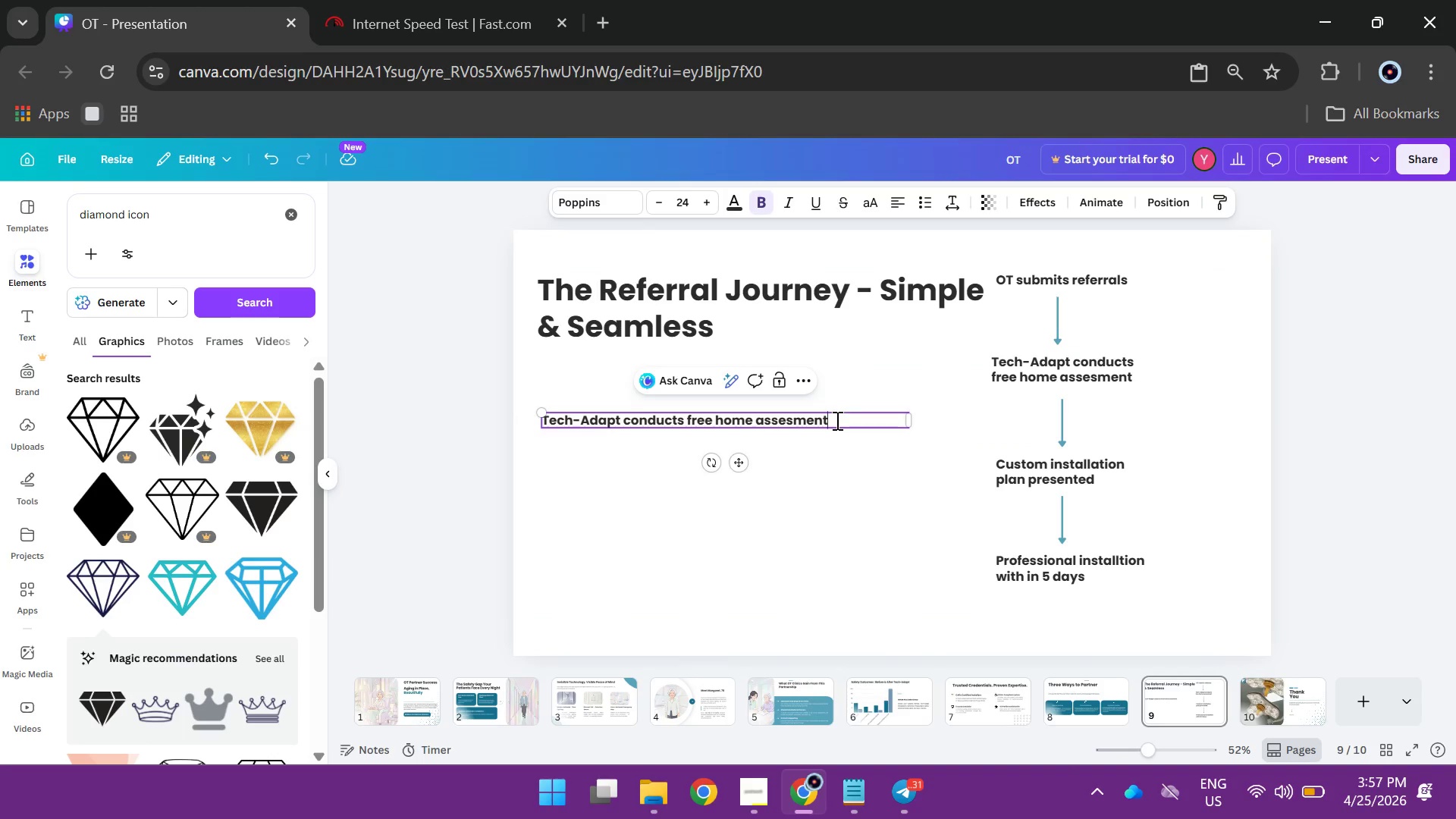 
left_click_drag(start_coordinate=[836, 420], to_coordinate=[542, 419])
 